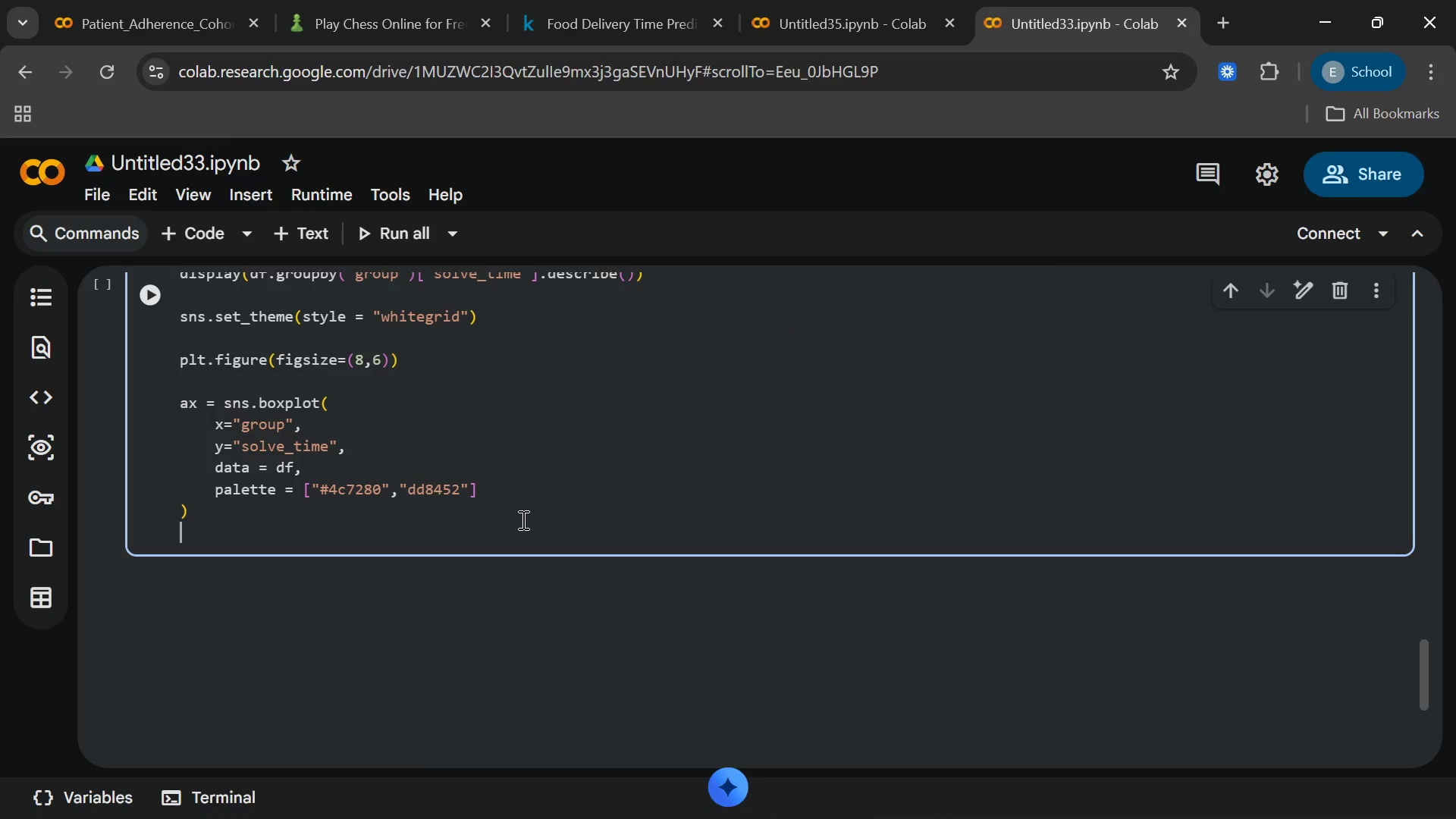 
left_click([193, 243])
 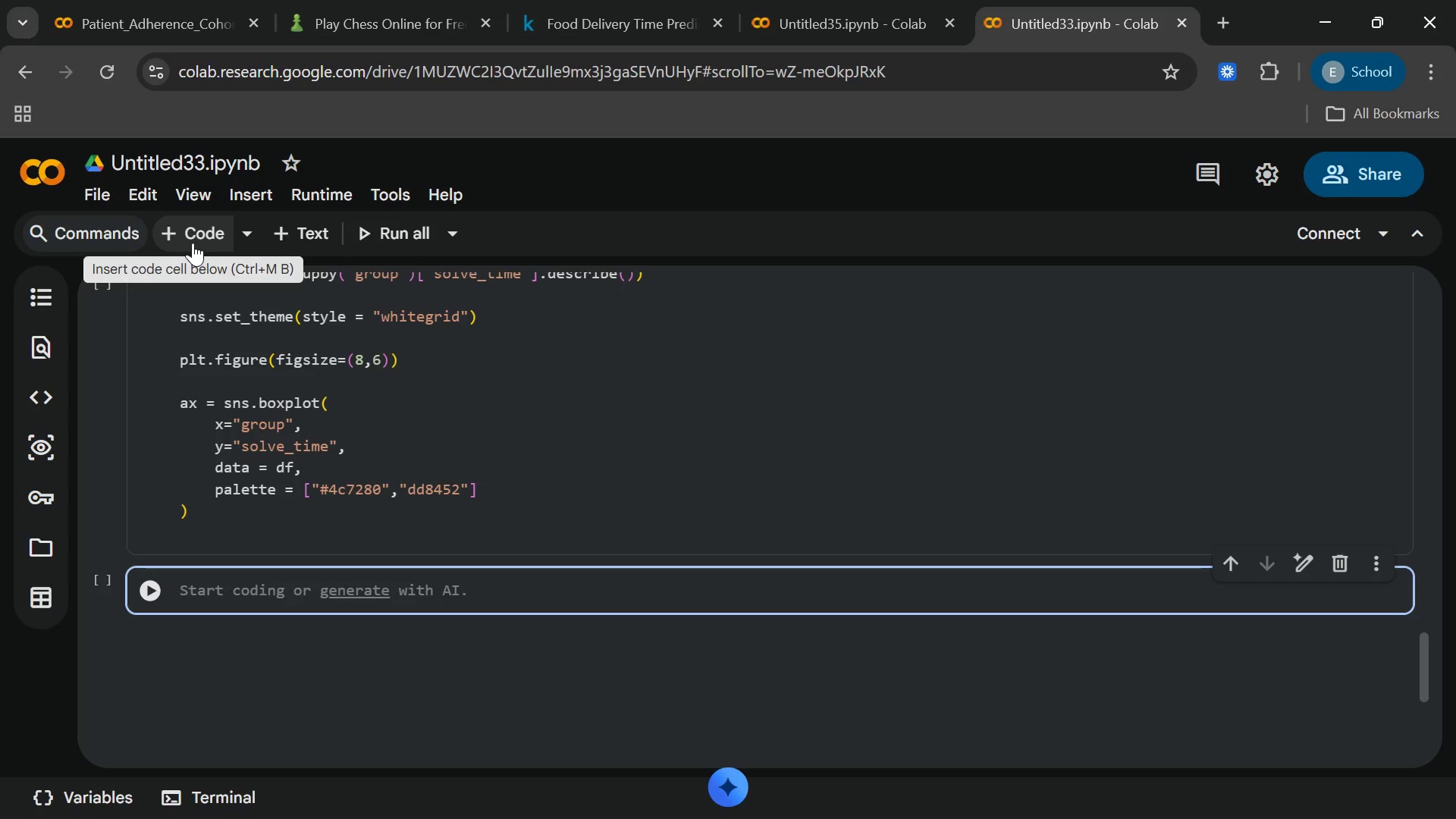 
wait(6.66)
 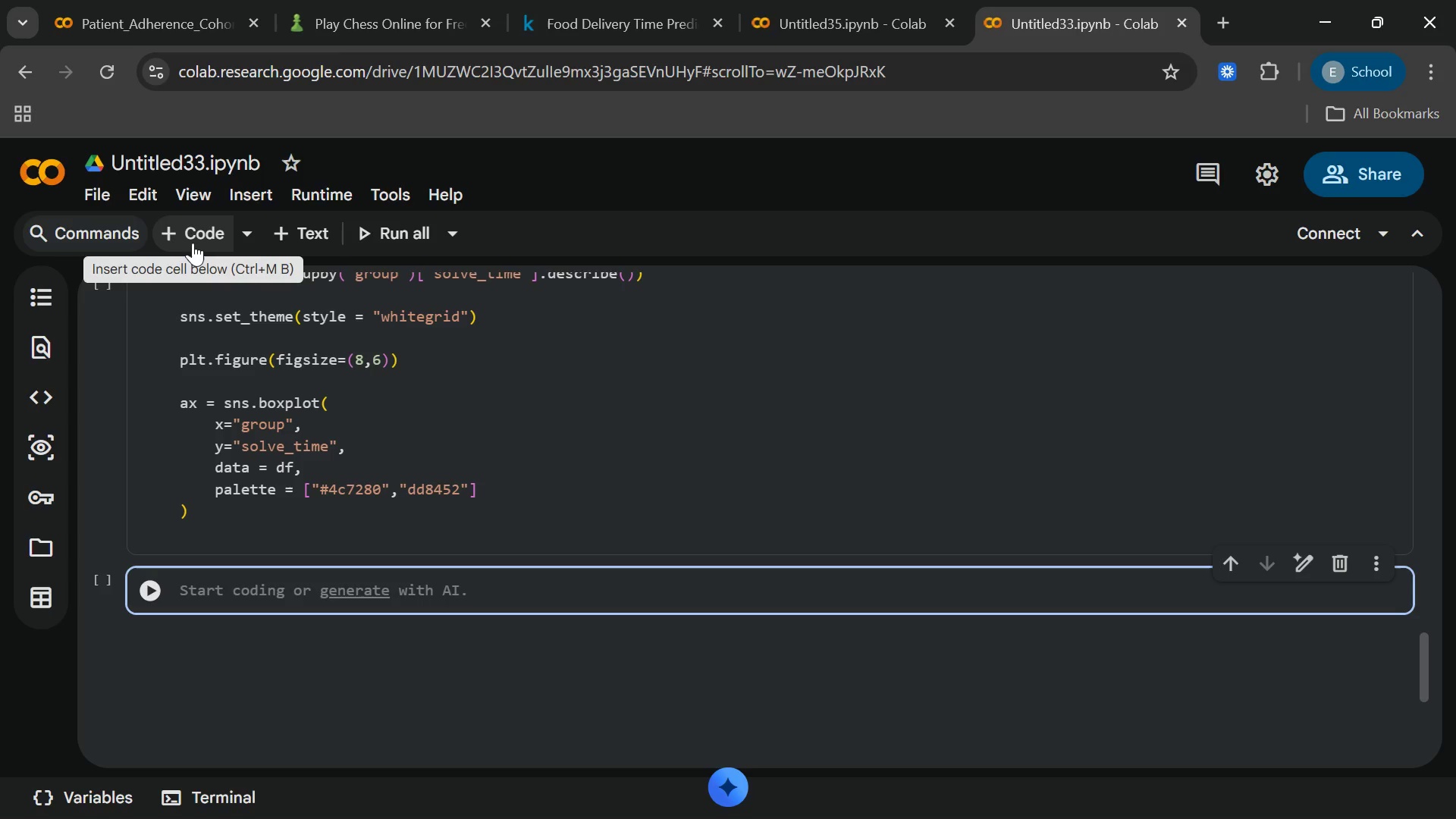 
type(plt.)
 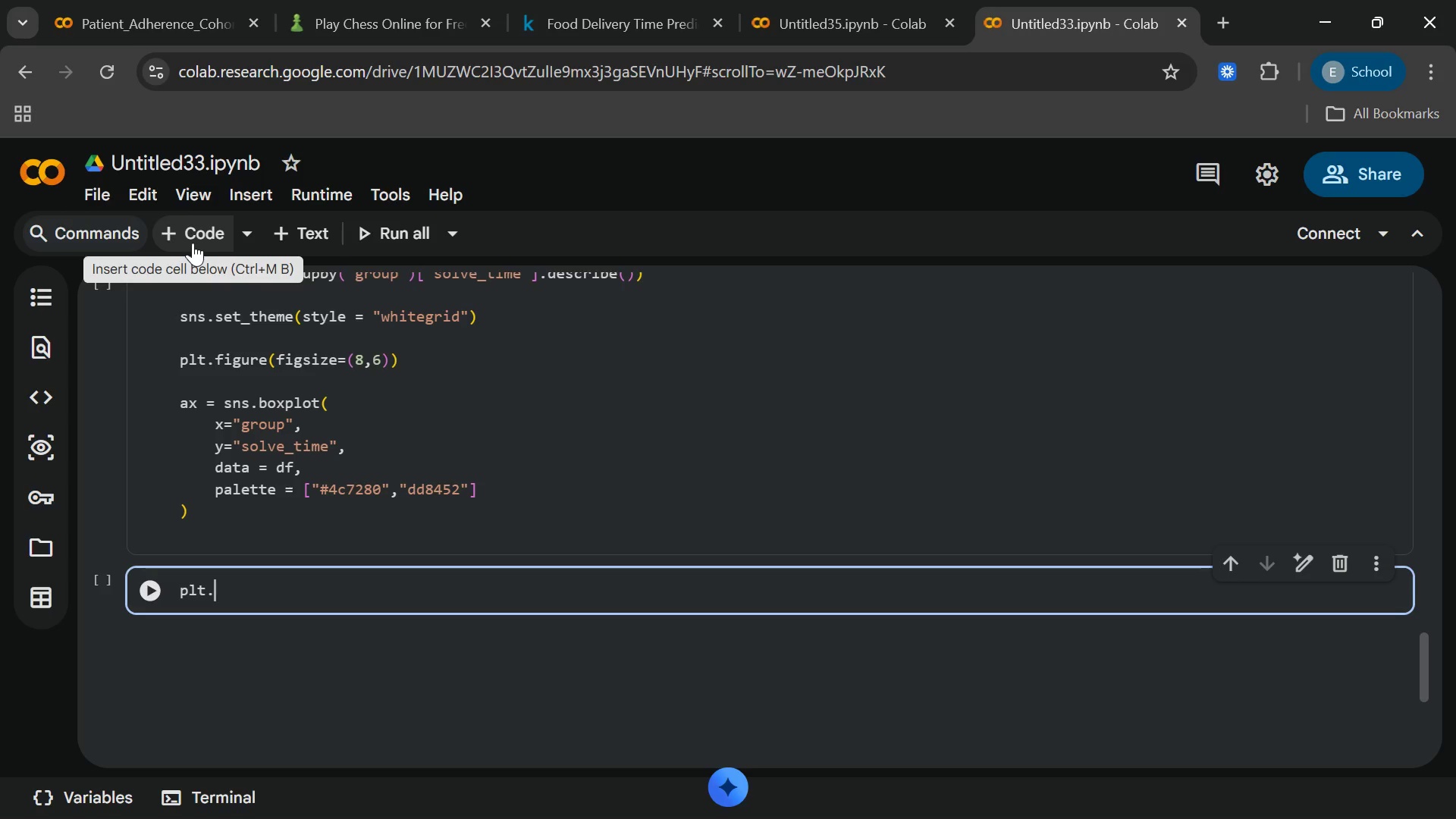 
type(title(:)
key(Backspace)
type("Chesspuzzle)
 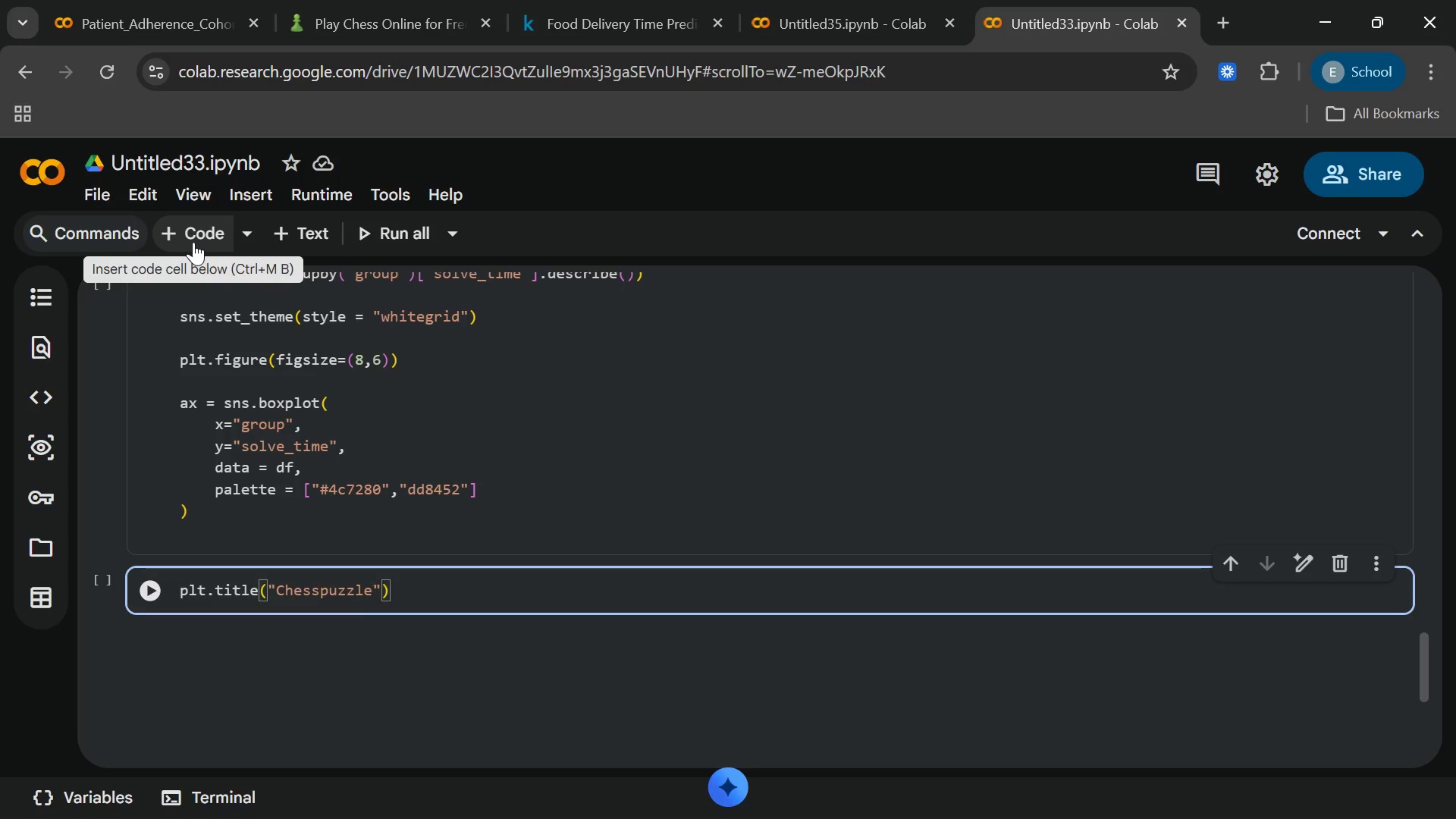 
key(ArrowLeft)
 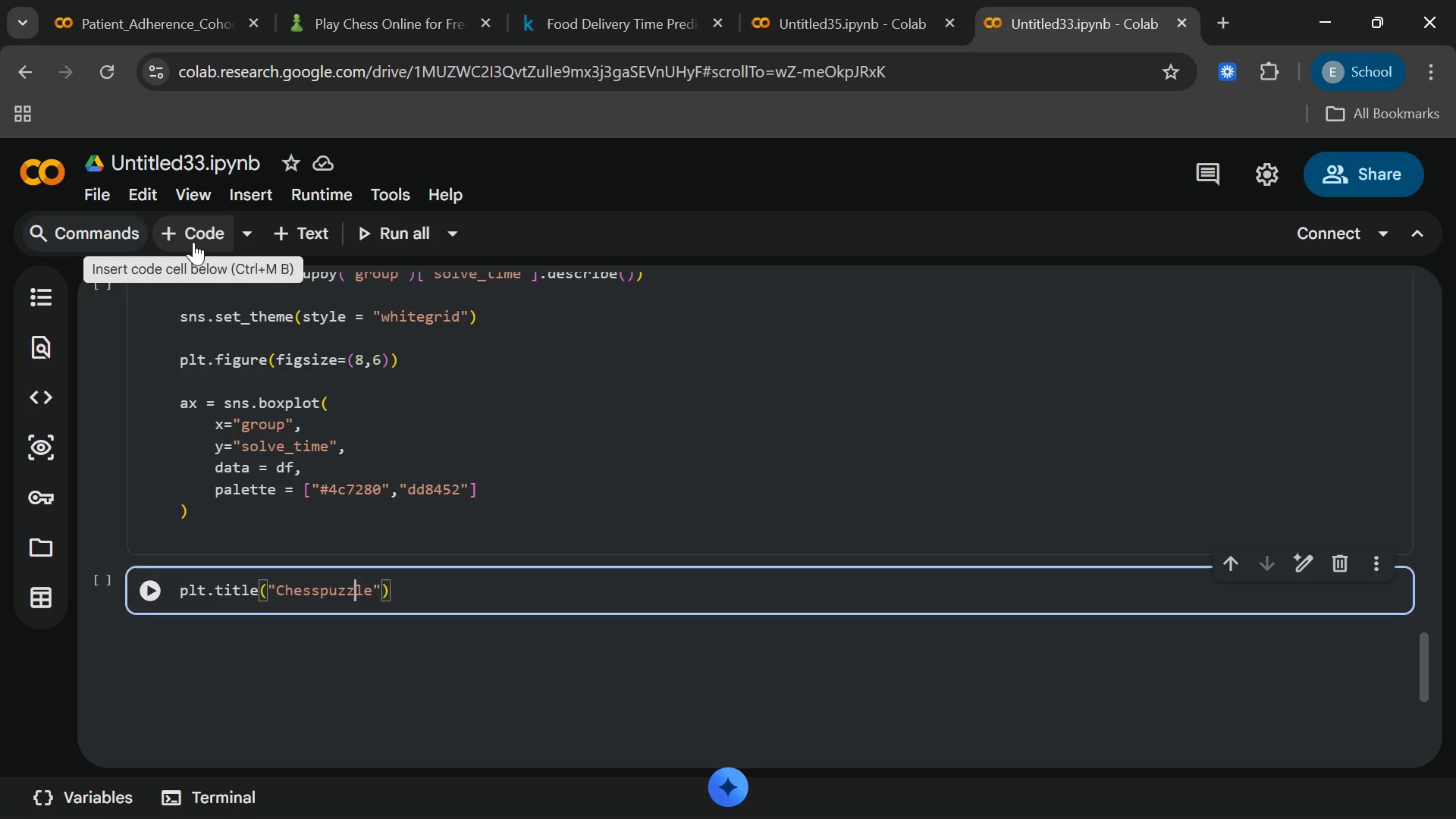 
key(ArrowLeft)
 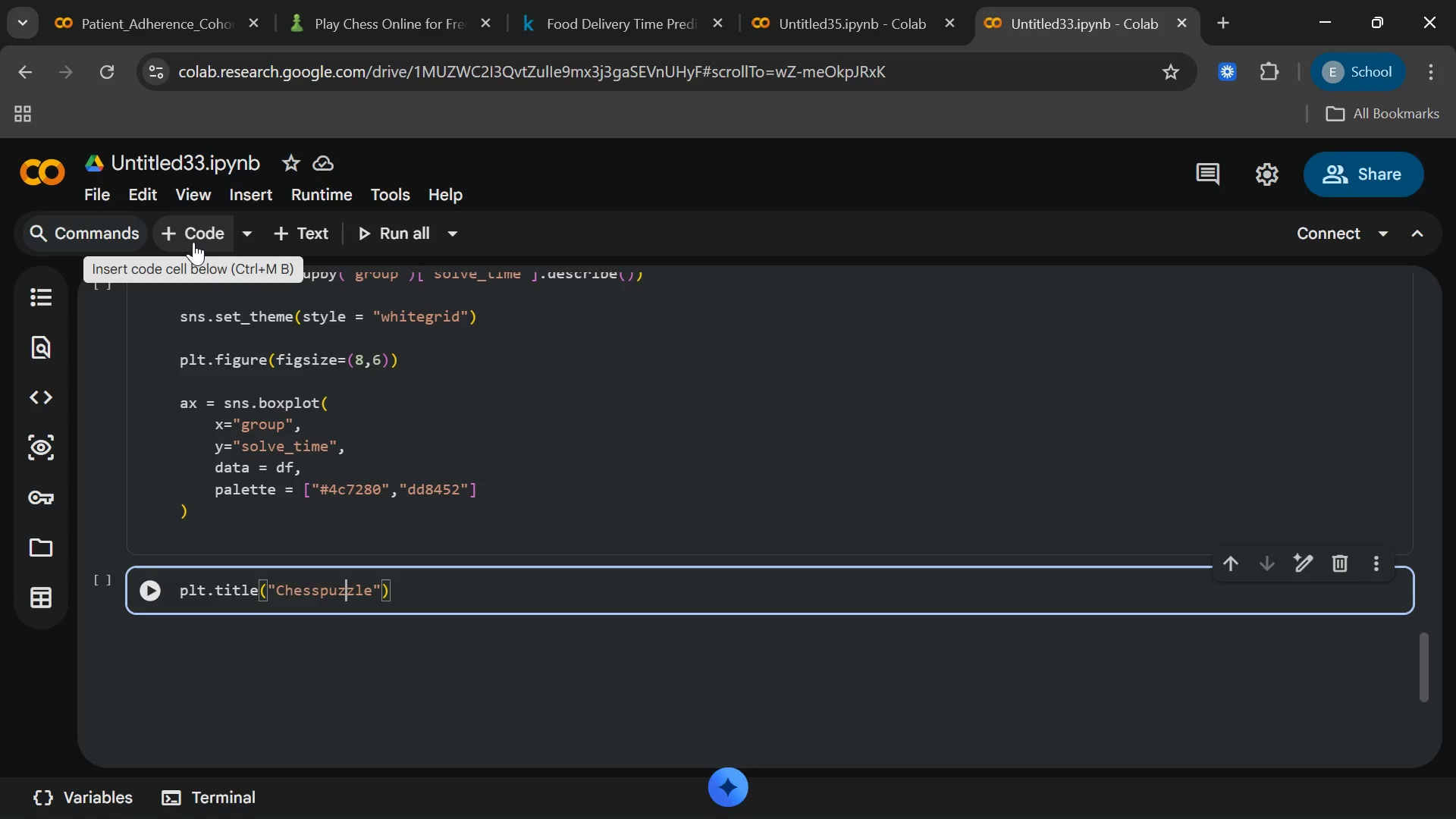 
key(ArrowLeft)
 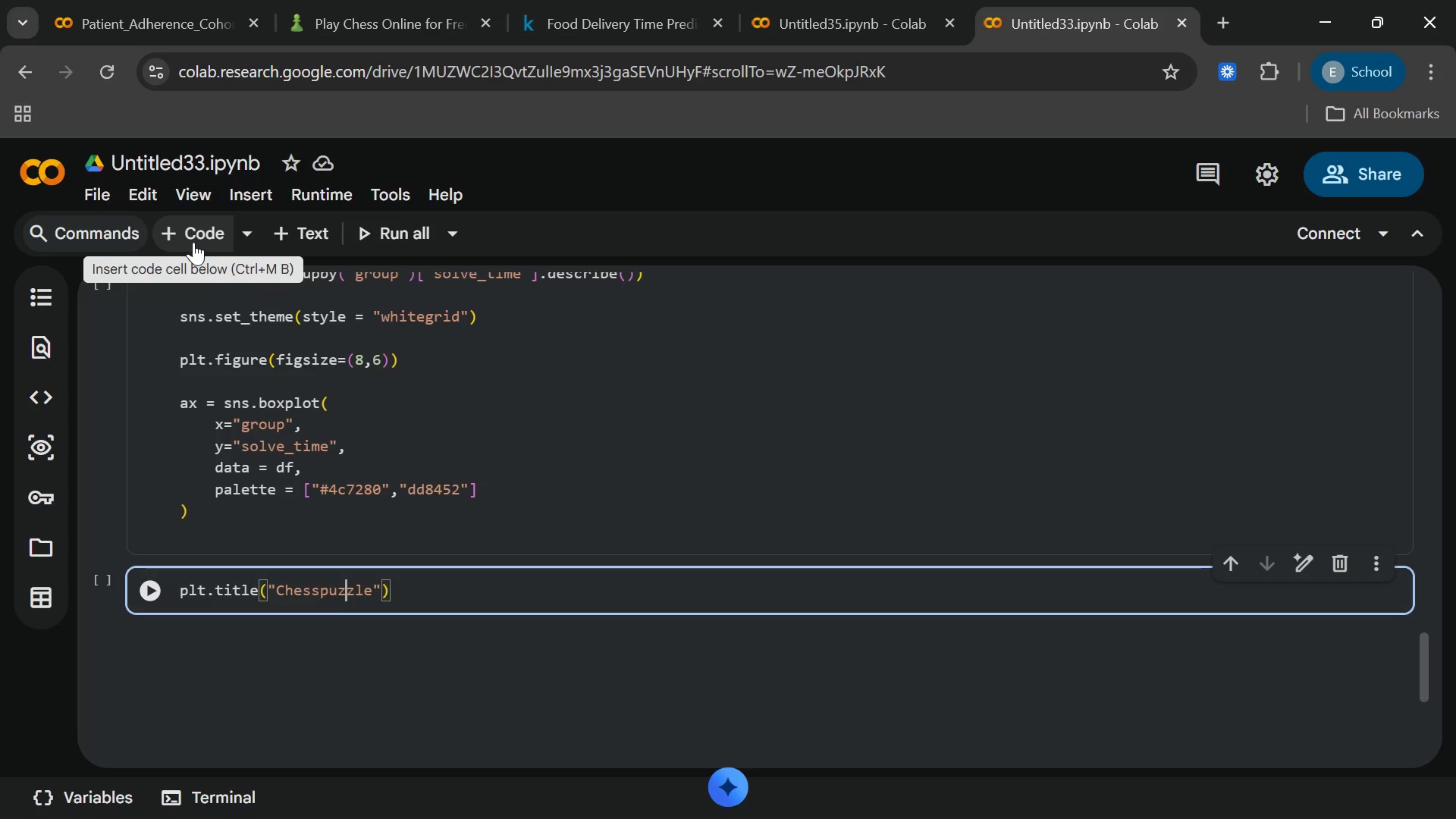 
key(ArrowLeft)
 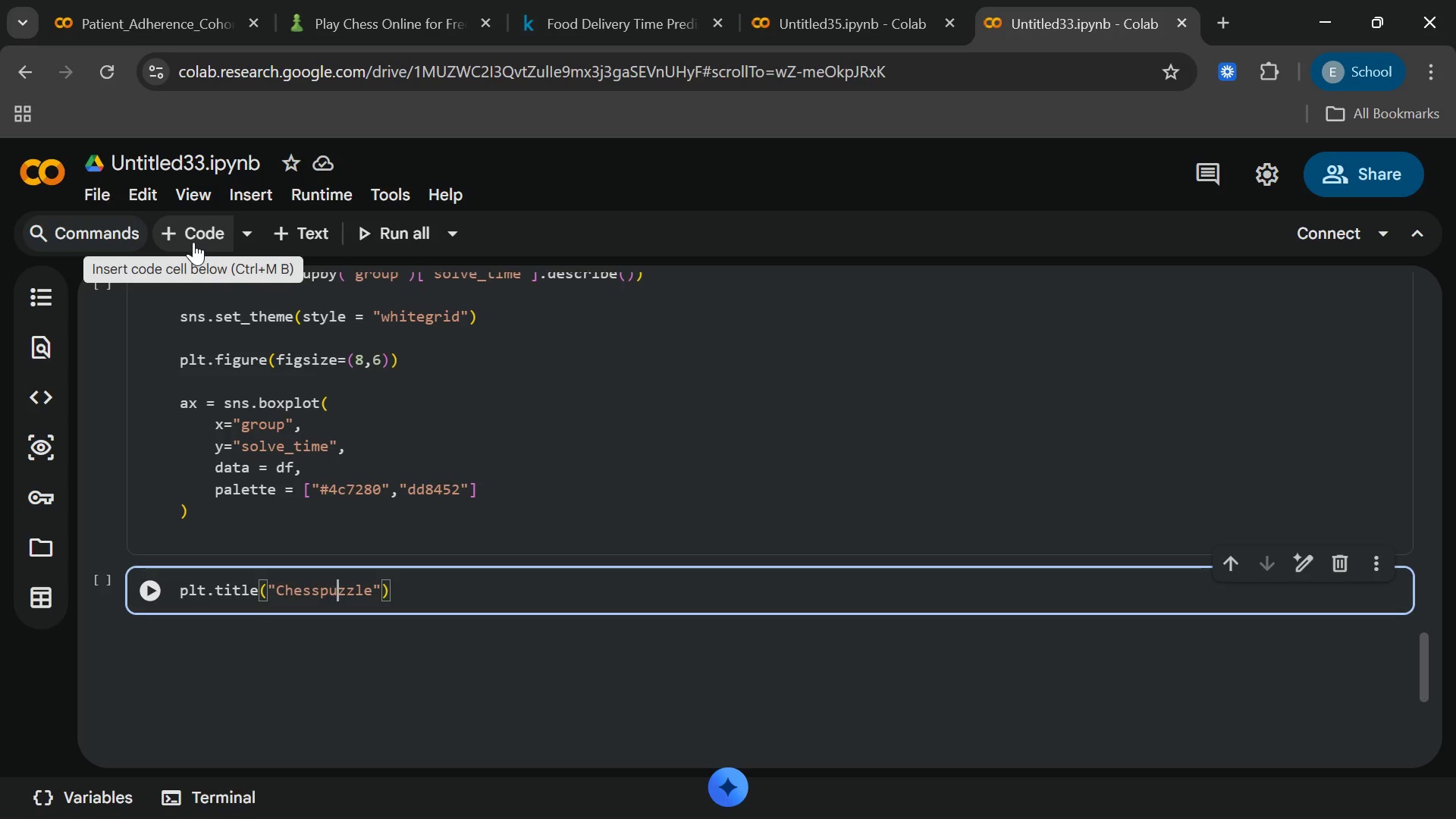 
key(ArrowLeft)
 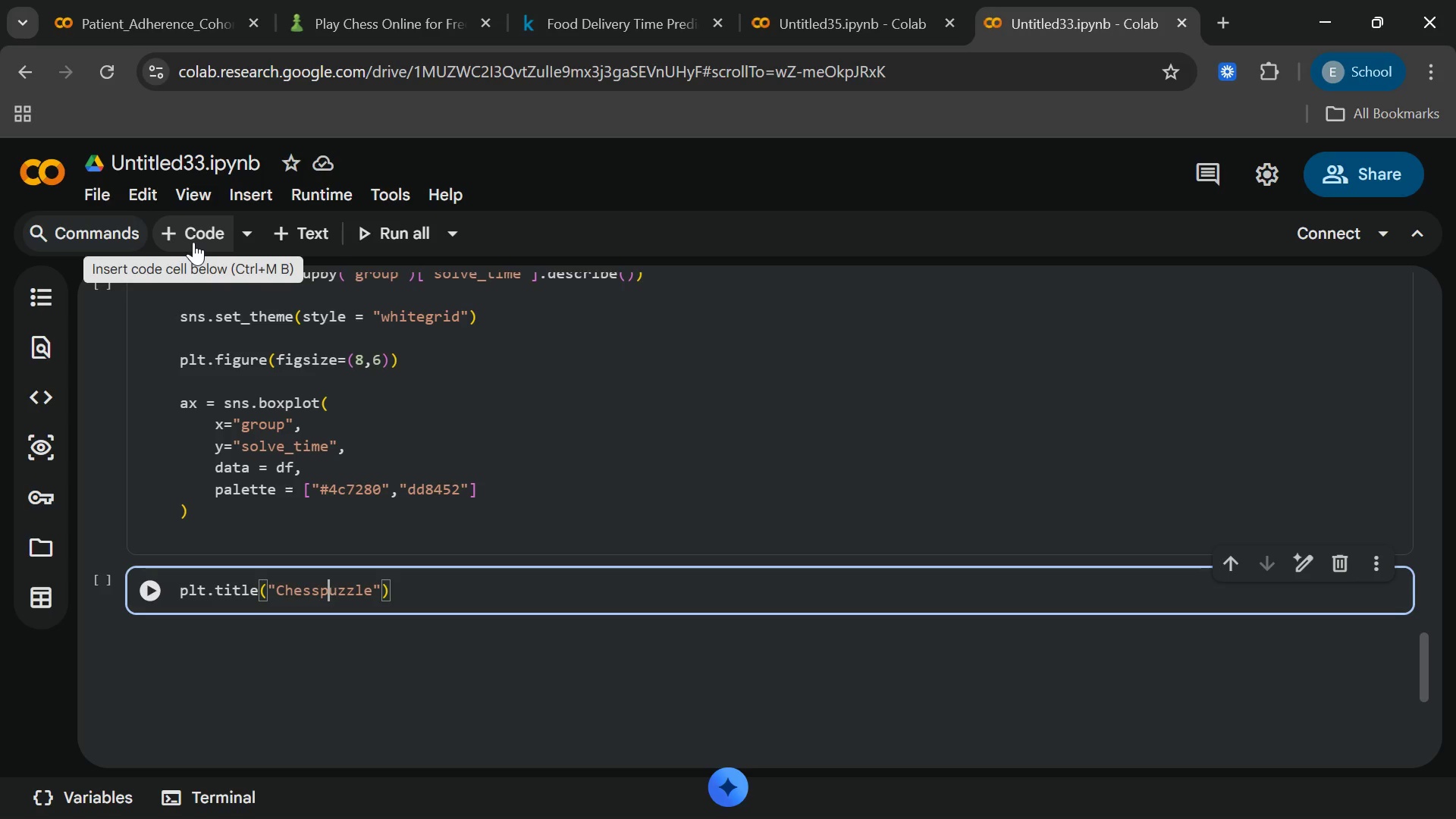 
key(ArrowLeft)
 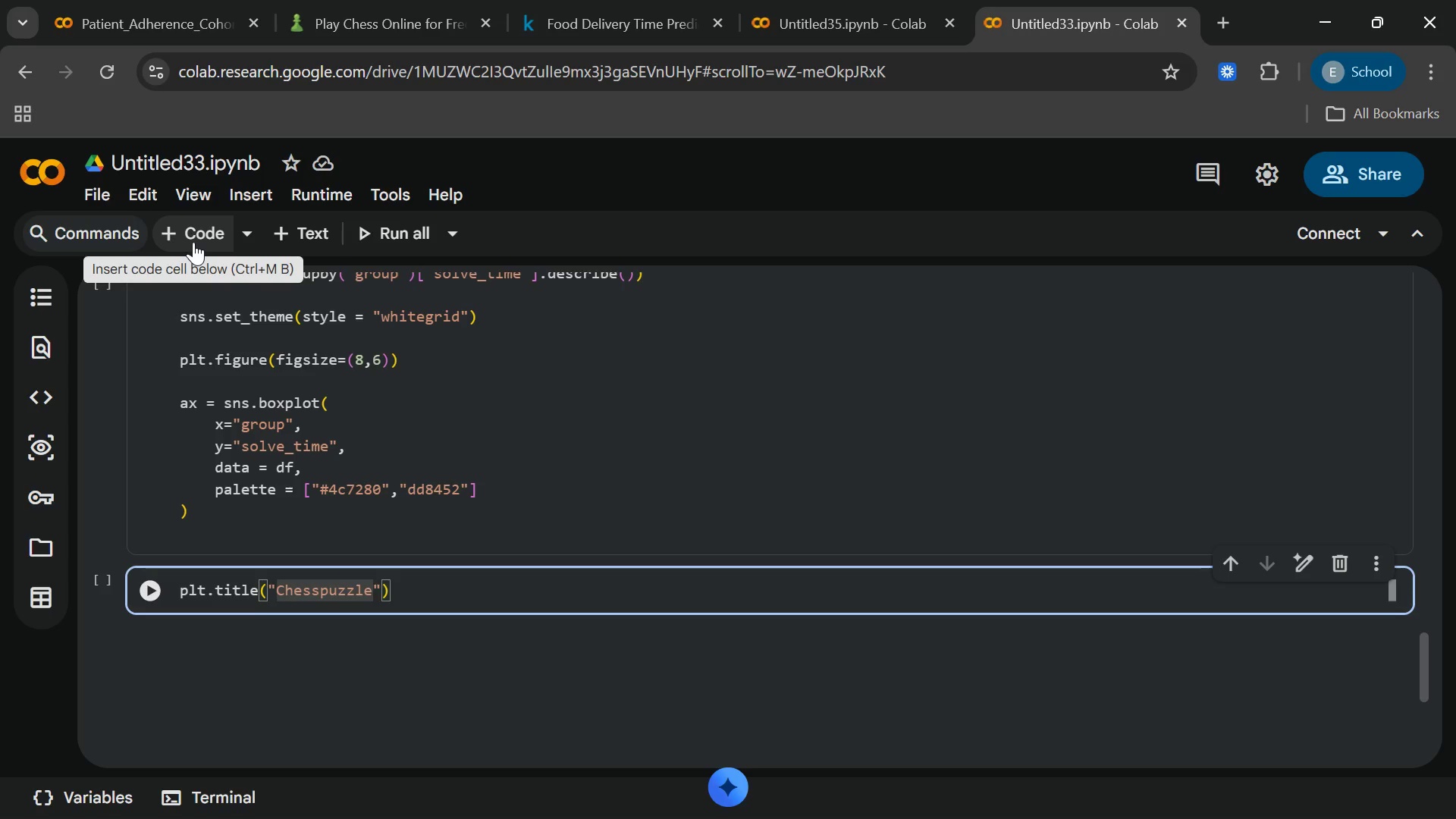 
key(Space)
 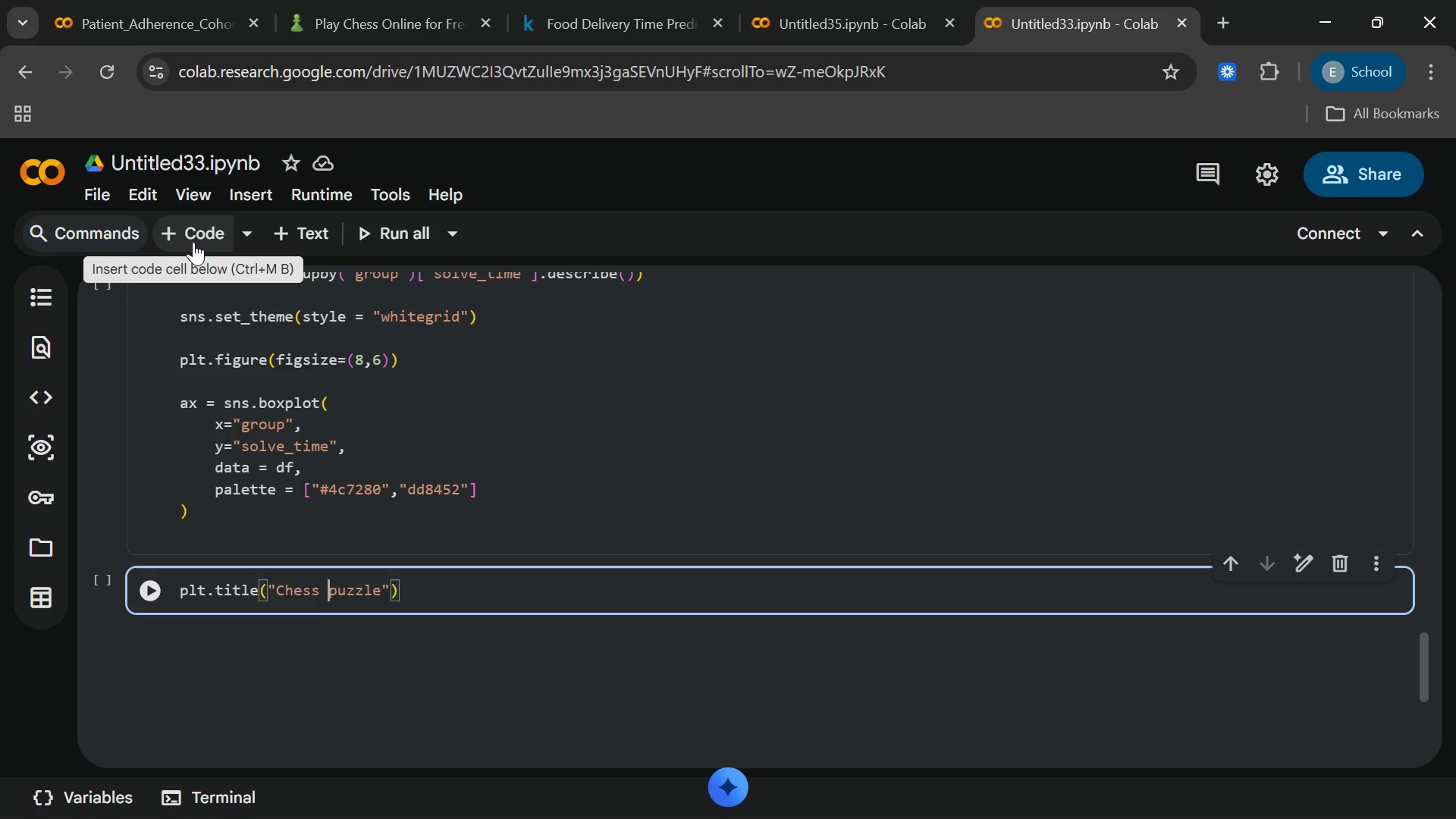 
key(ArrowRight)
 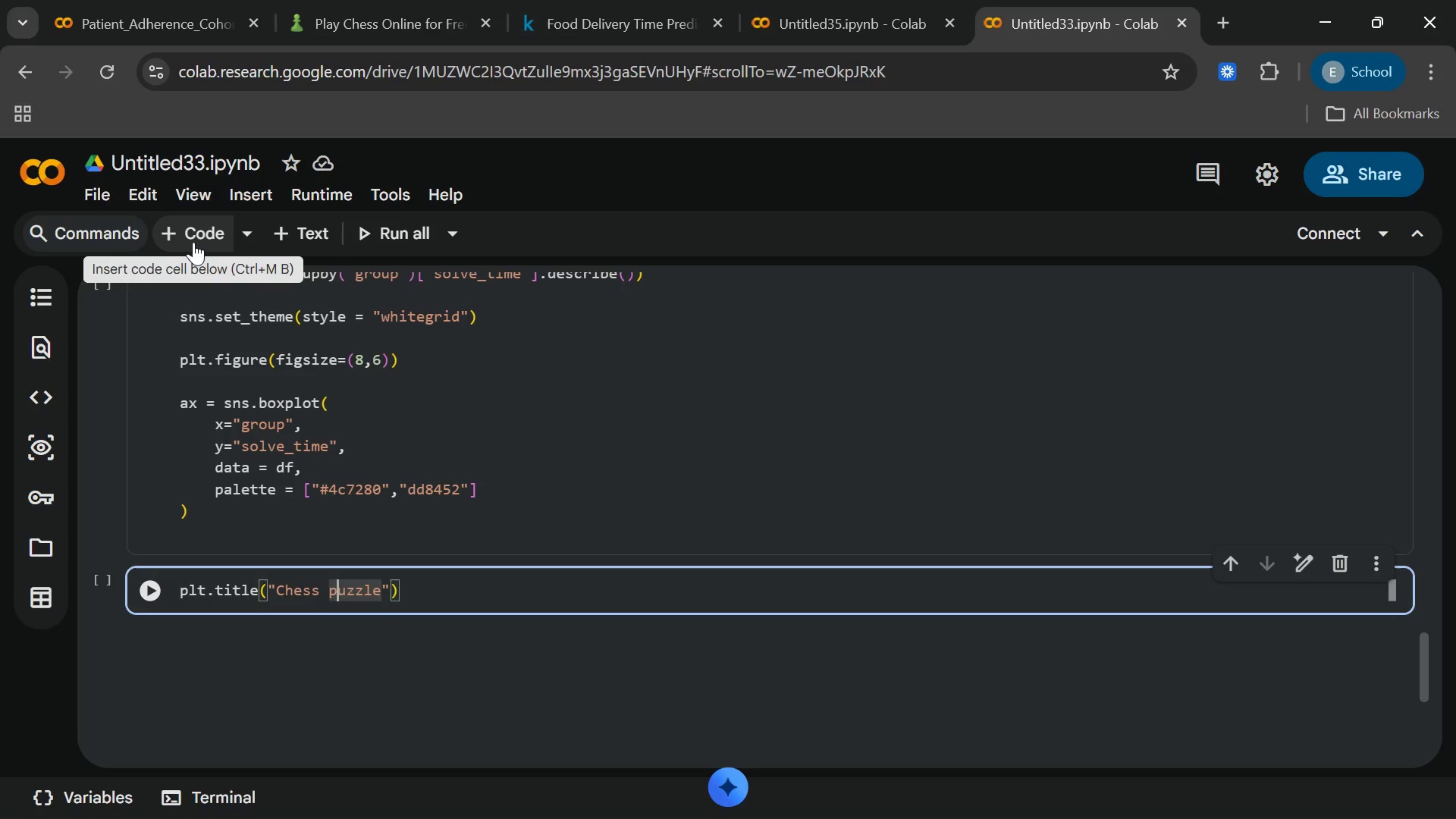 
key(ArrowRight)
 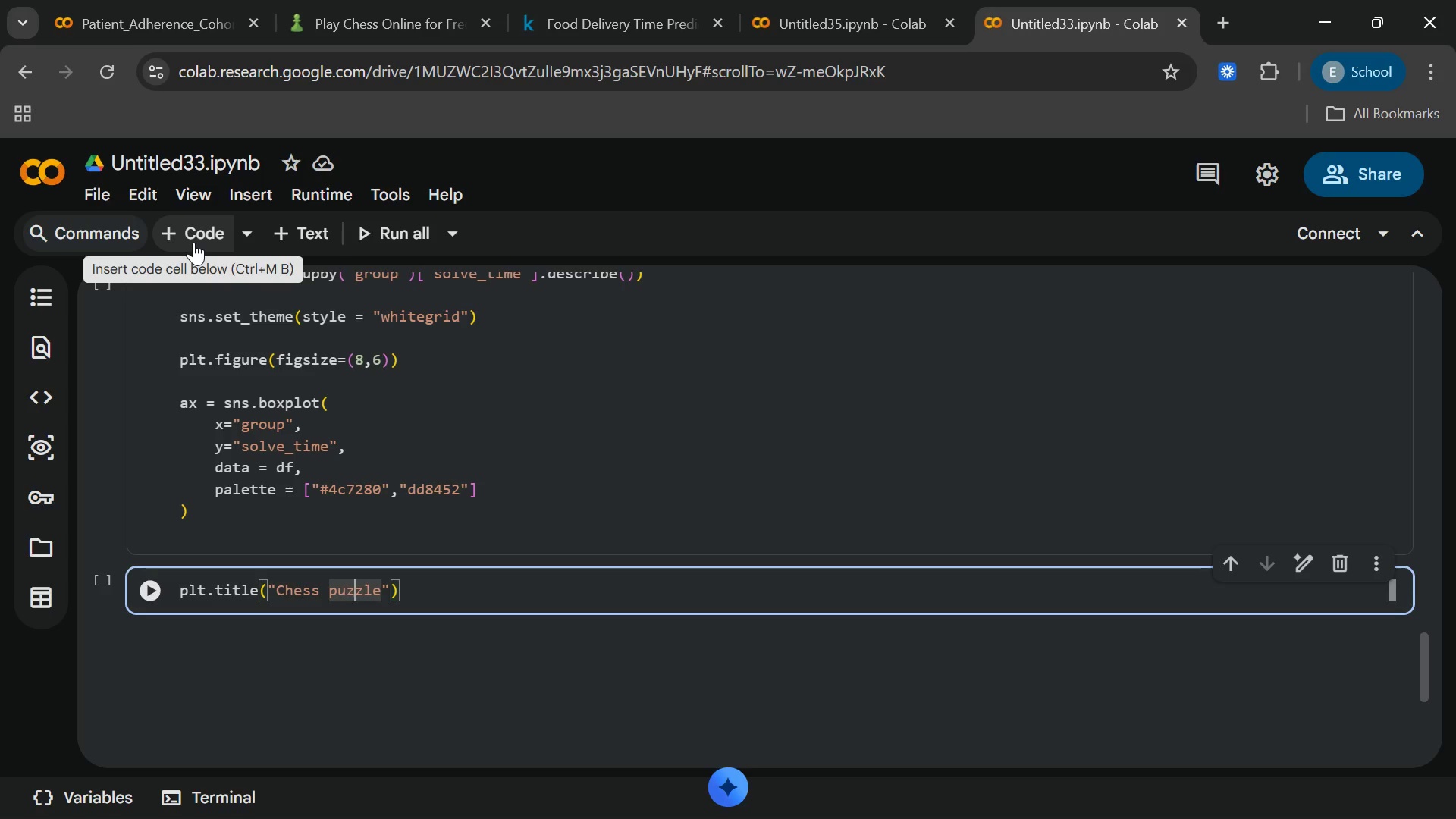 
key(ArrowRight)
 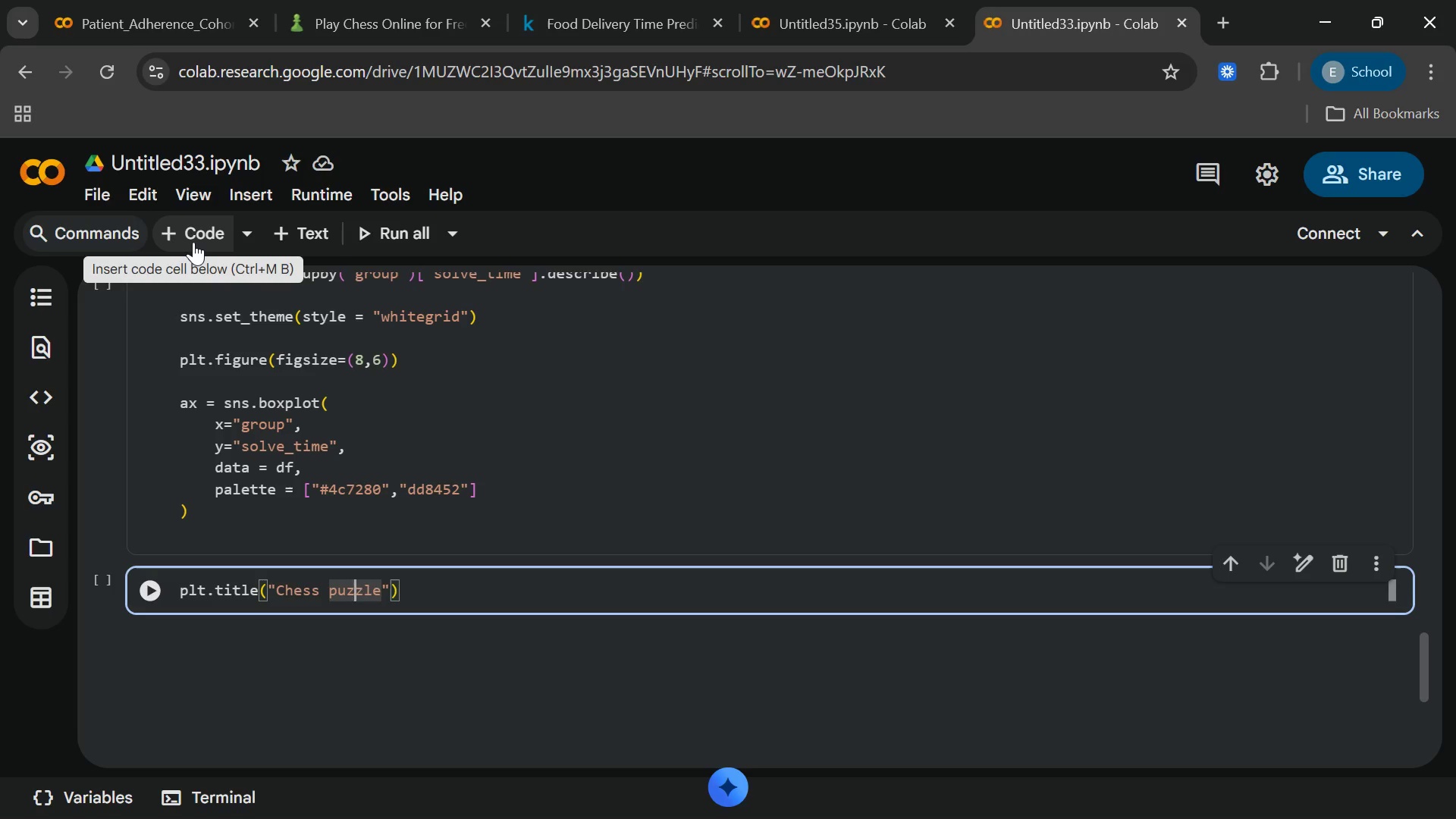 
key(ArrowRight)
 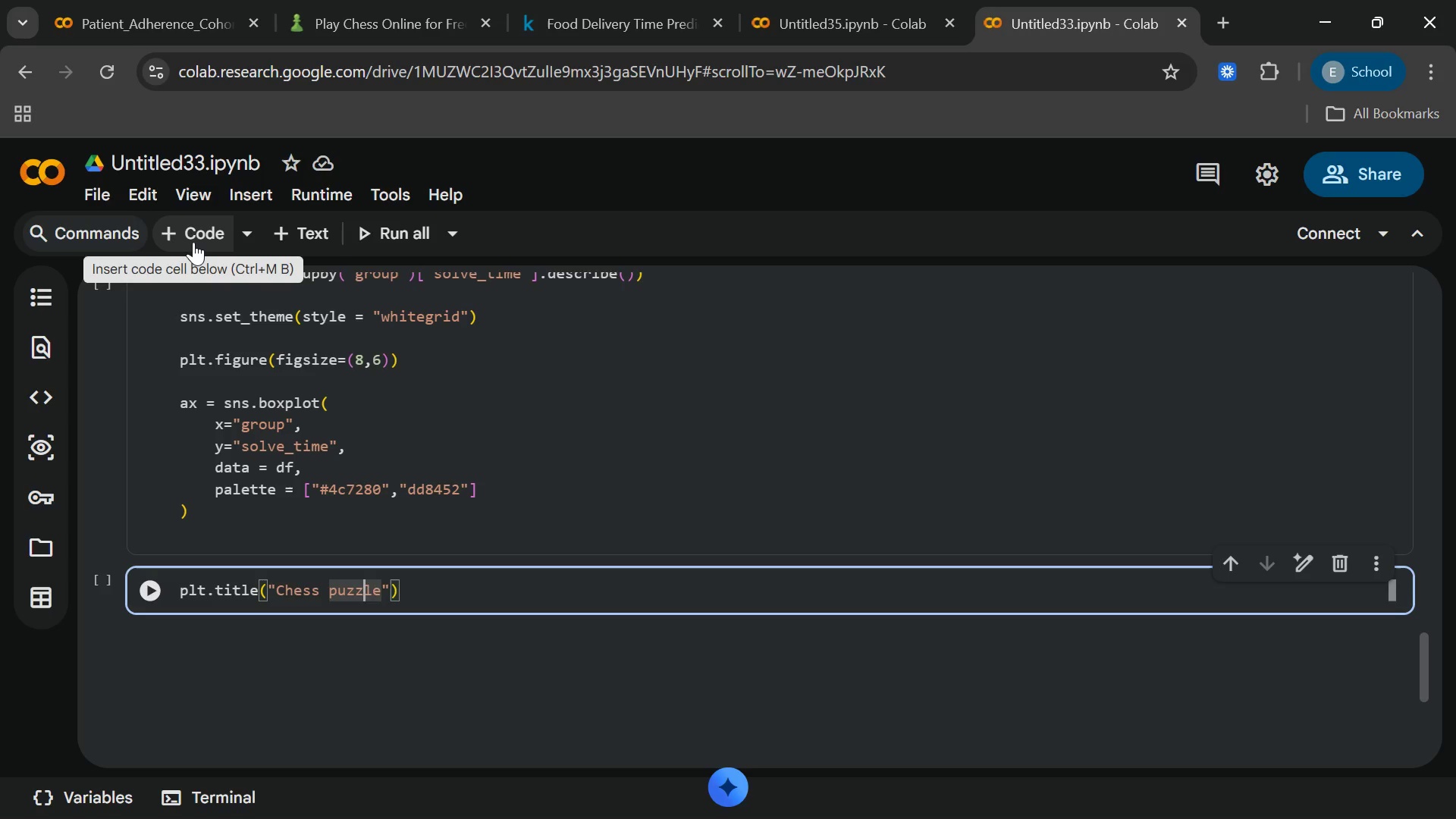 
key(ArrowRight)
 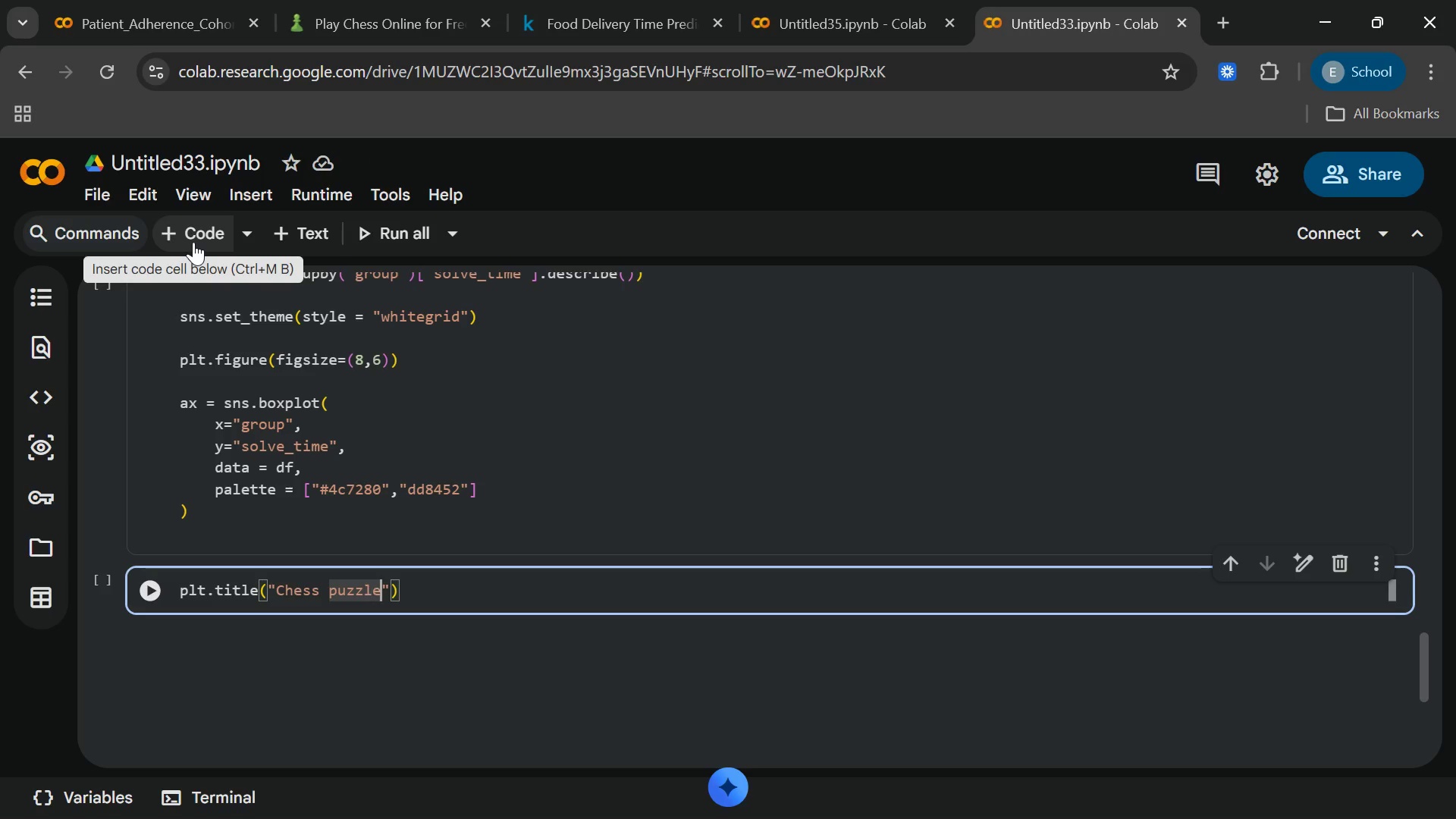 
key(ArrowRight)
 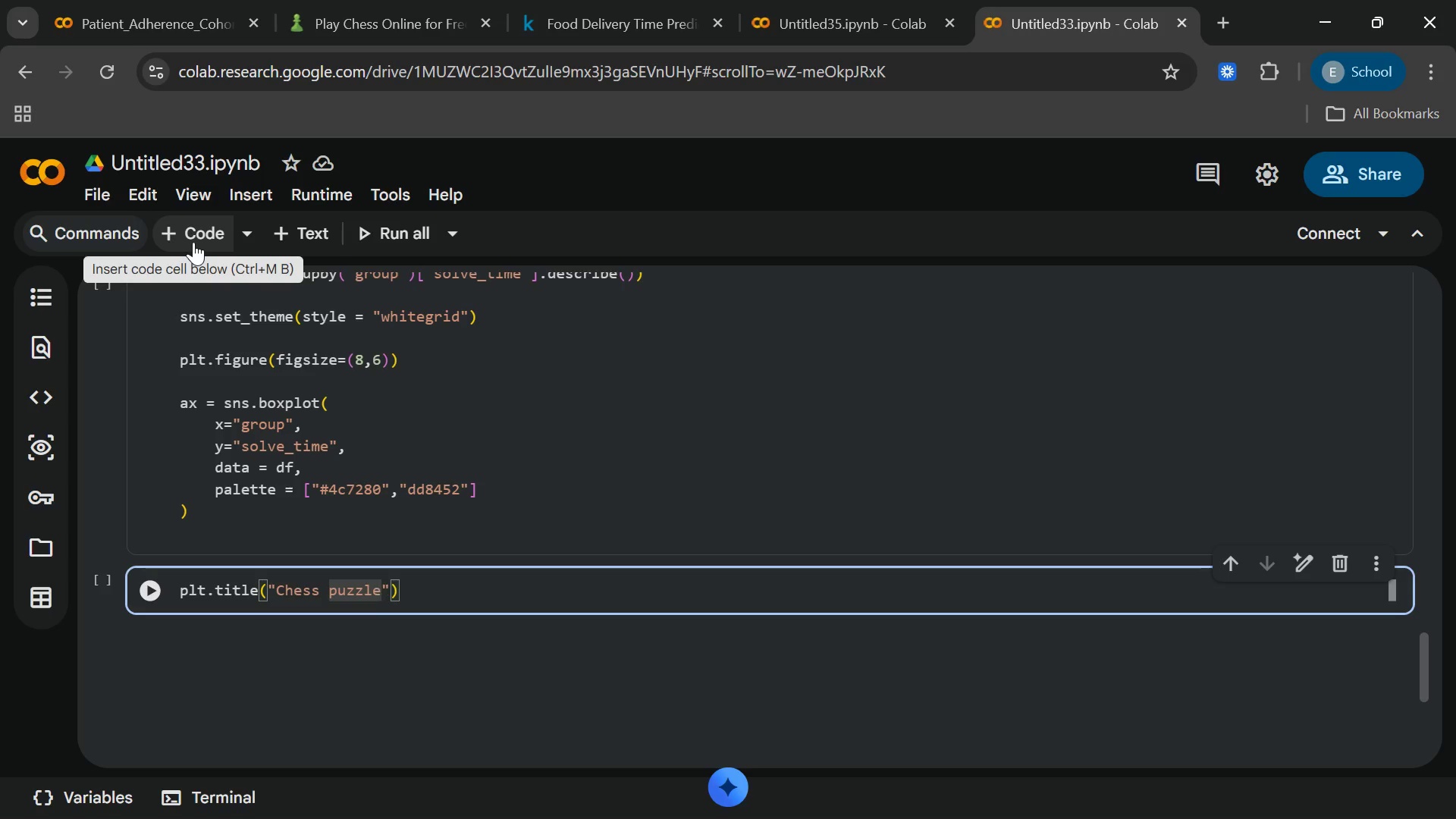 
type( solve time)
 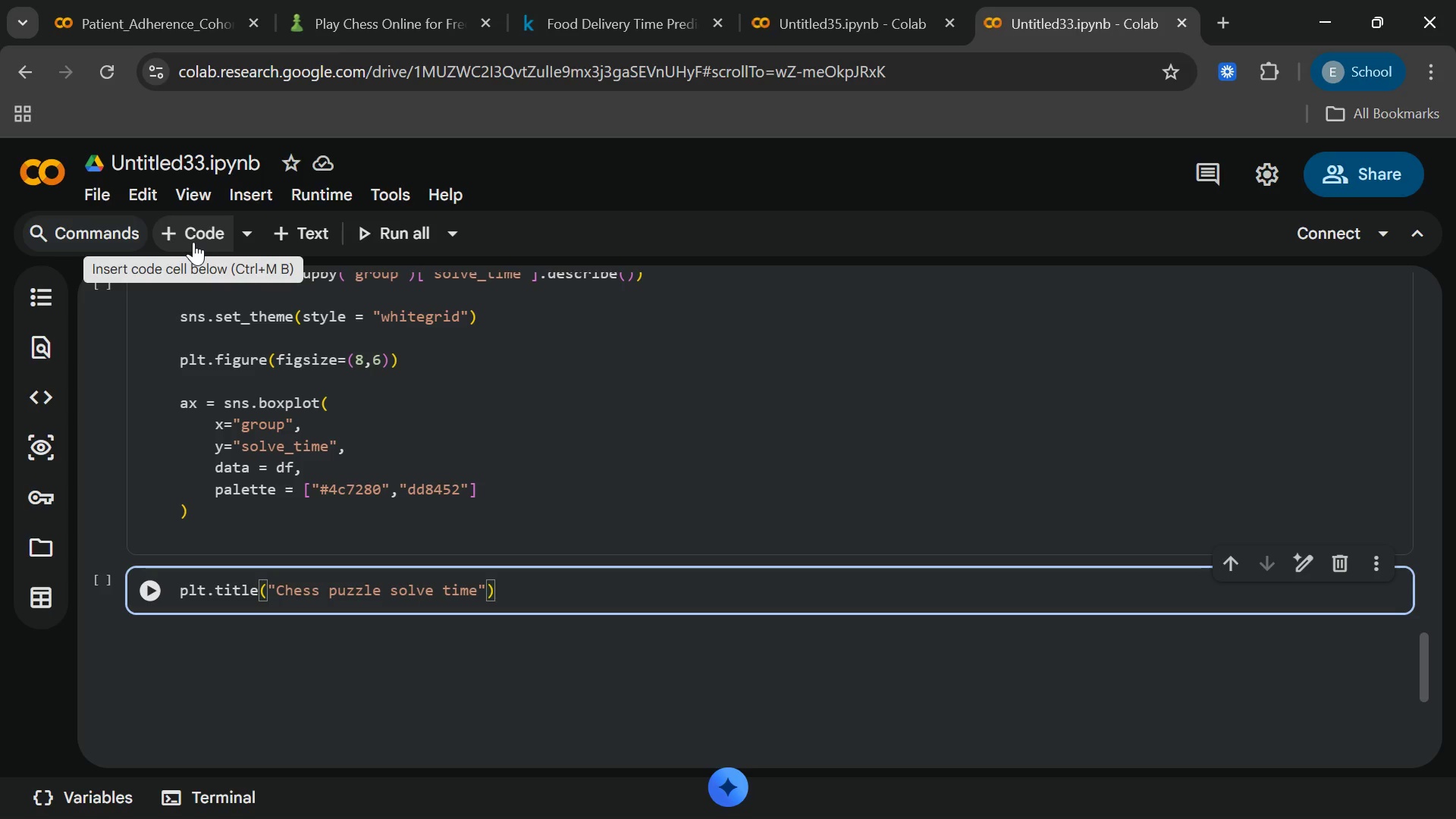 
type(:interleaving)
 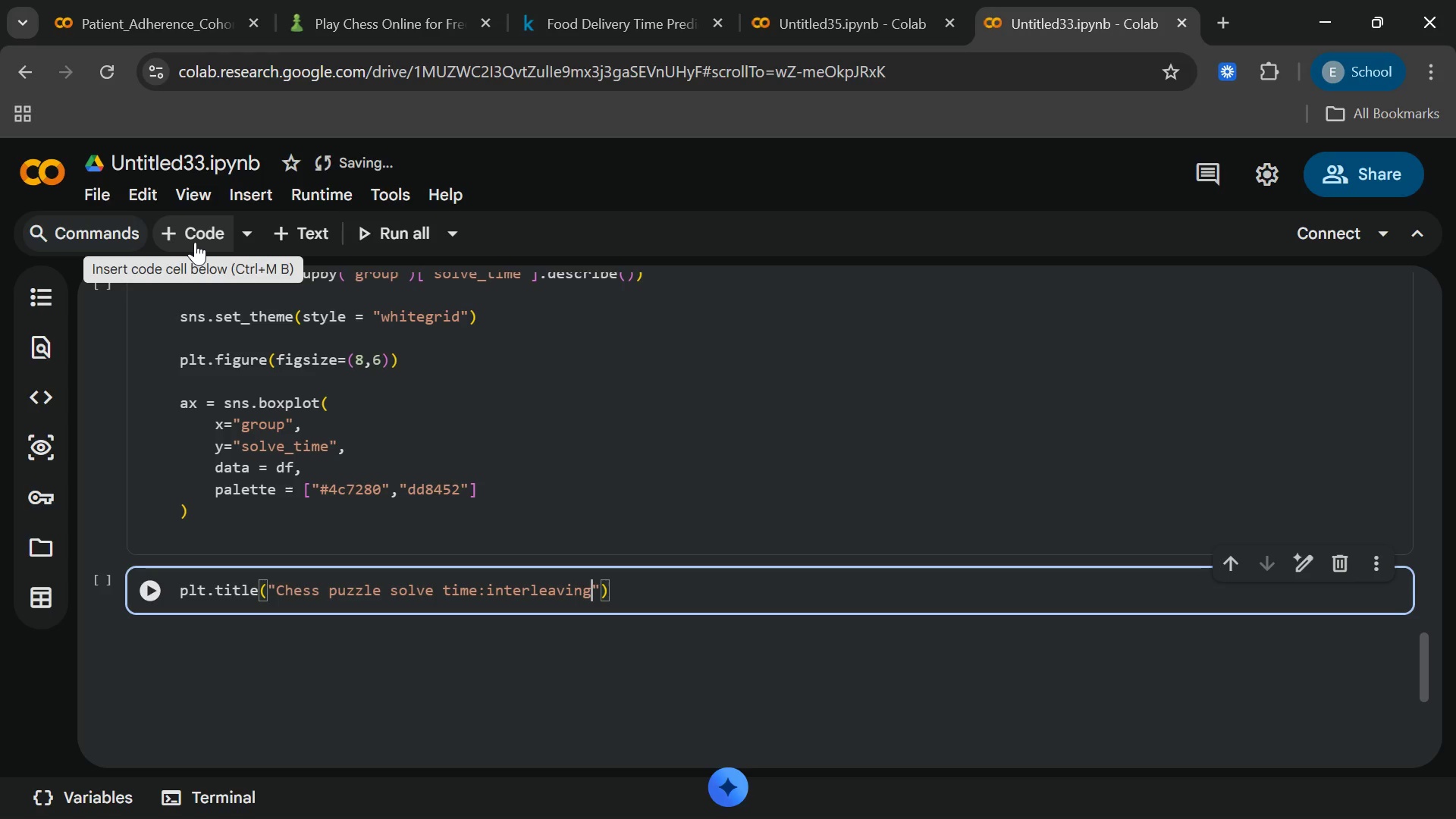 
type( vs Blocked)
 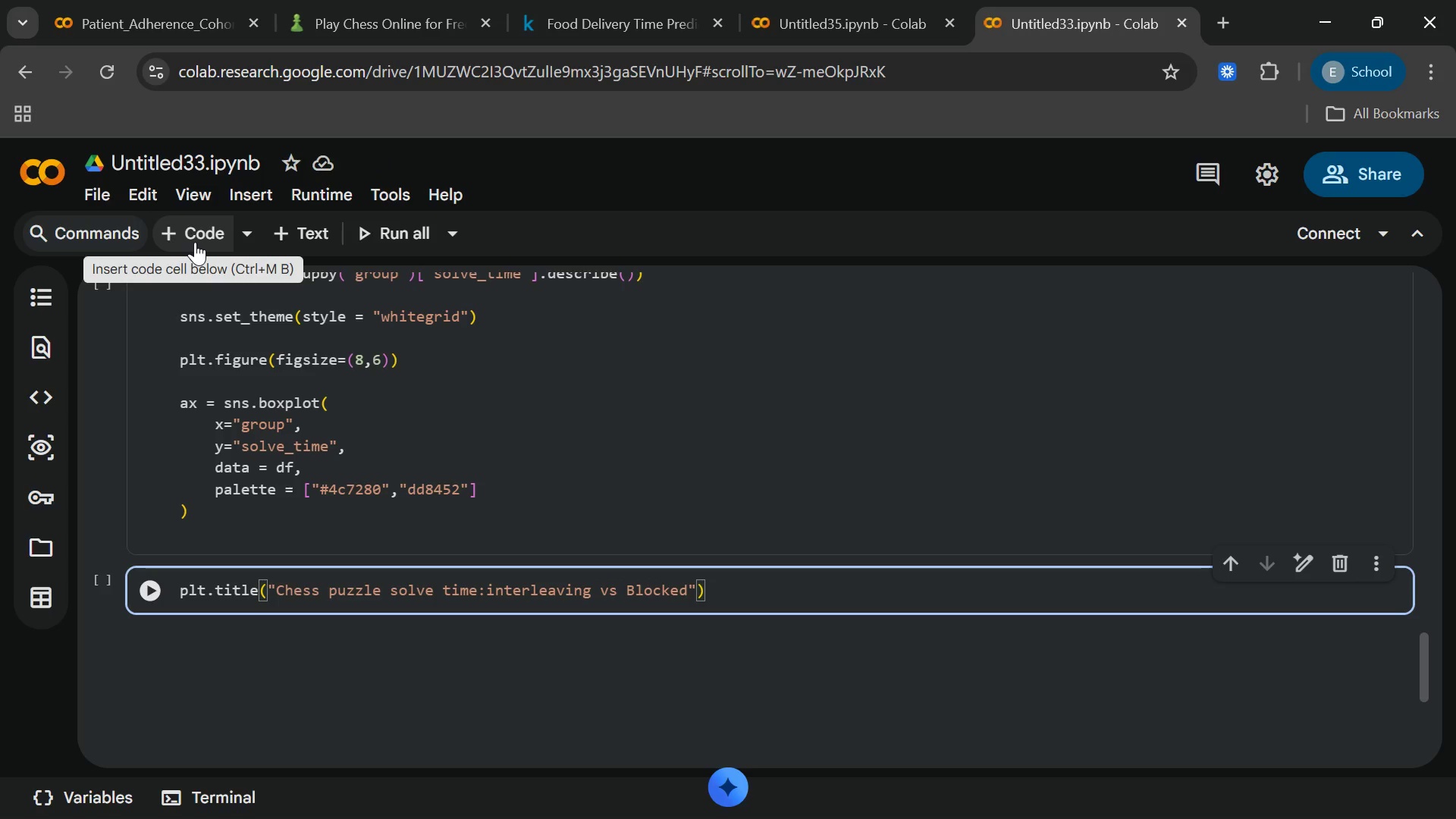 
key(ArrowRight)
 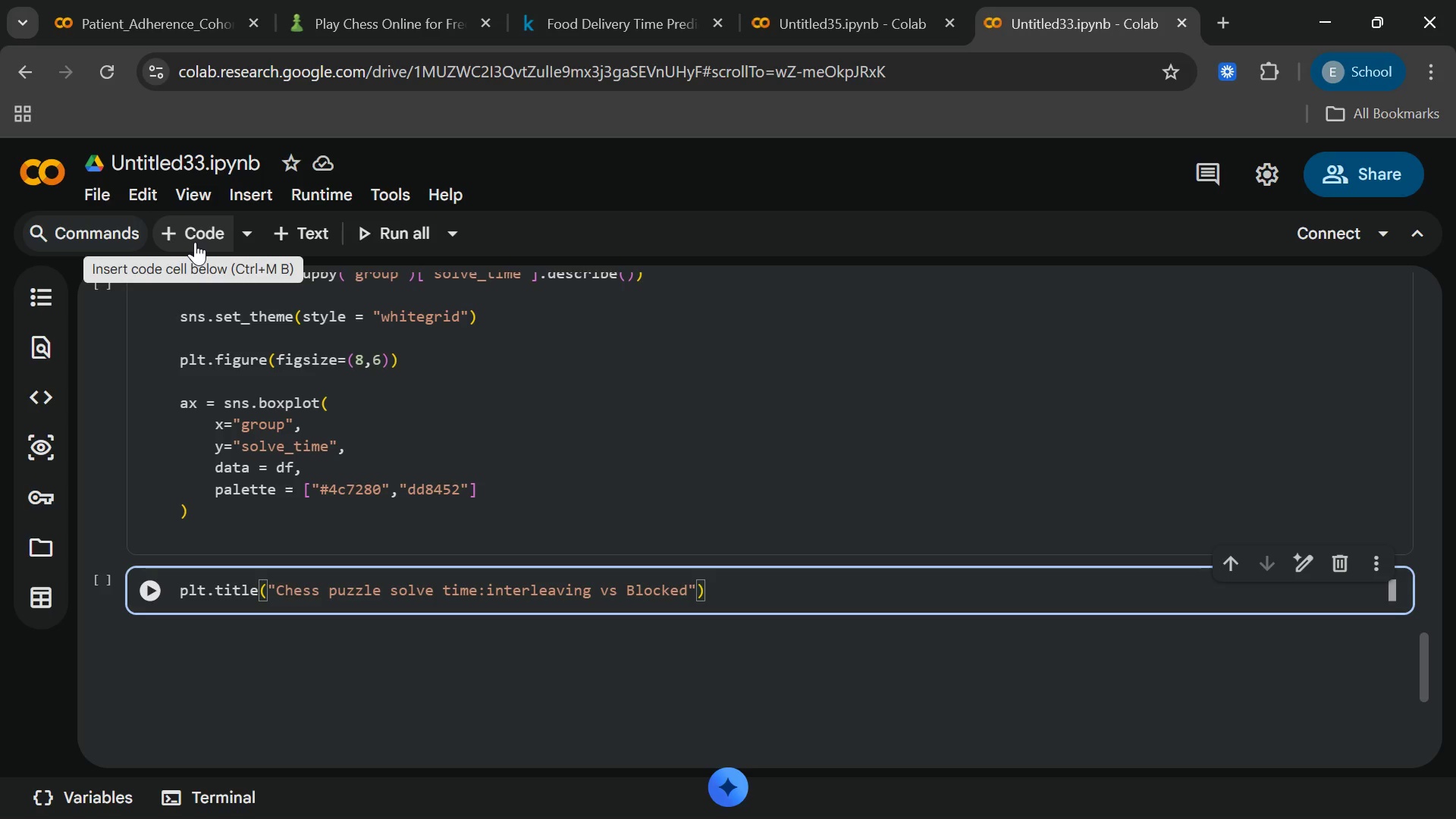 
type(,fontsize=14,pad15)
key(Backspace)
key(Backspace)
type(=15[End])
 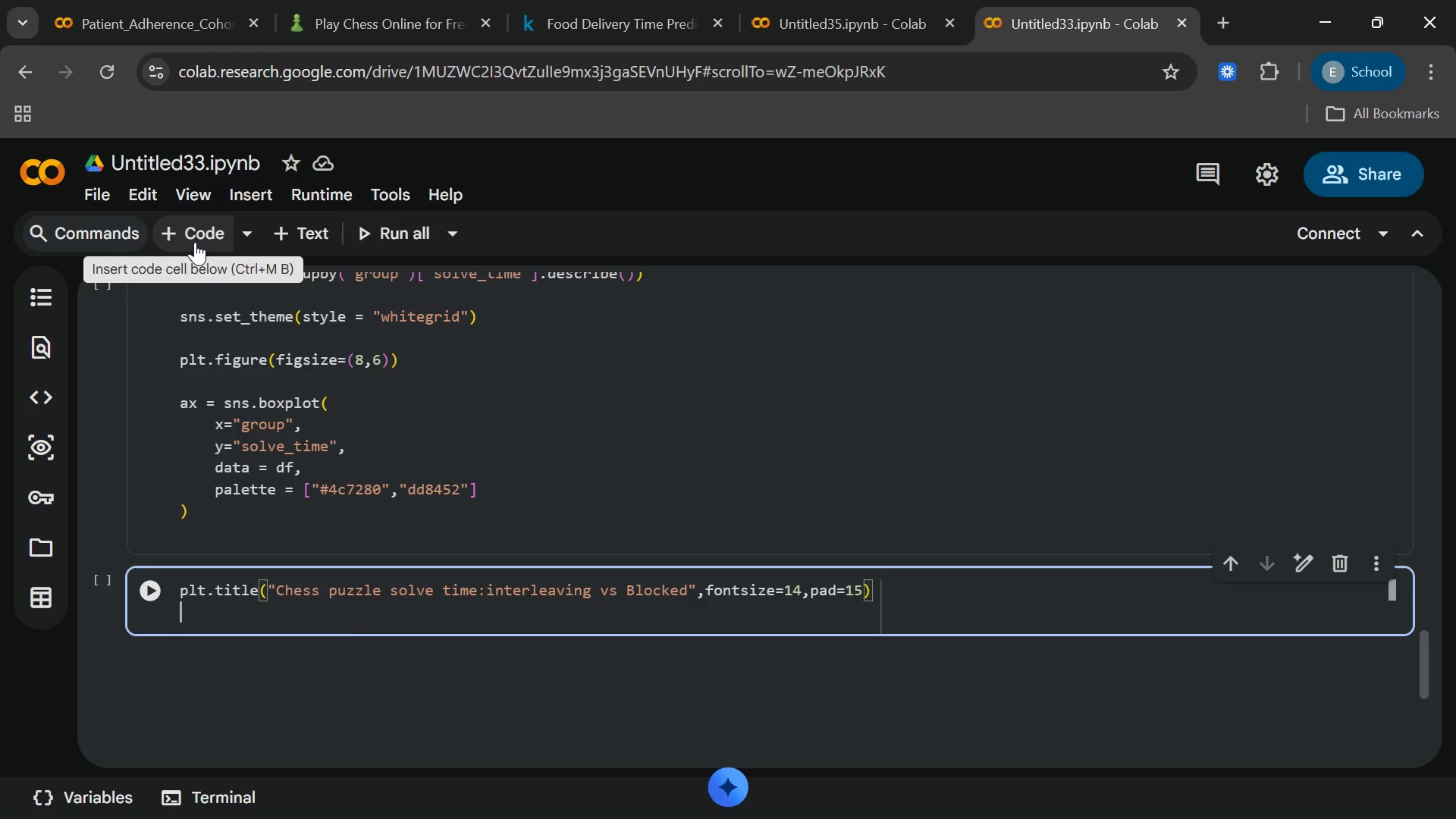 
key(Enter)
 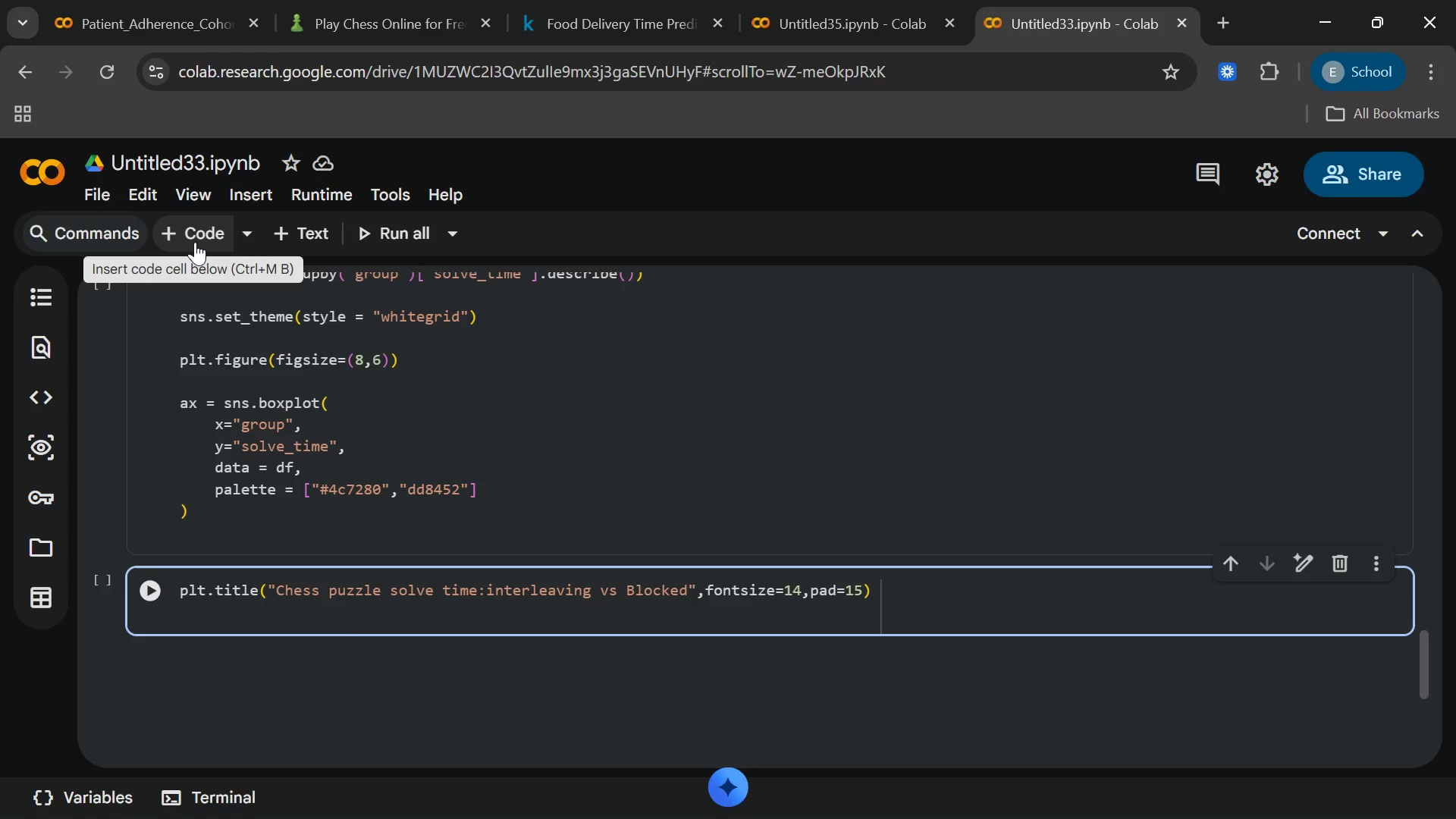 
type(plt.xlabfe)
key(Backspace)
key(Backspace)
type(el("Practce Method)
 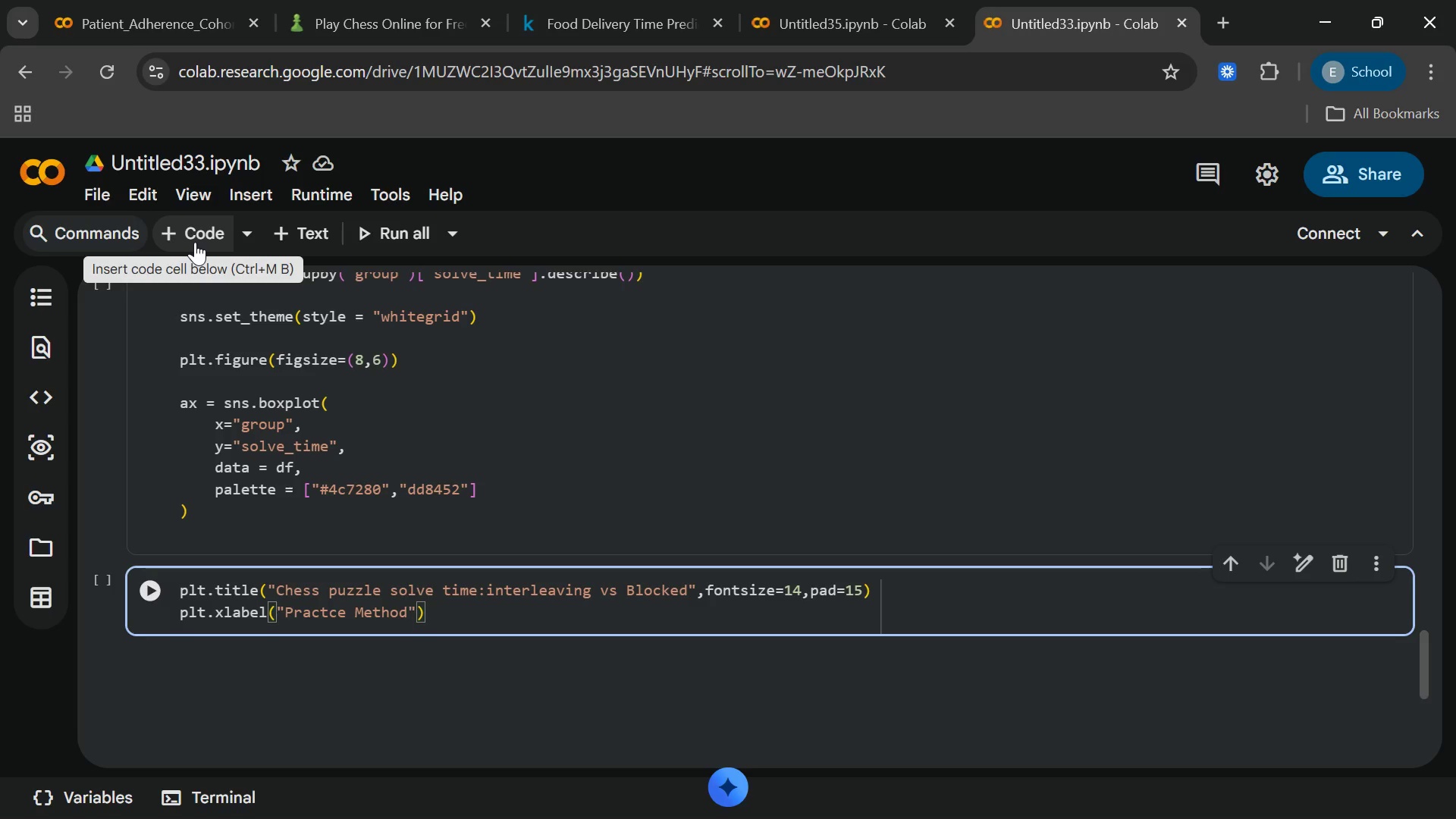 
wait(5.25)
 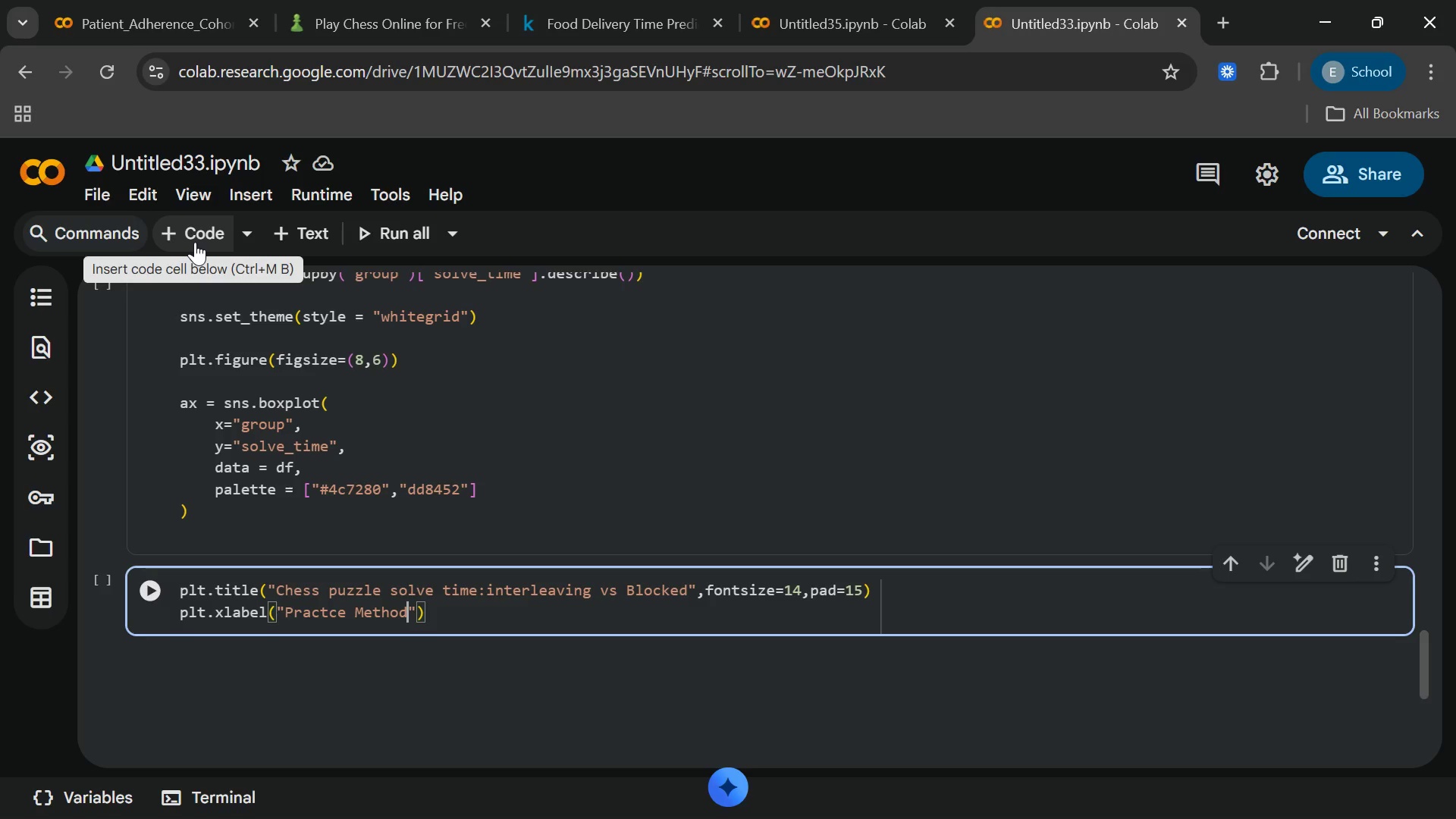 
key(ArrowRight)
 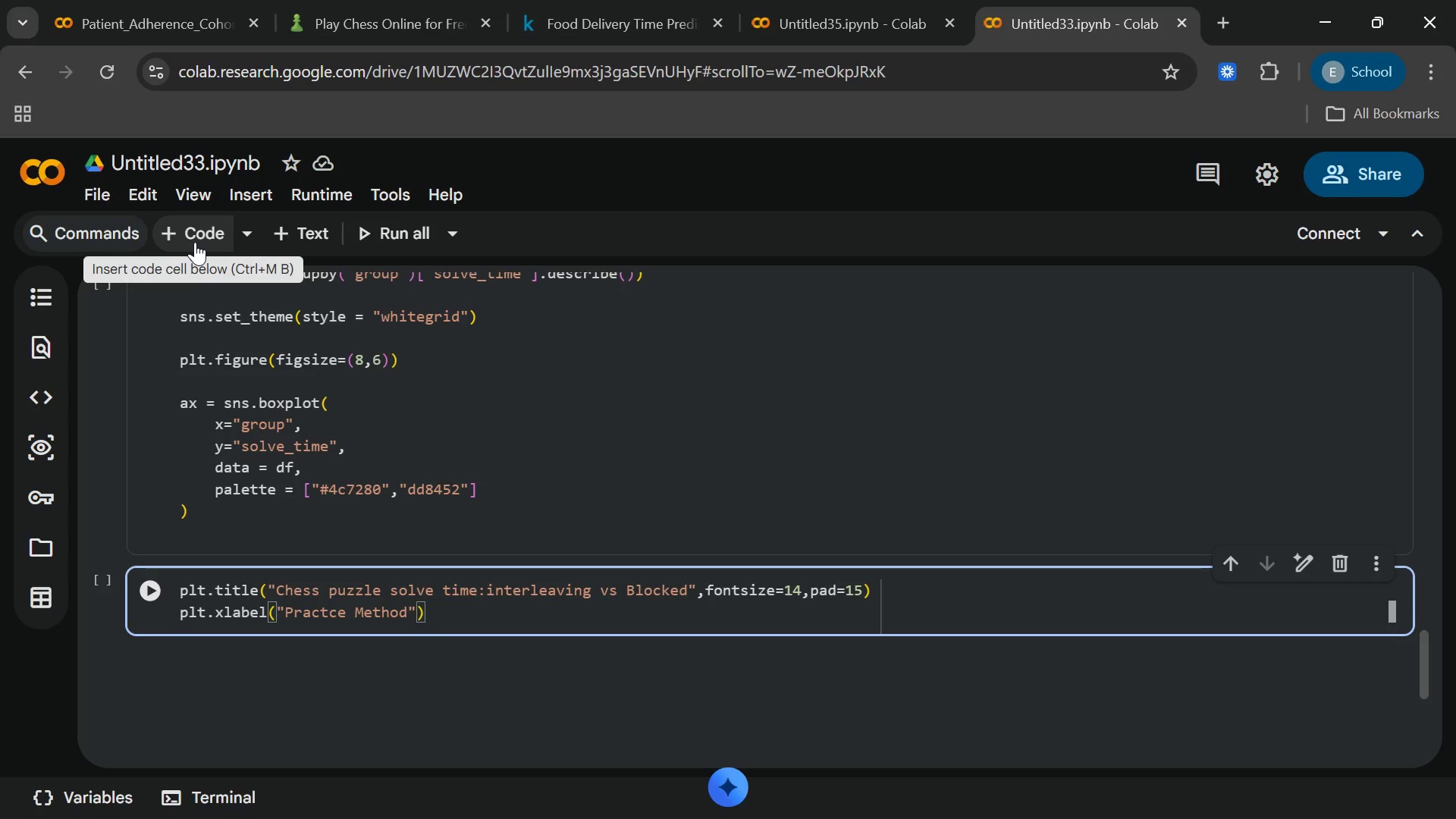 
key(Comma)
 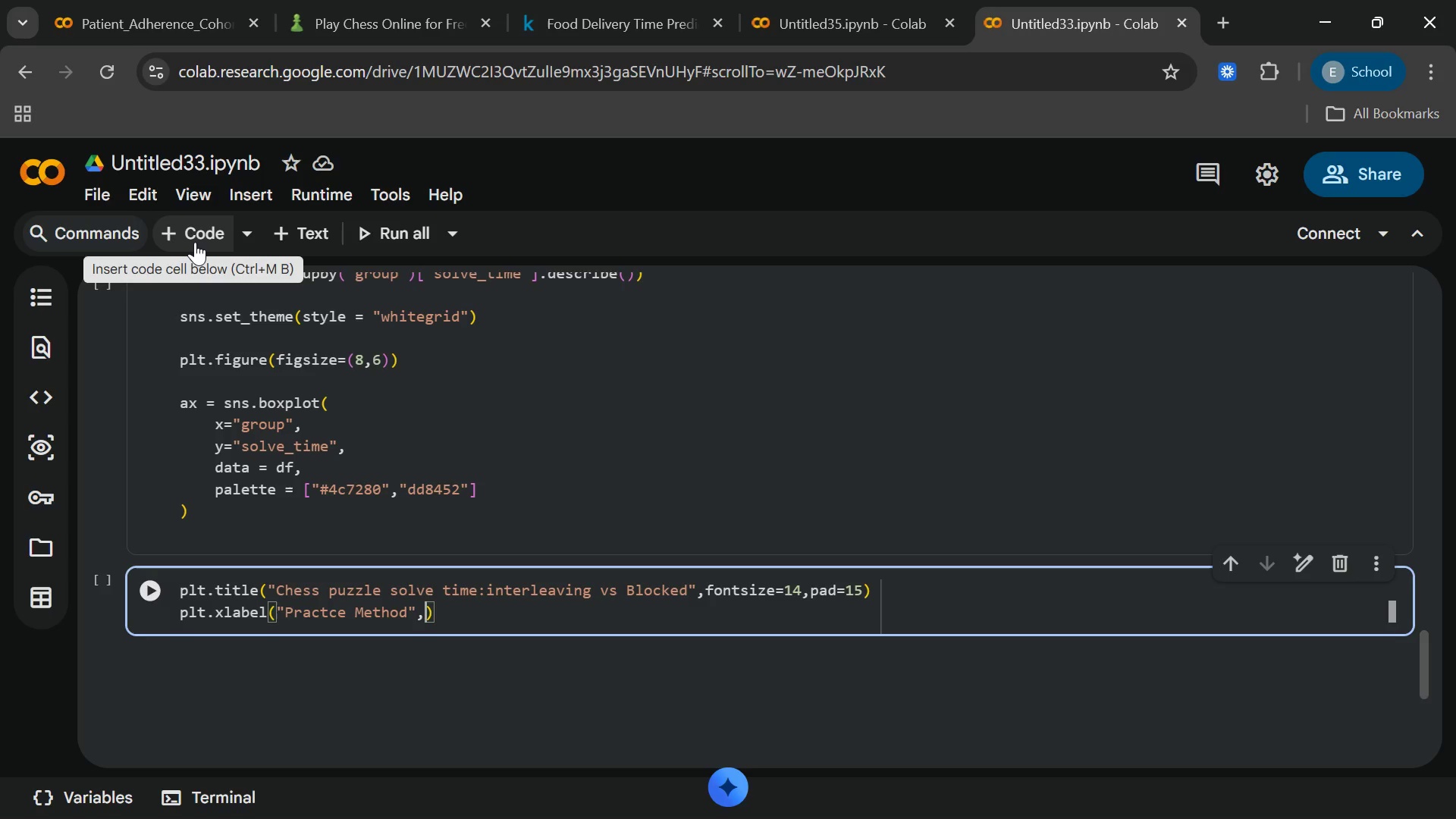 
wait(28.2)
 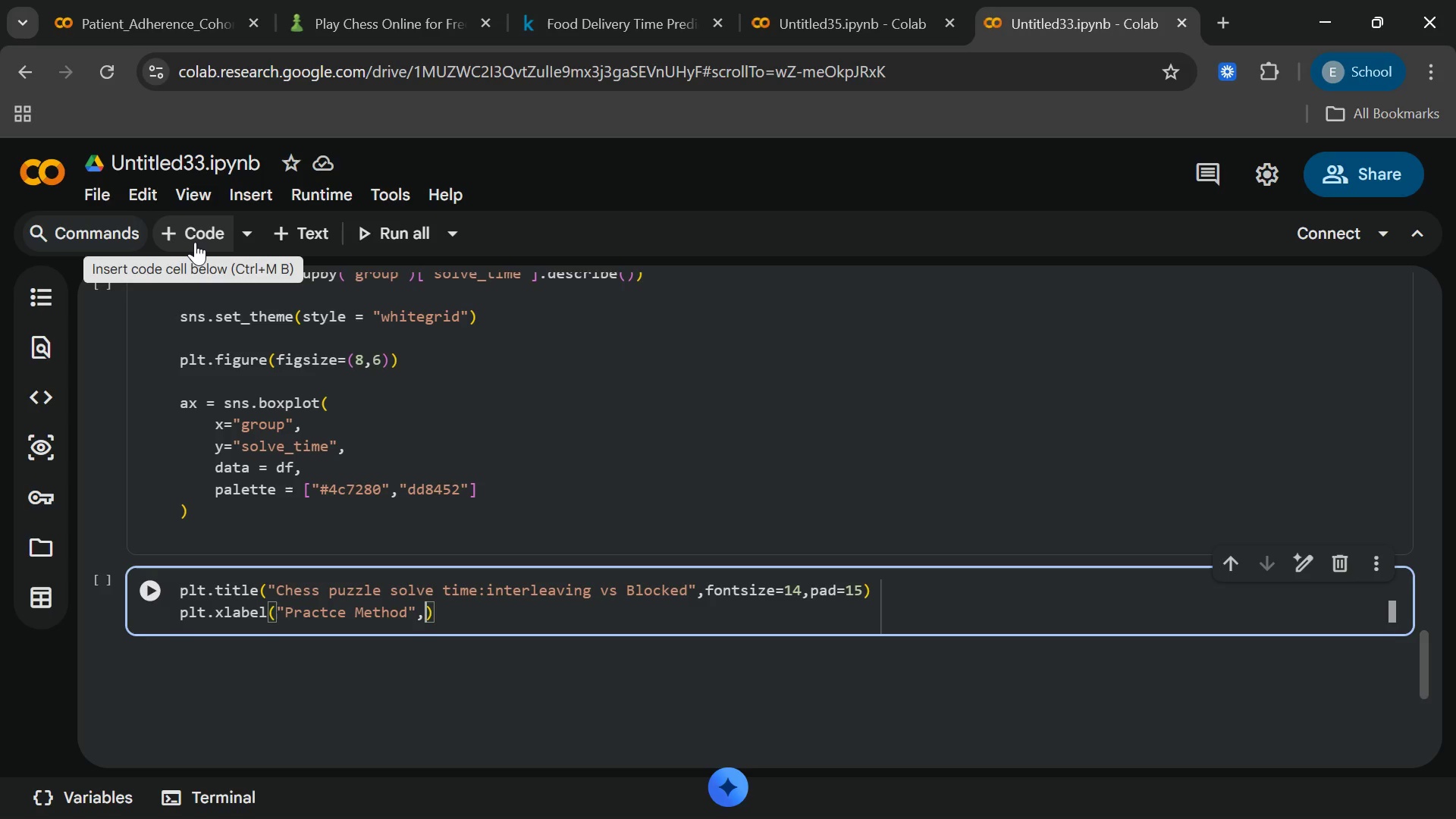 
type(font)
 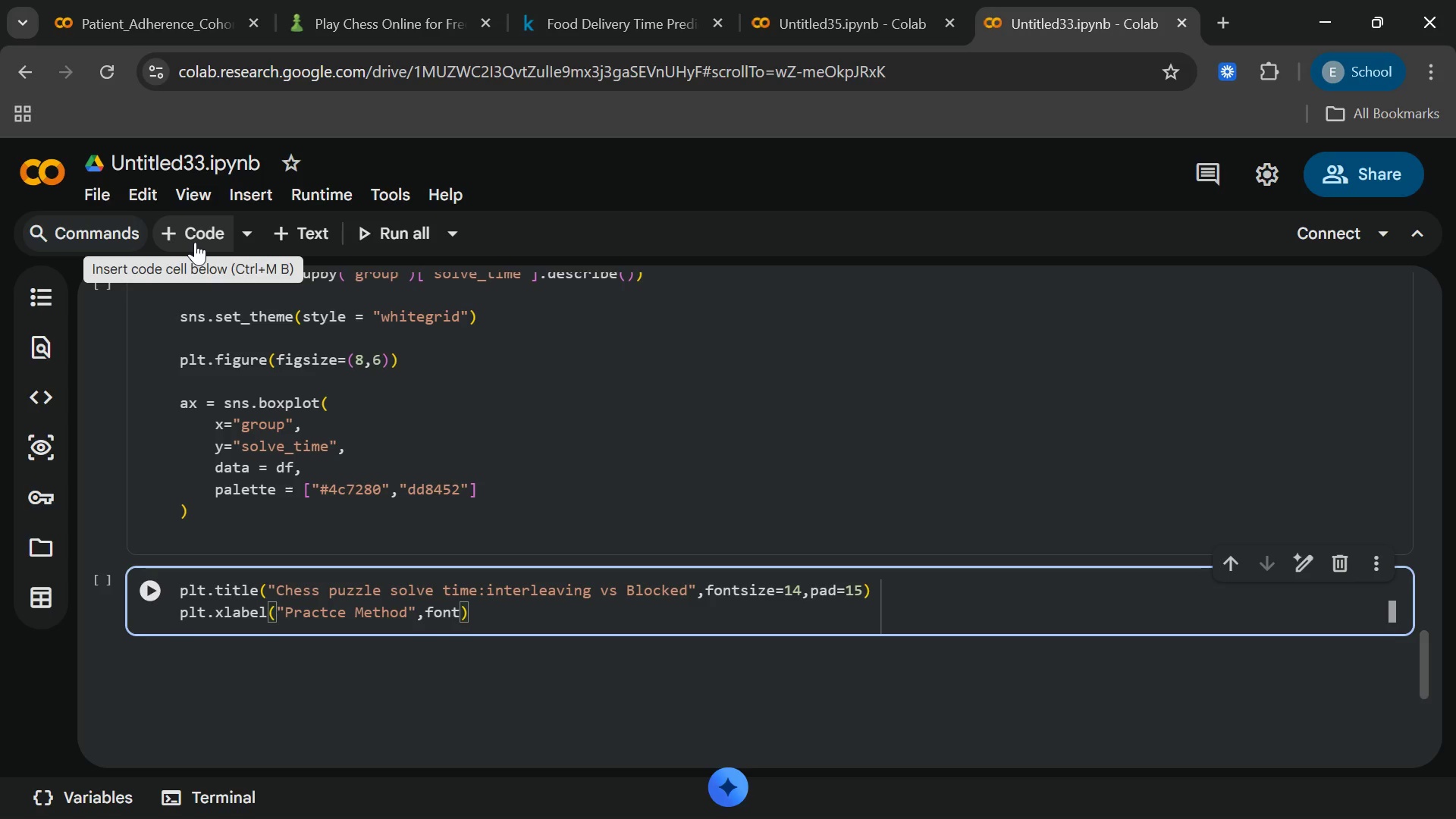 
type(size)
 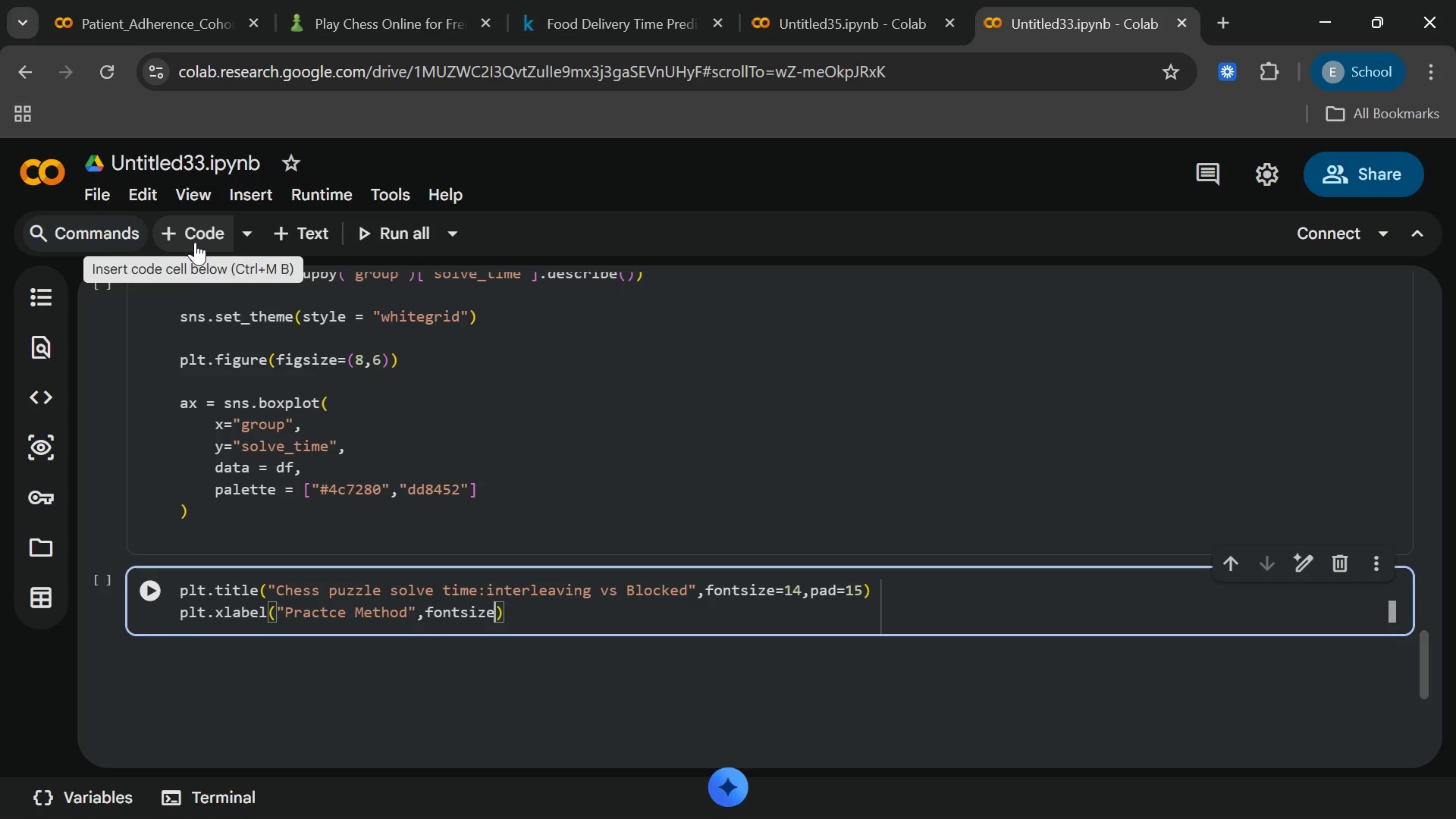 
type( = 12[End])
 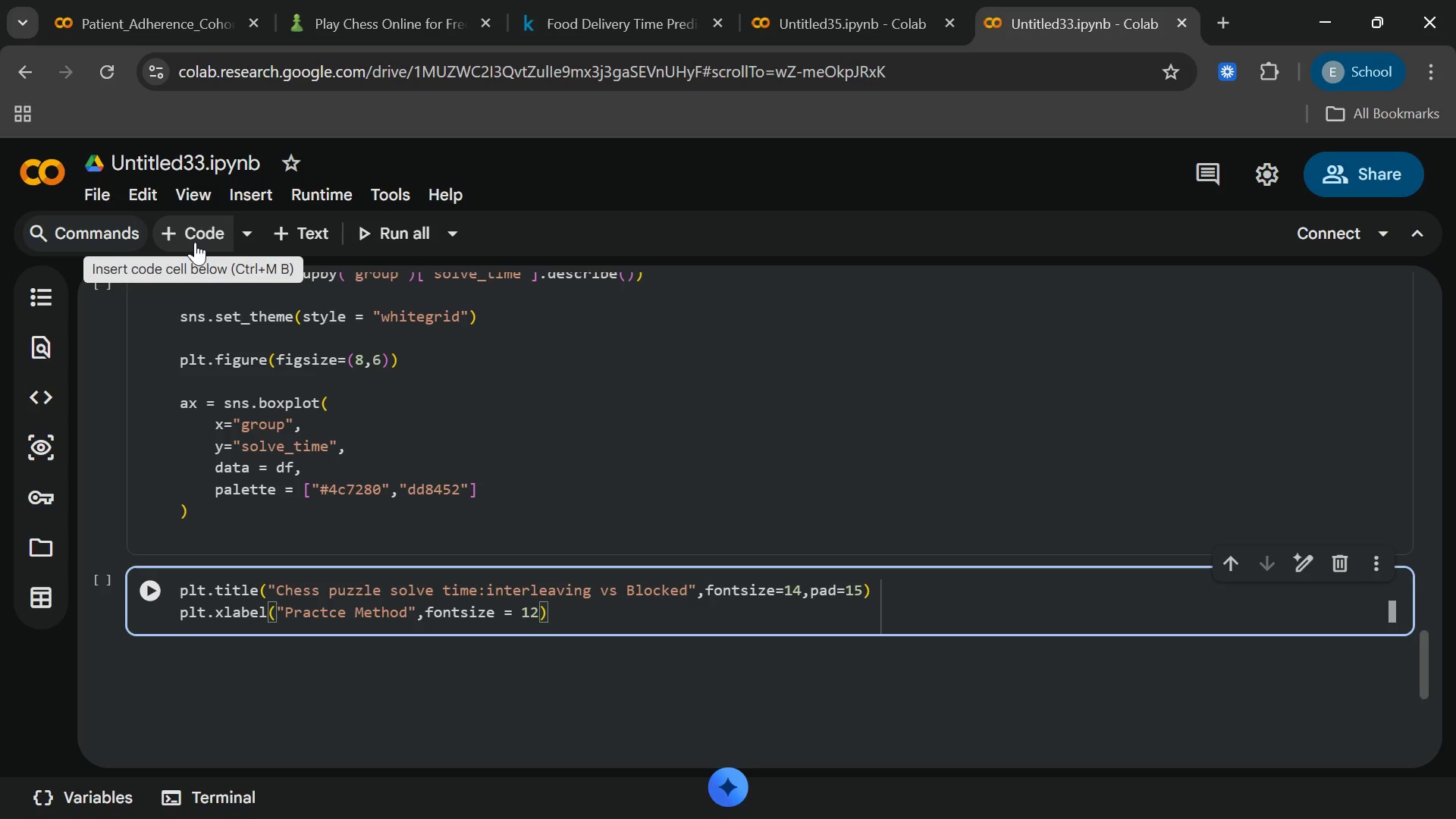 
key(Enter)
 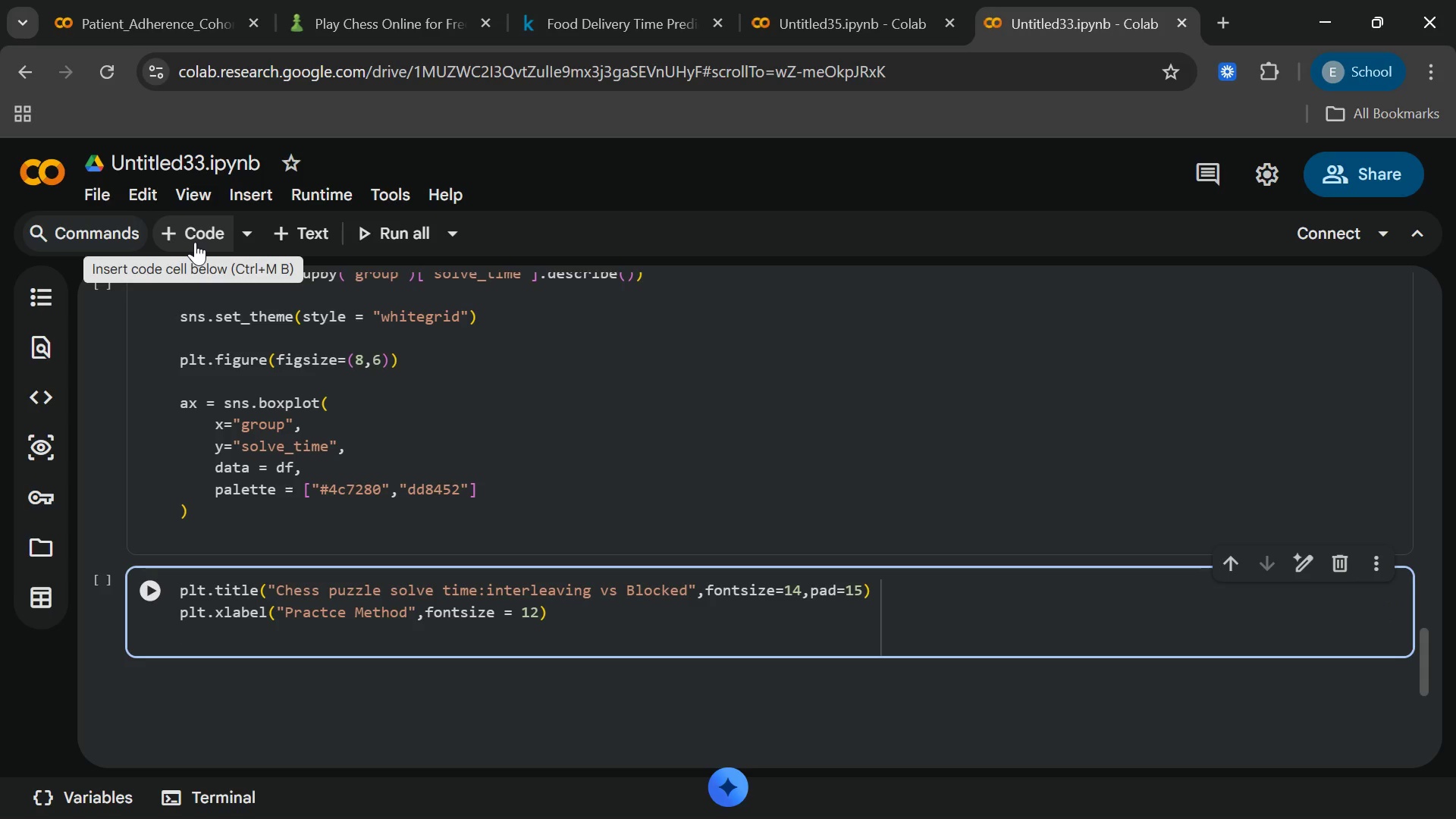 
type(plt.y;)
key(Backspace)
type(label)
 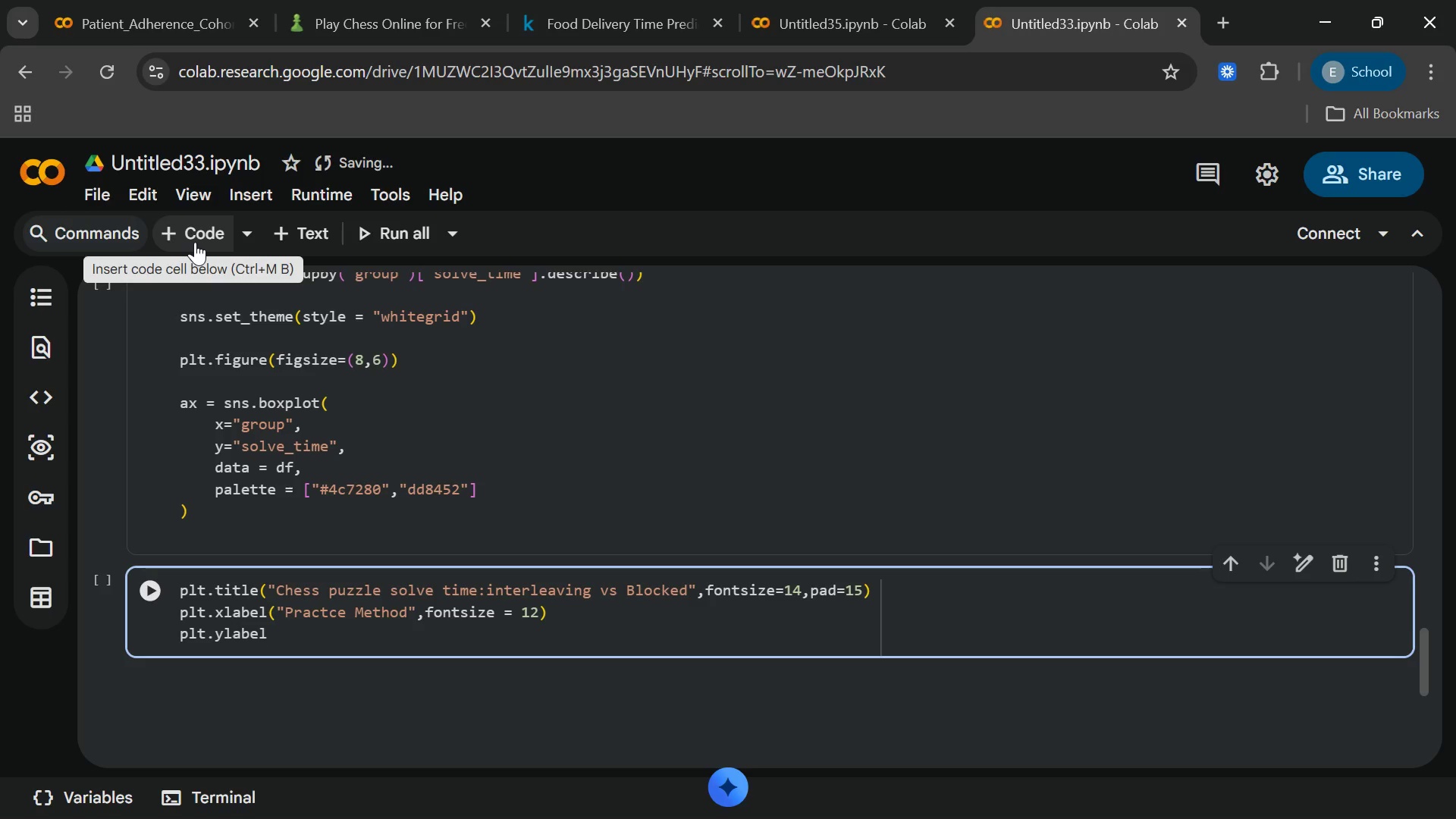 
type(("solve)
 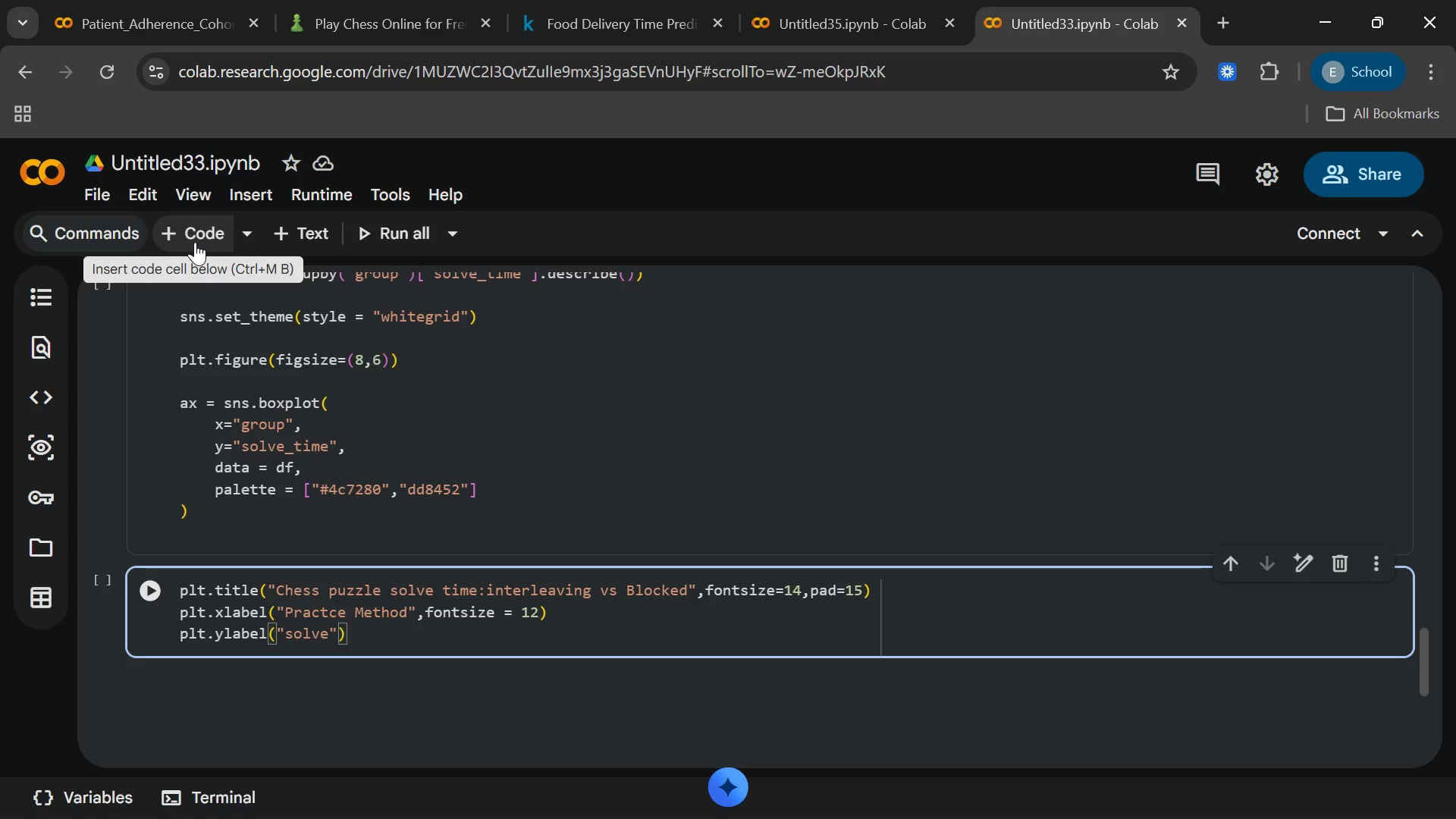 
type( Tm)
key(Backspace)
type(ime)
 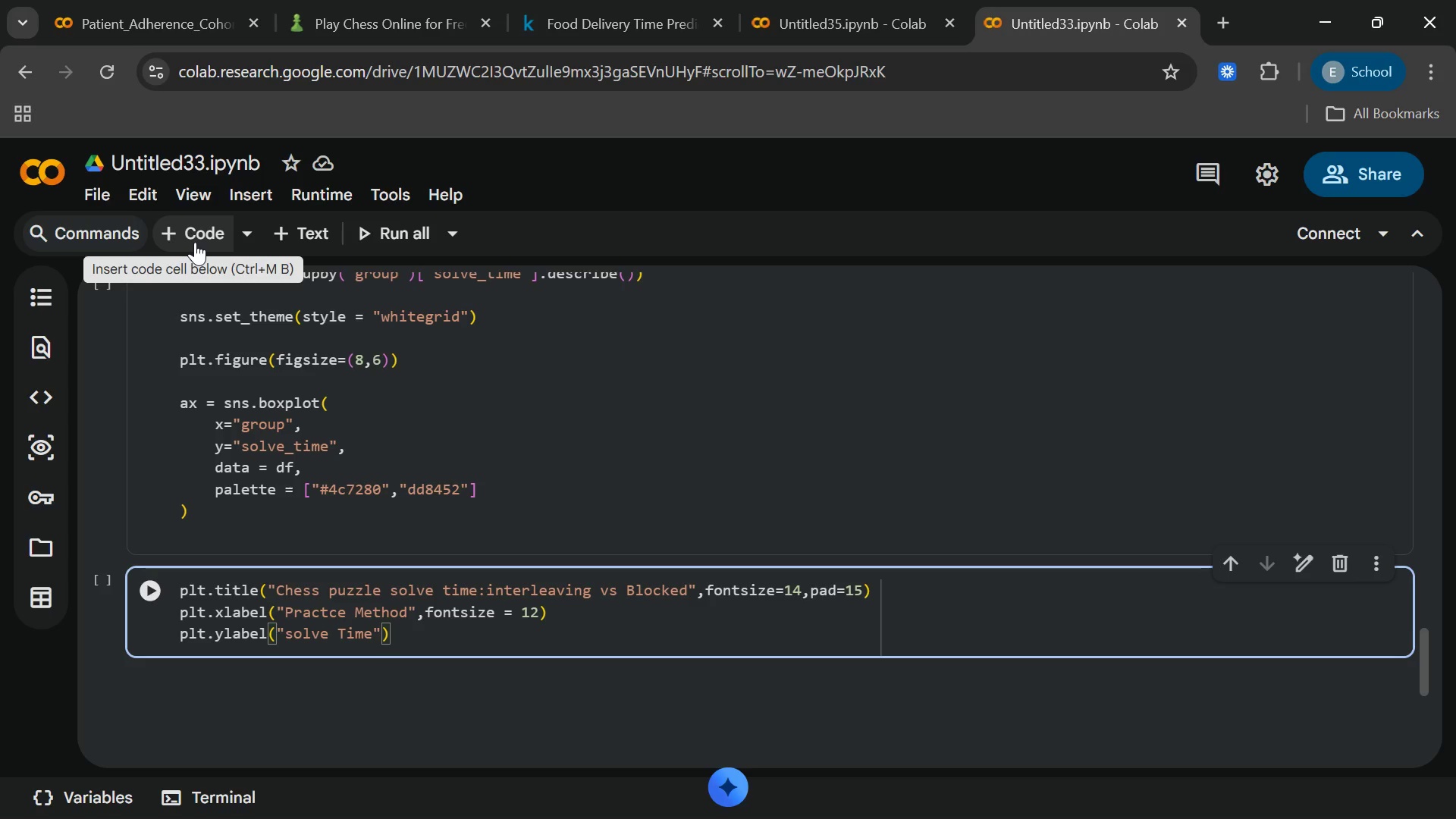 
type((Seconds)
 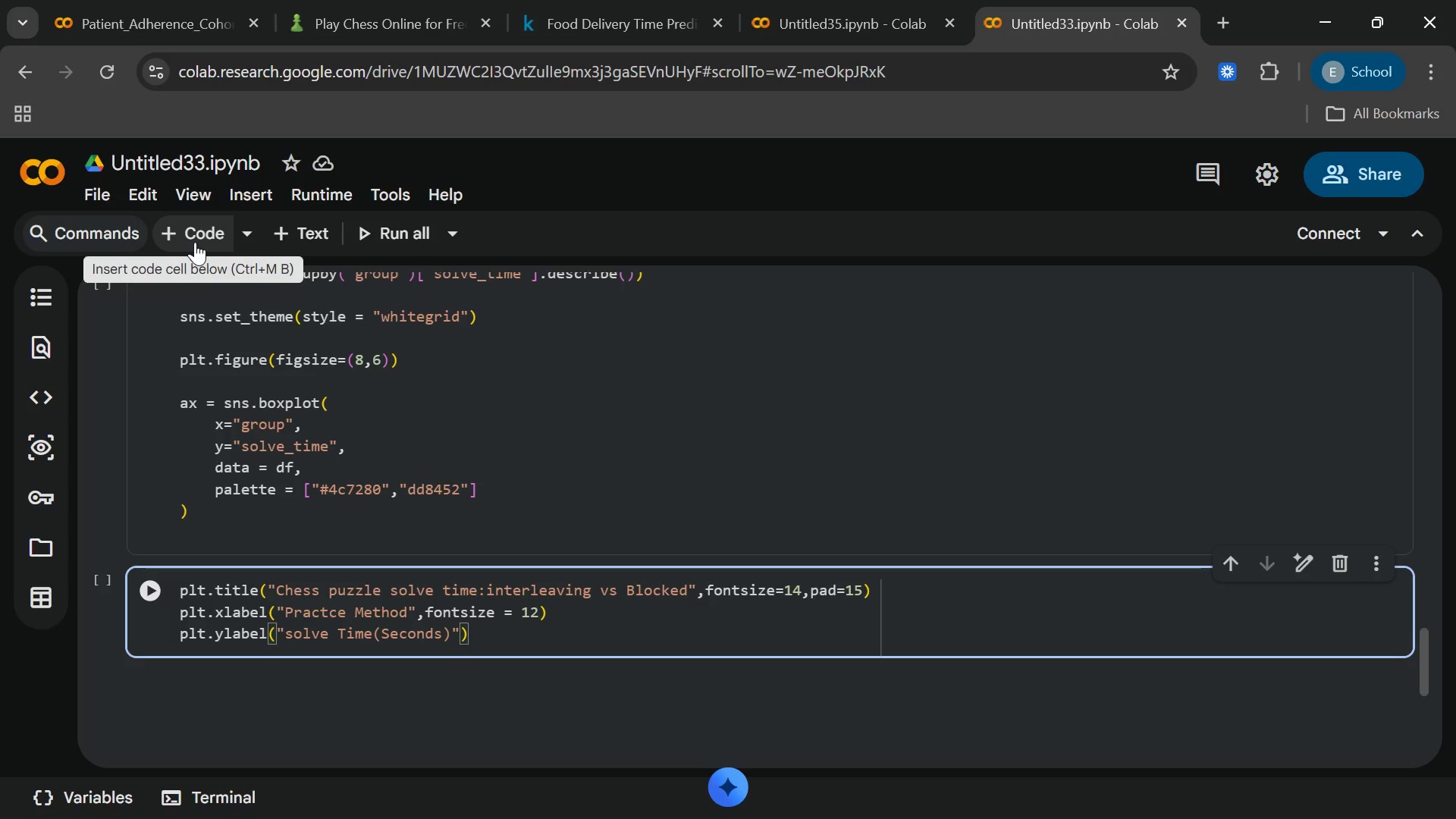 
key(ArrowRight)
 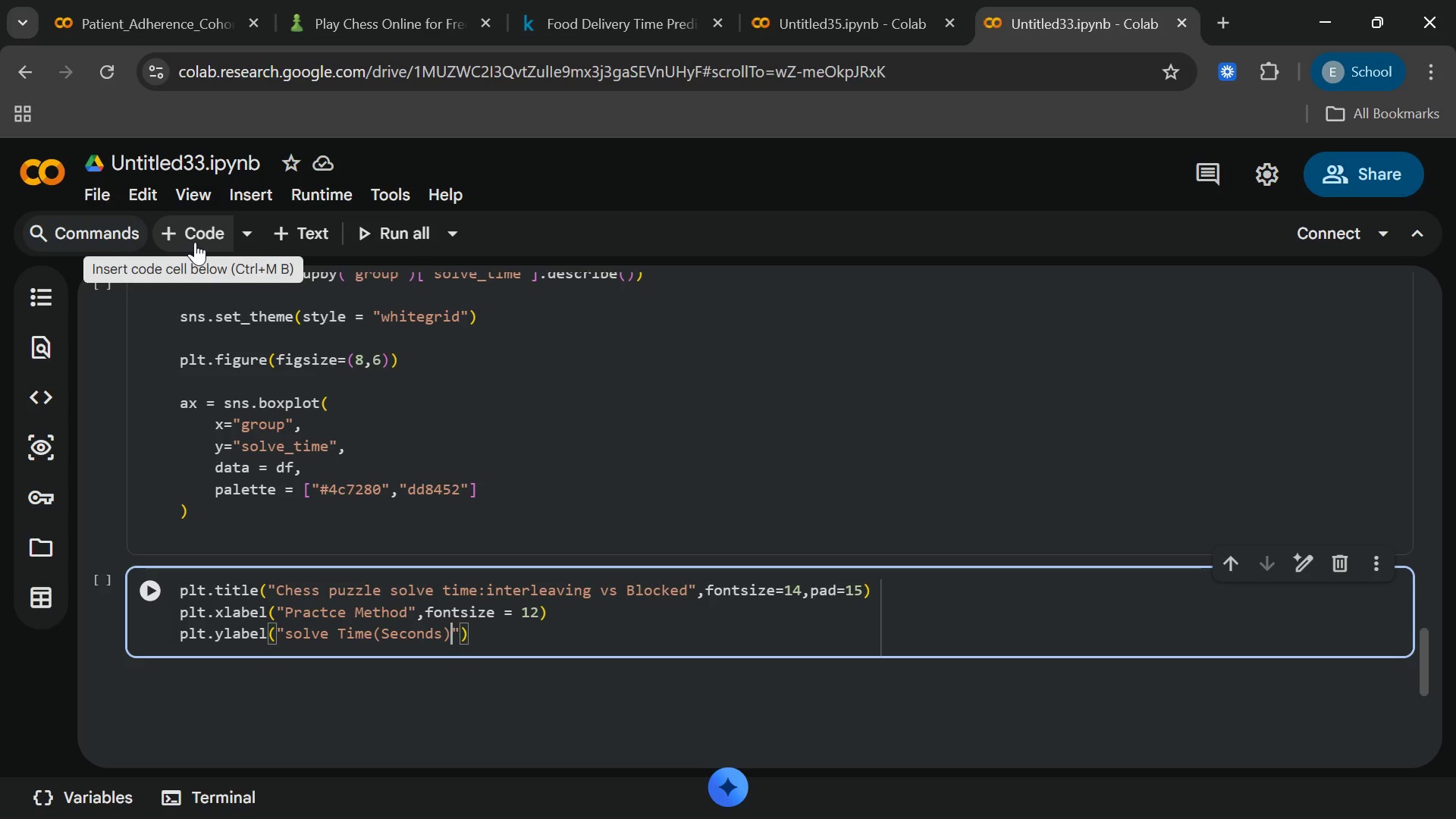 
key(ArrowRight)
 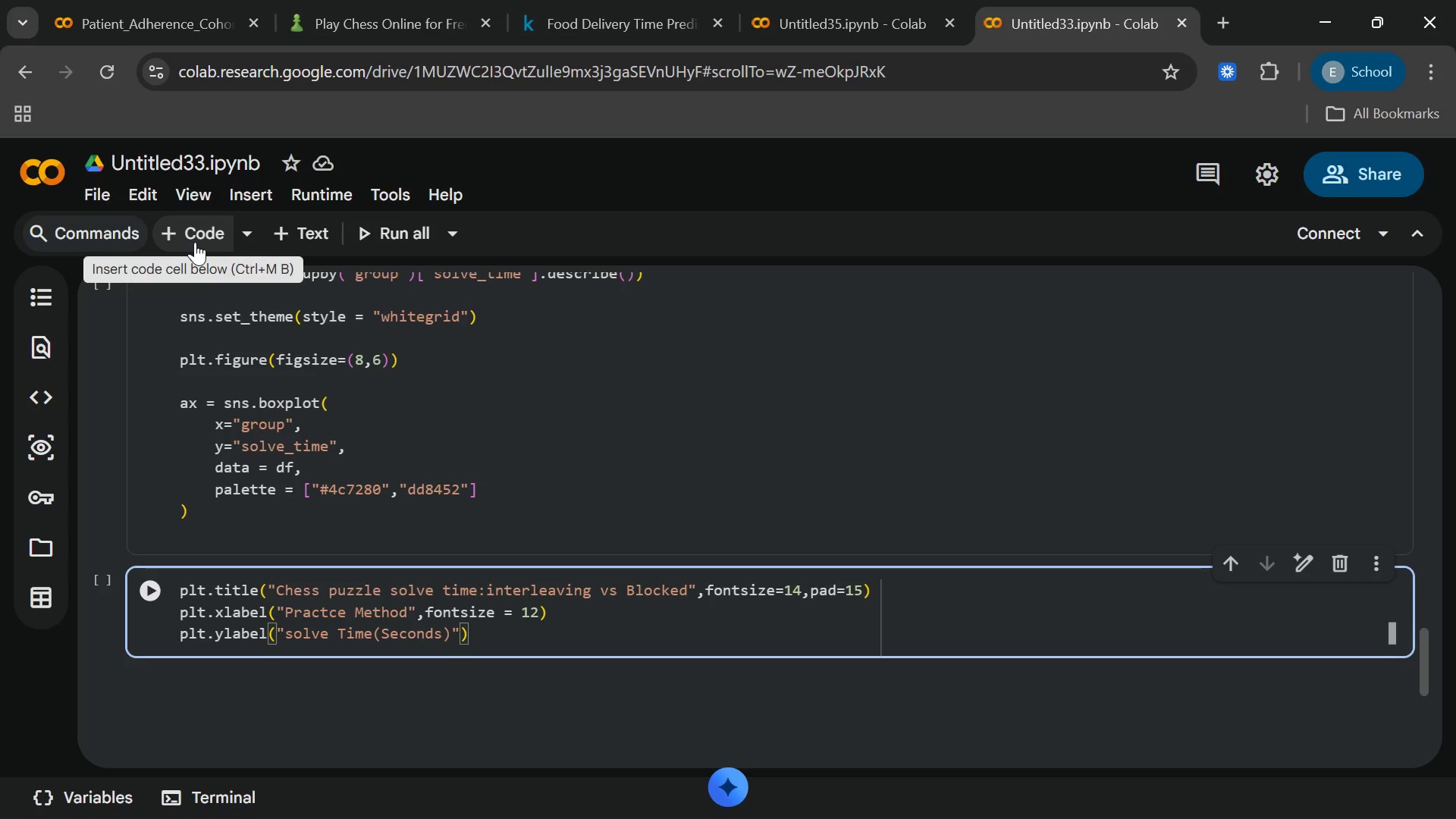 
type(,fontsize)
 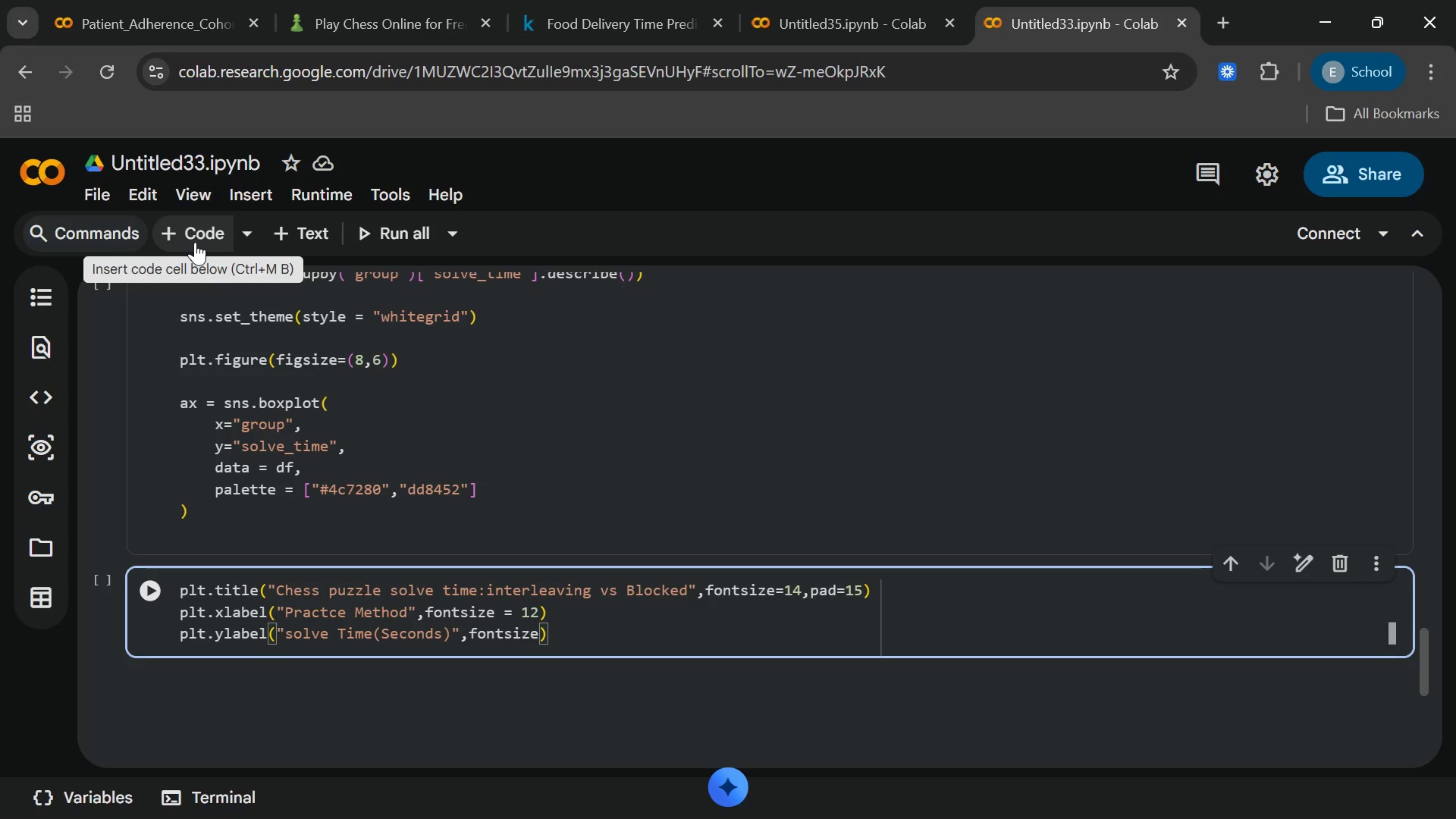 
wait(6.2)
 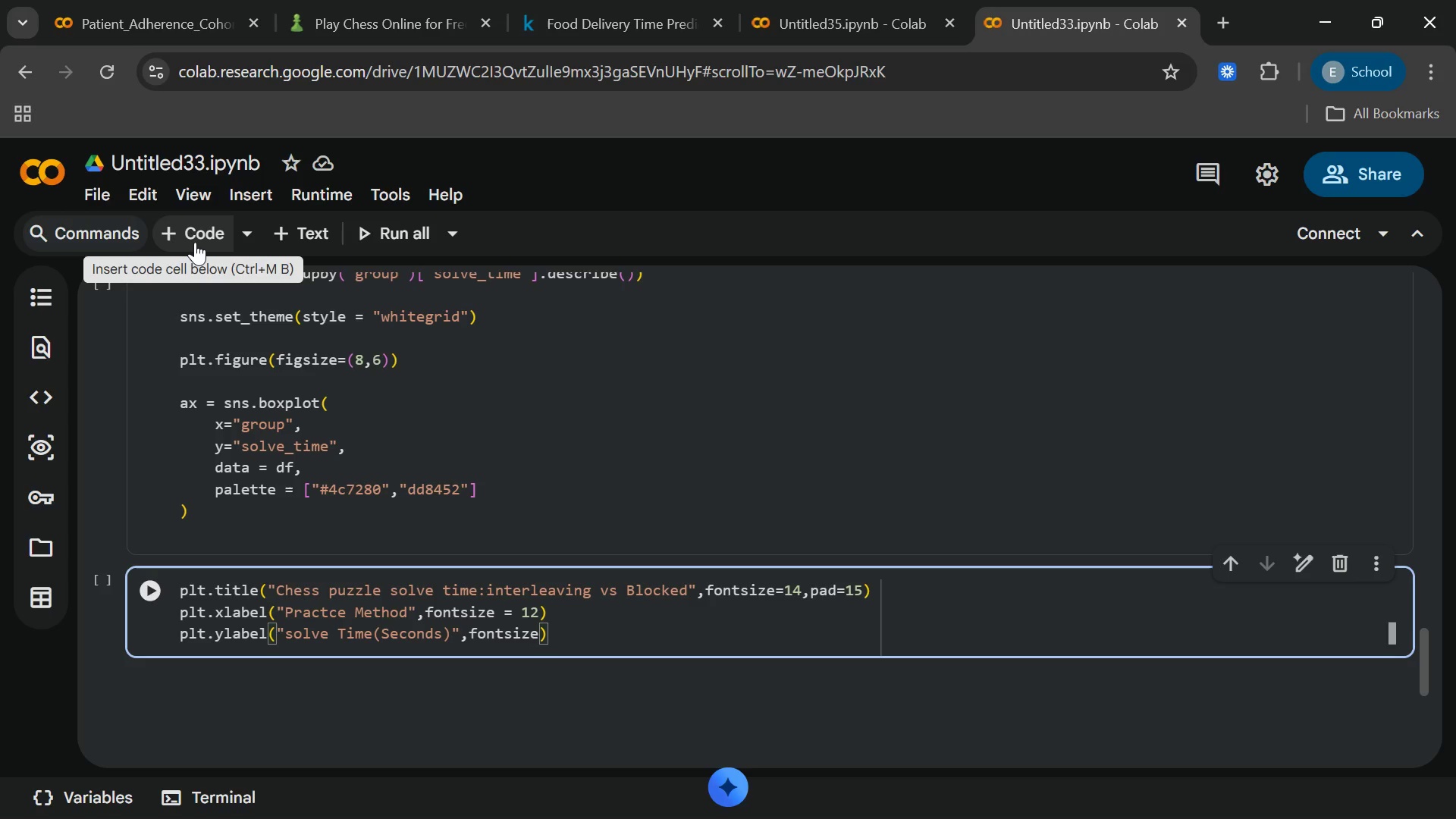 
type( = 12[End])
 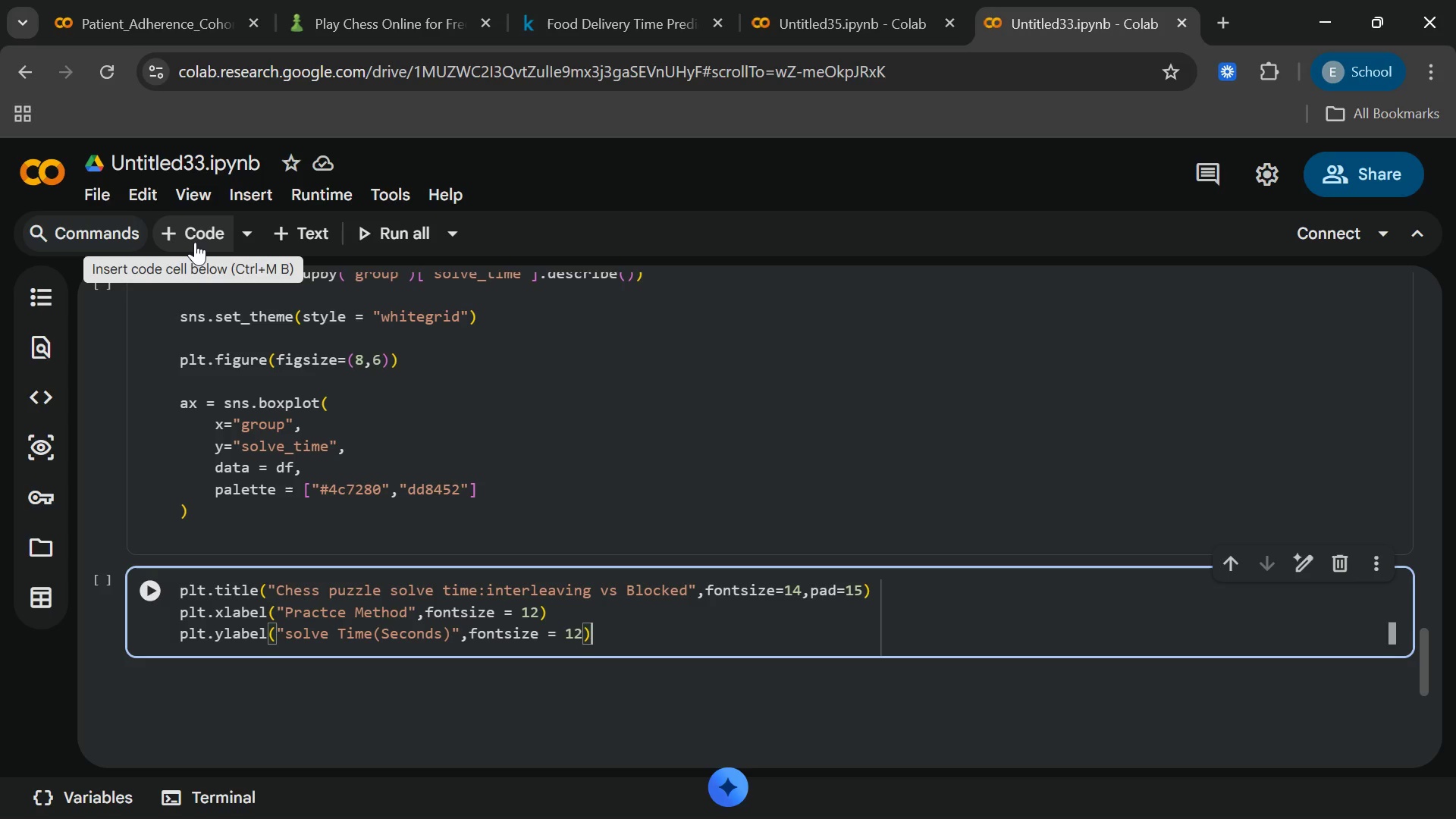 
key(Enter)
 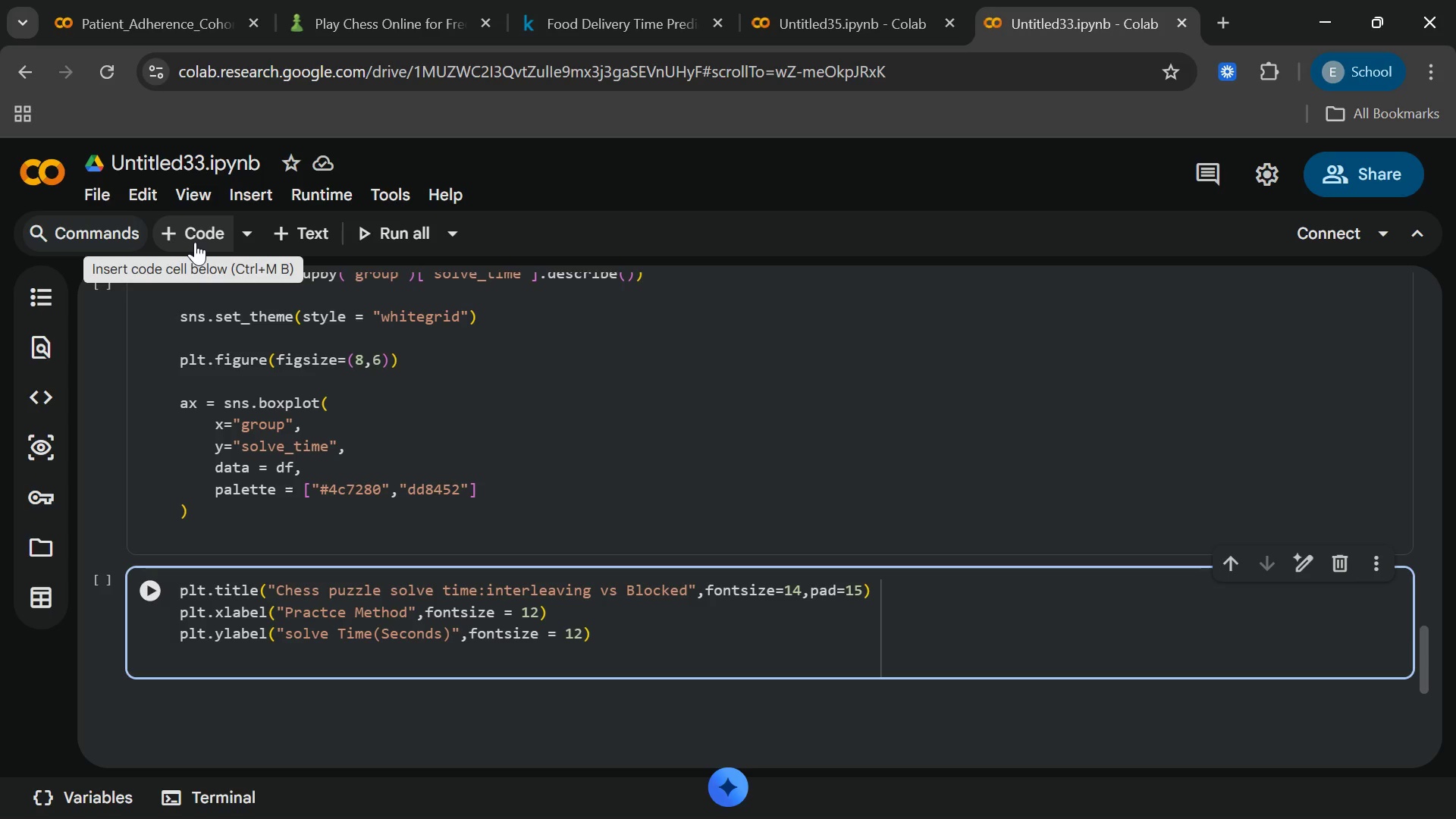 
key(Enter)
 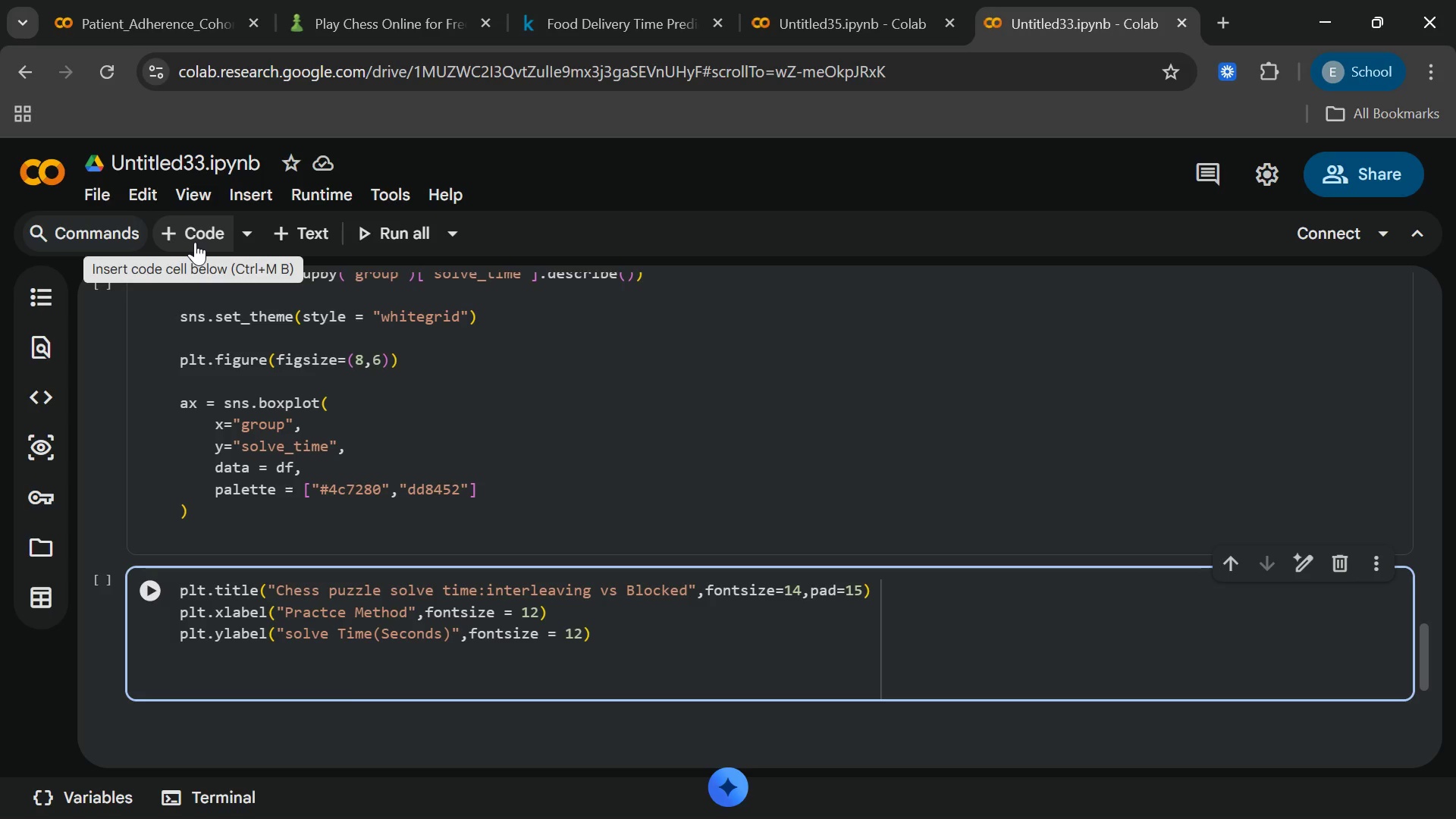 
type(plt.show([End])
 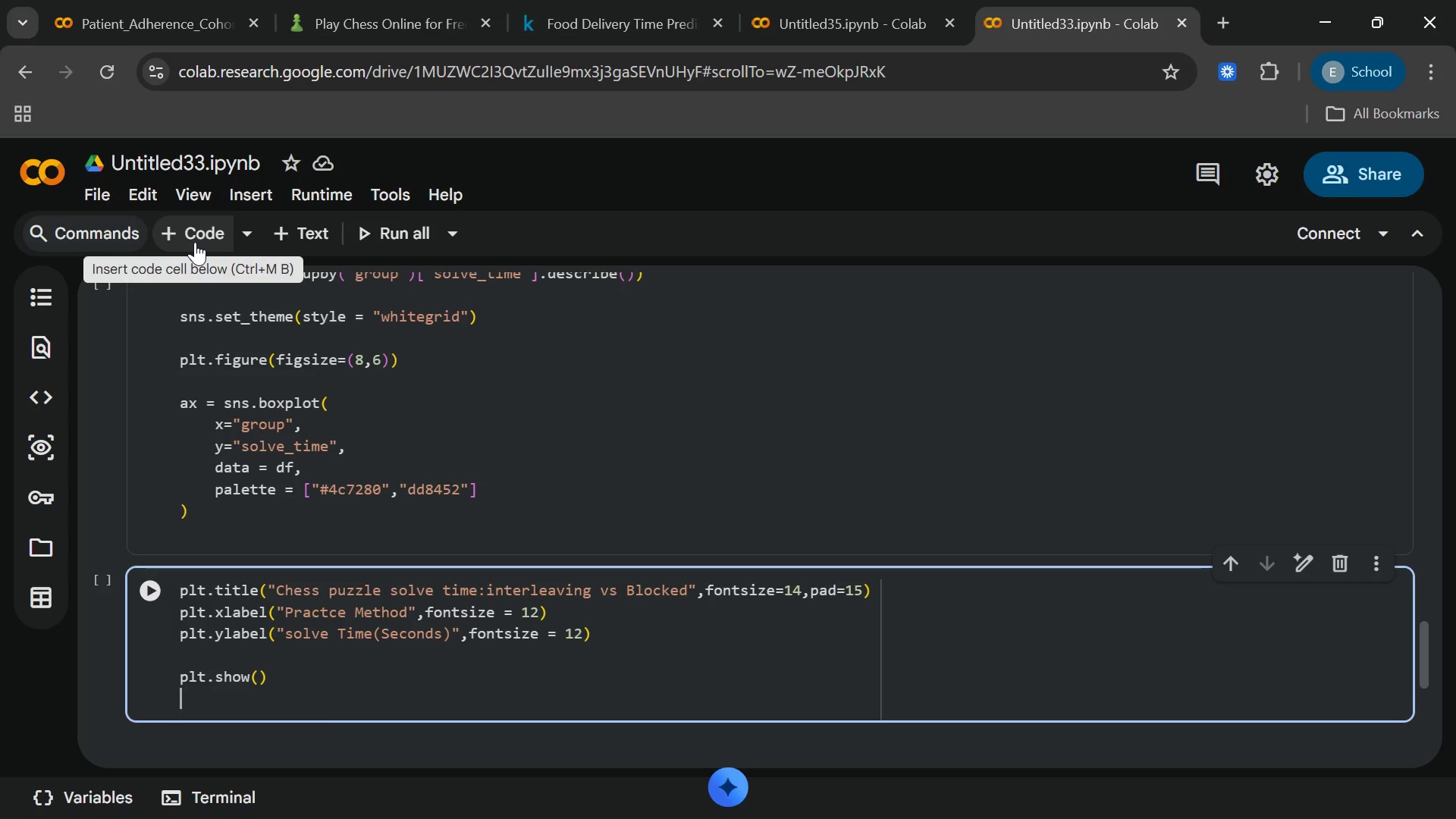 
 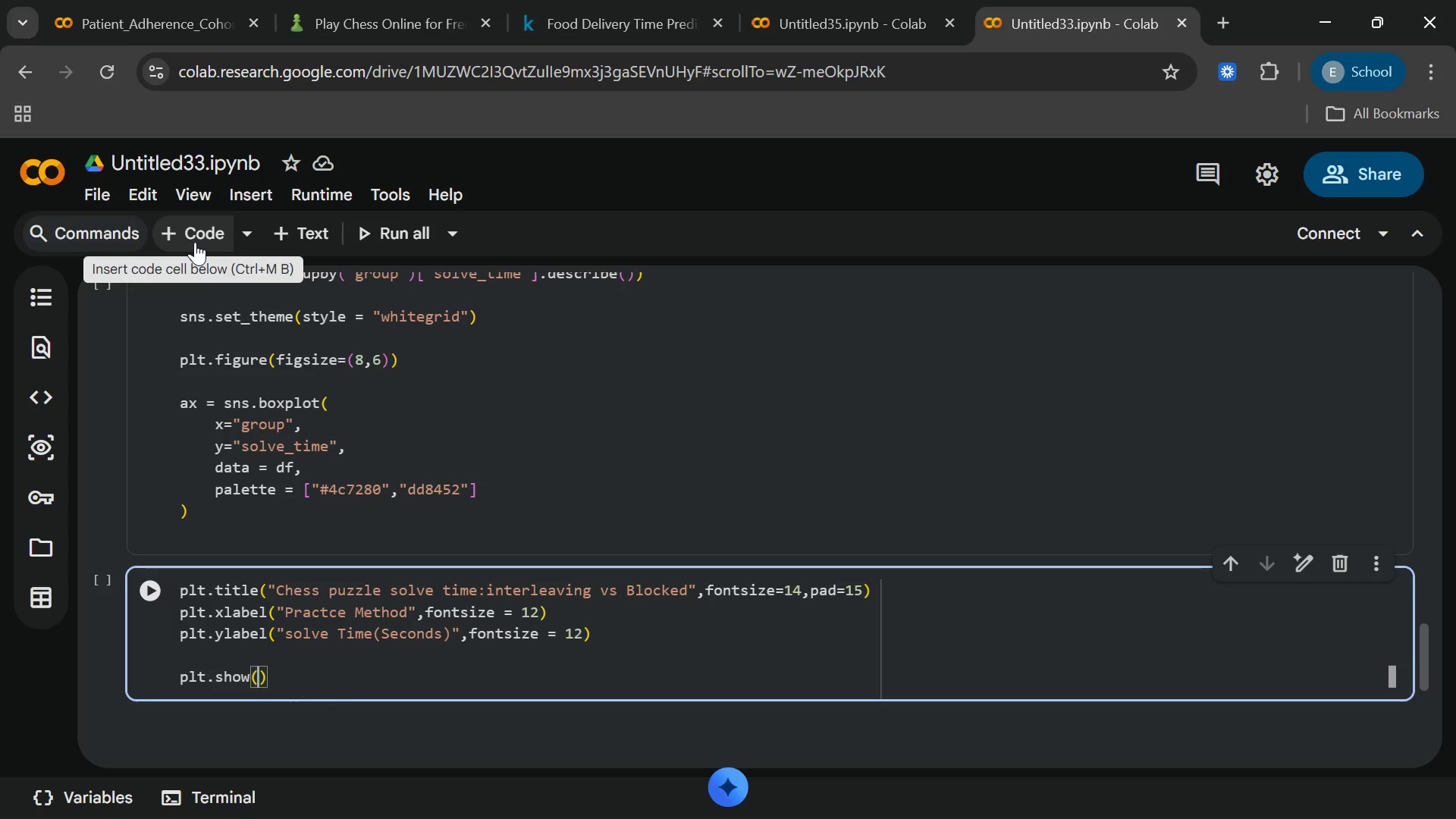 
key(Enter)
 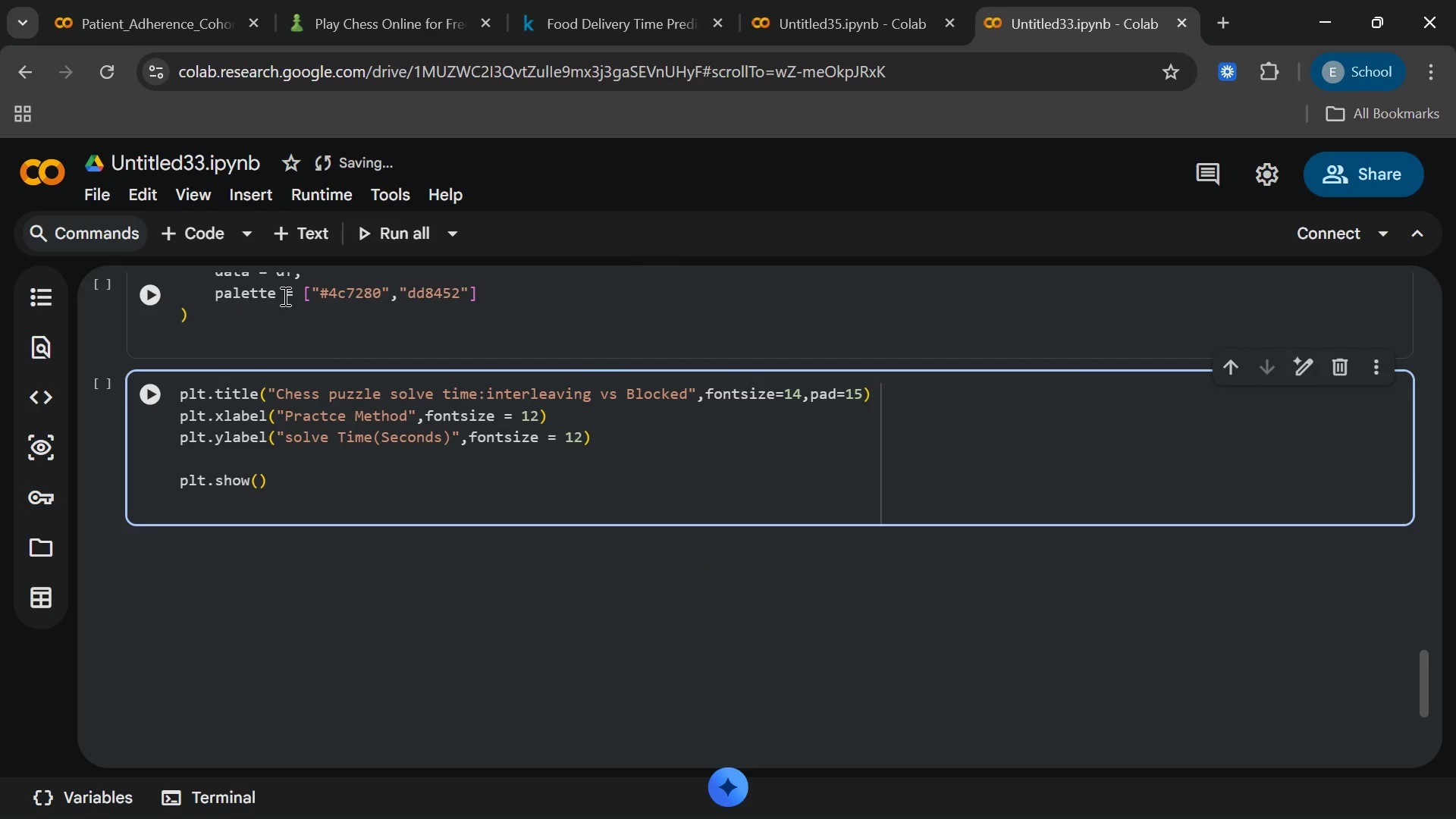 
wait(9.83)
 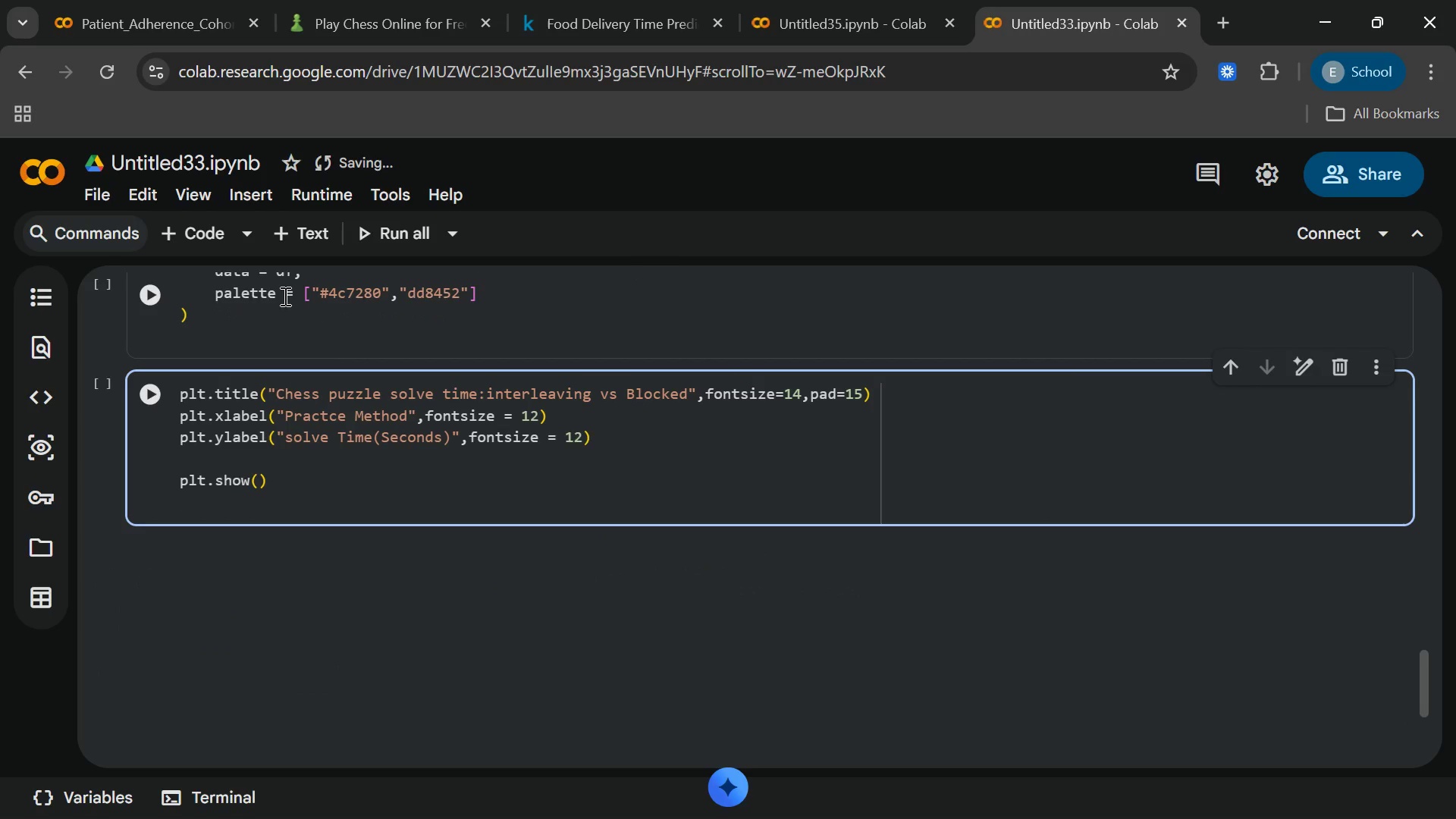 
left_click([190, 249])
 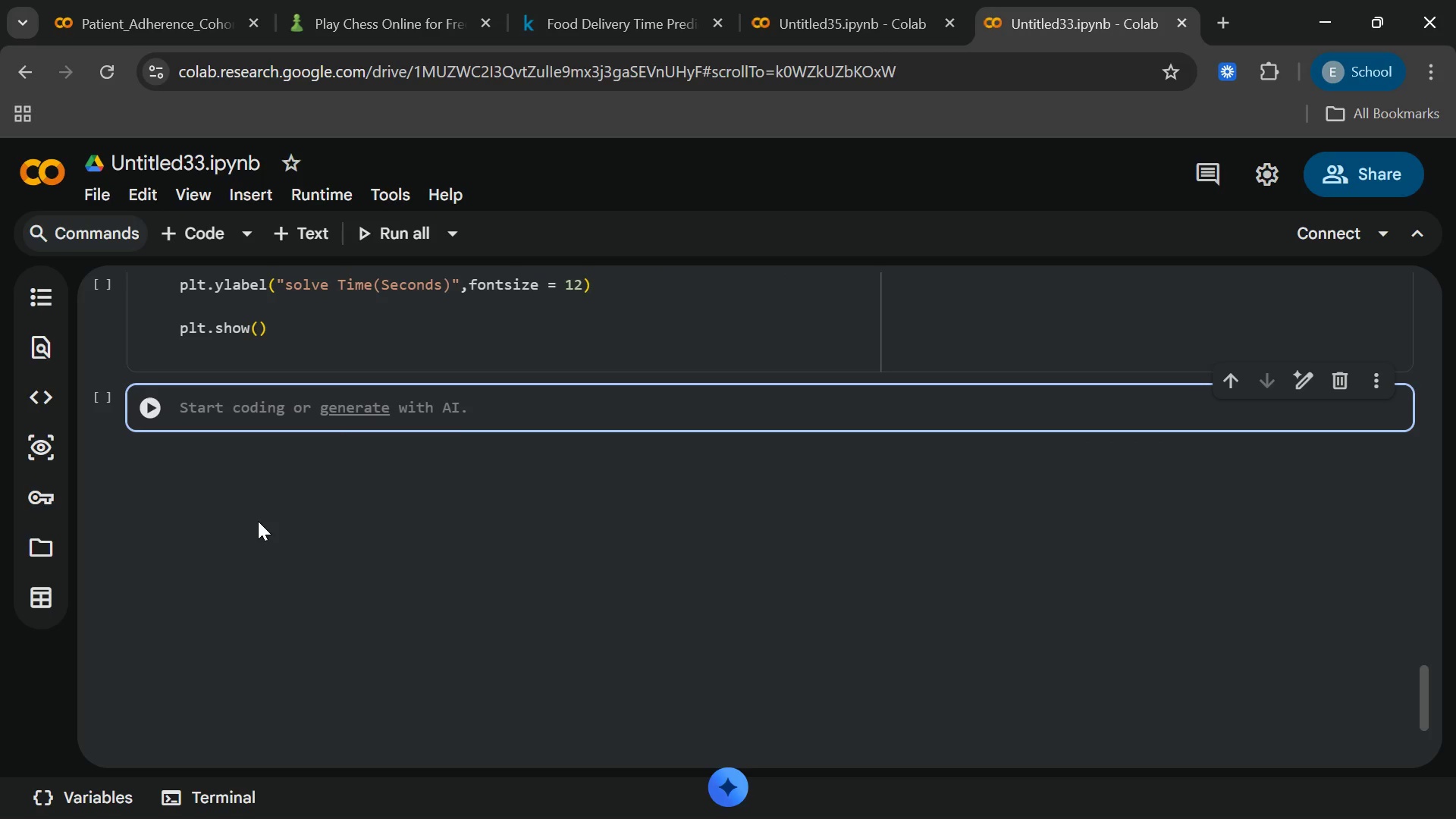 
wait(6.8)
 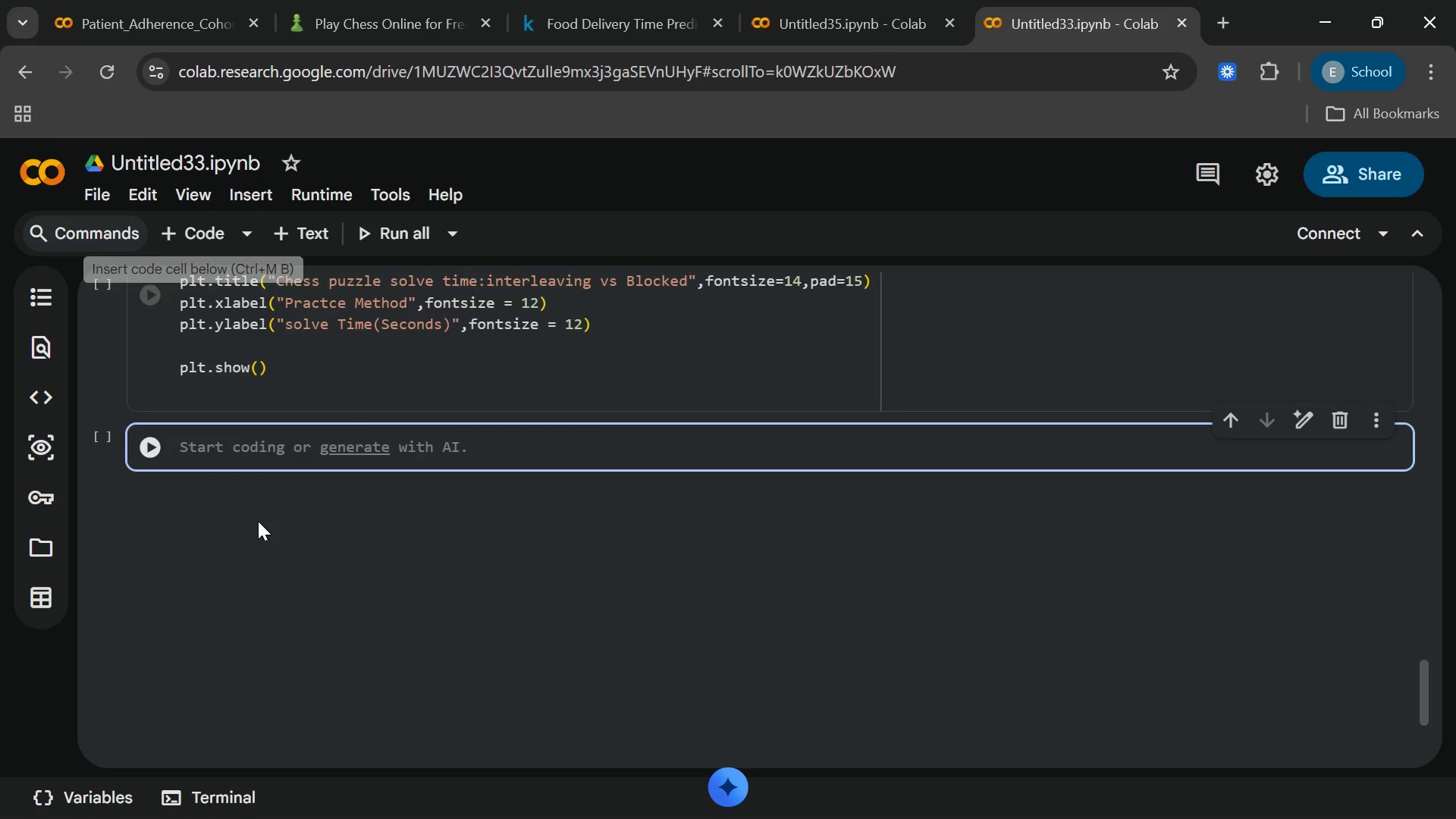 
type(interleving)
 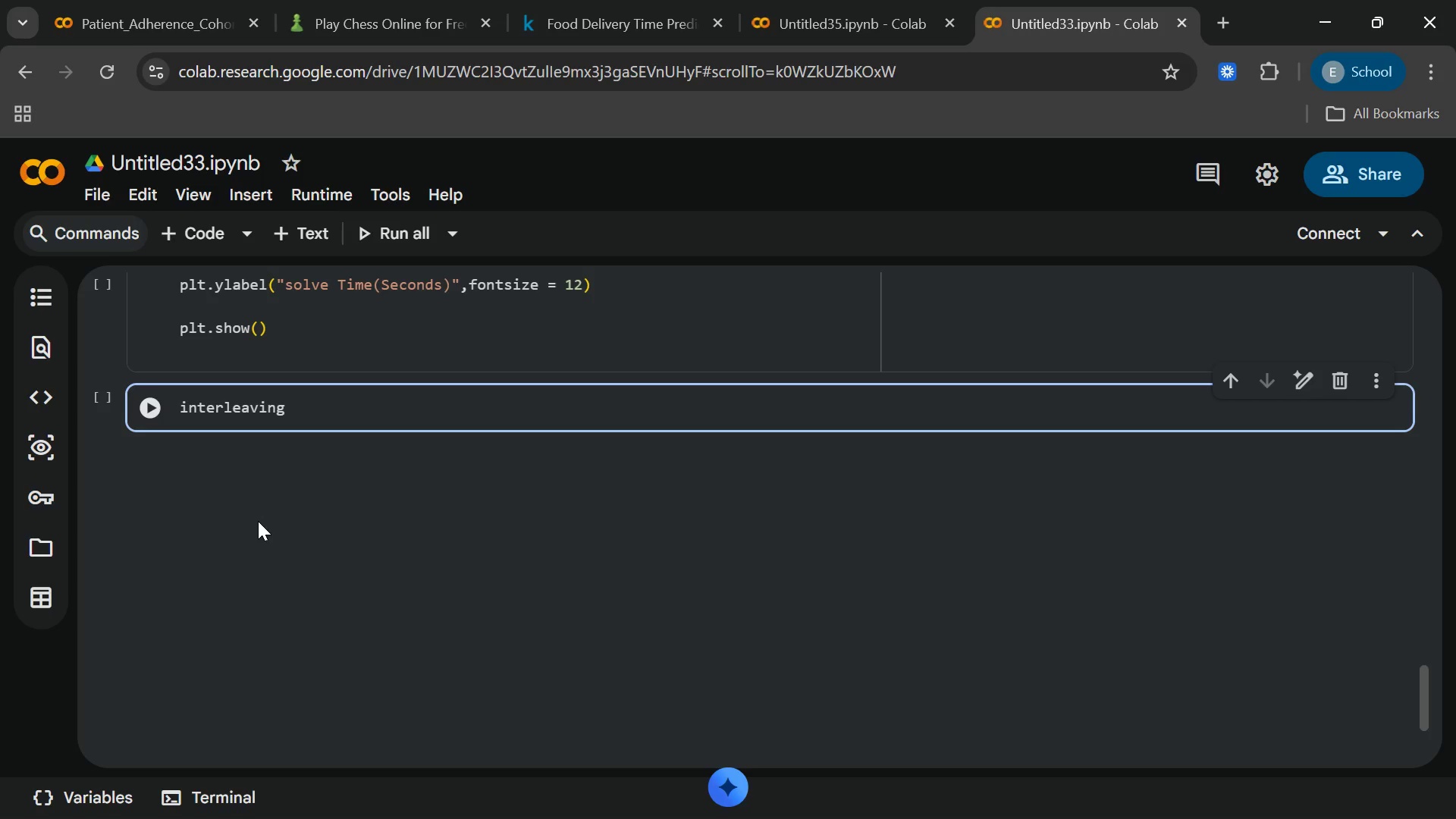 
hold_key(key=A, duration=0.36)
 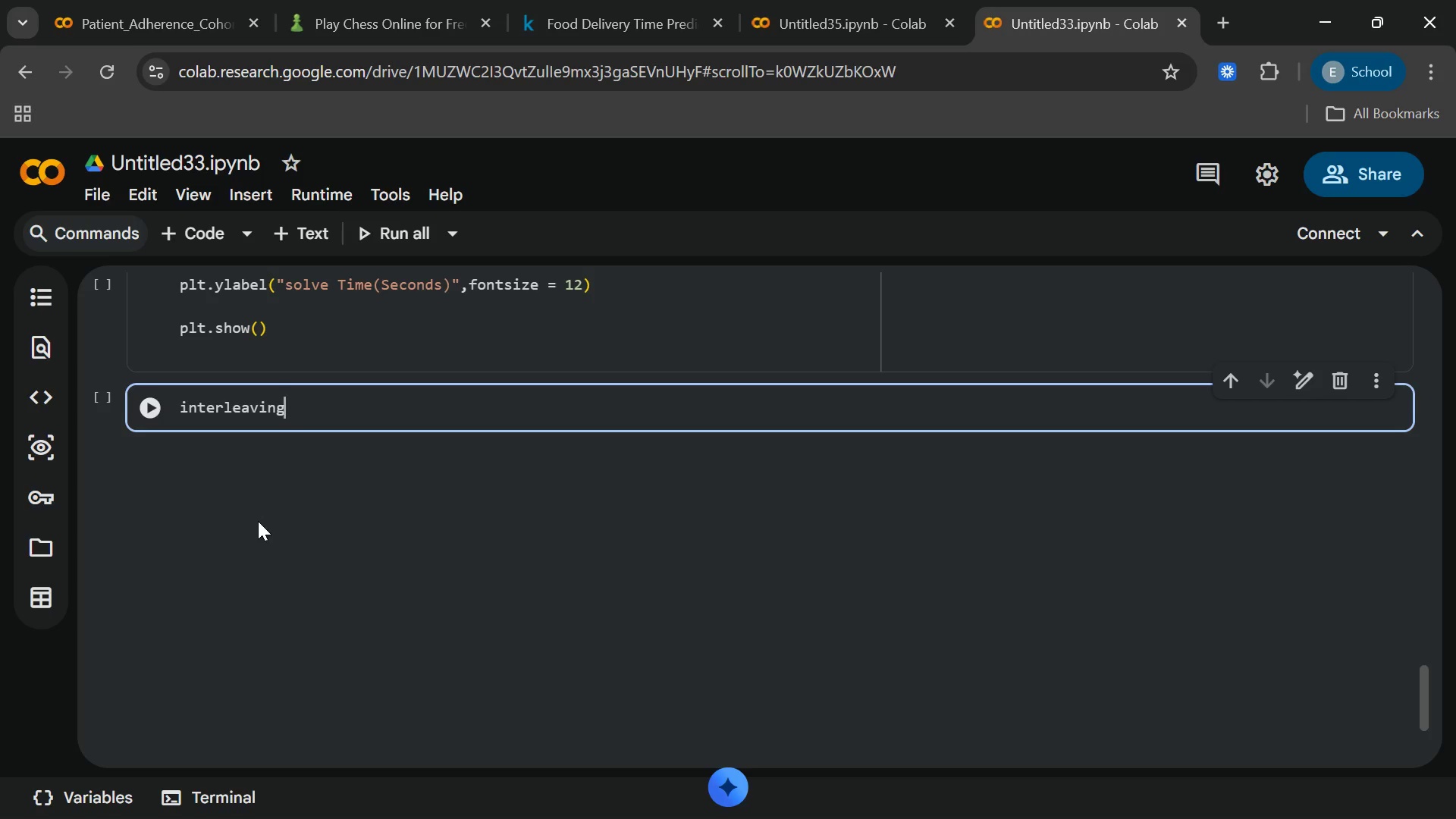 
type(_data = df[df[)
 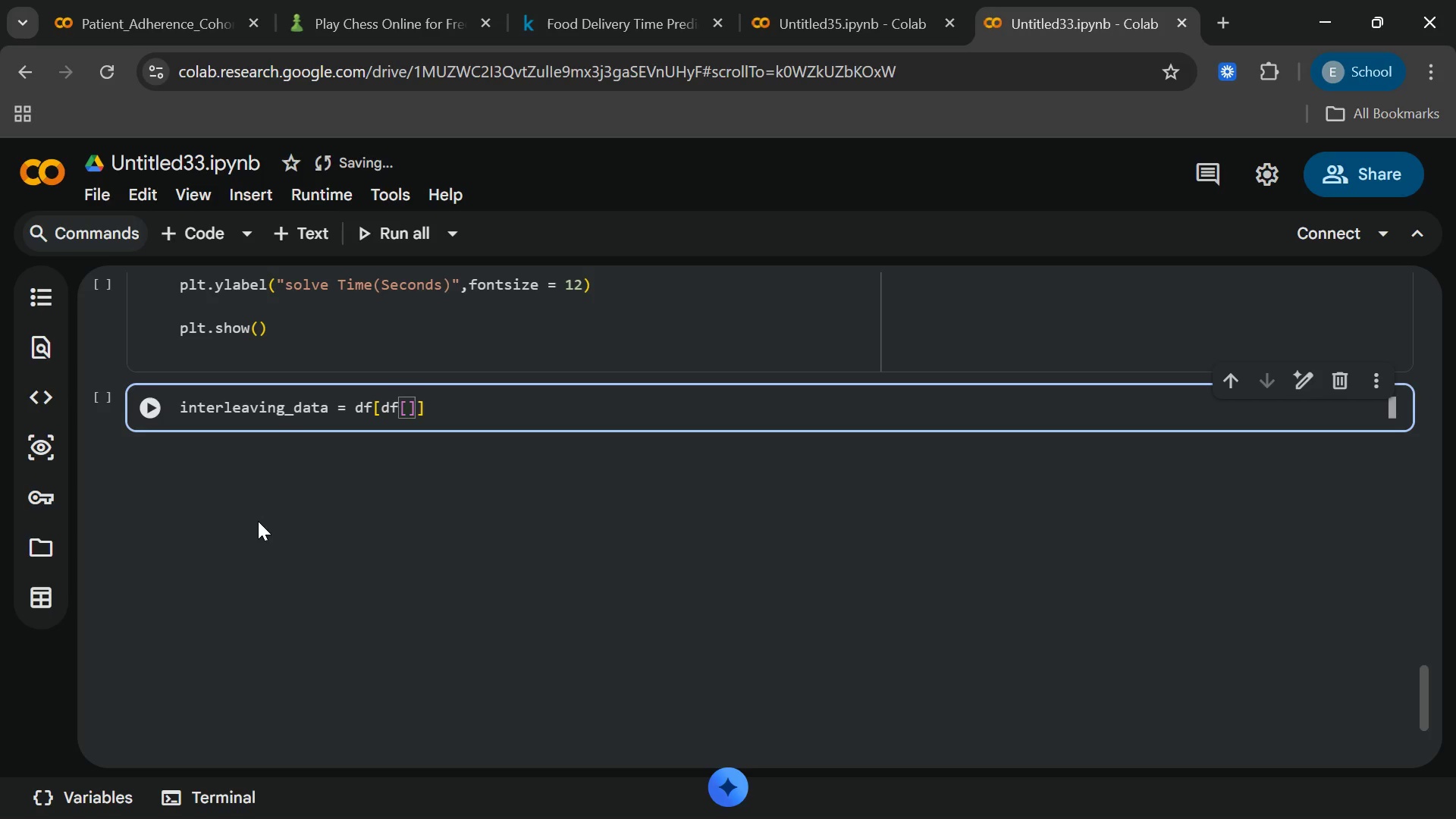 
wait(5.3)
 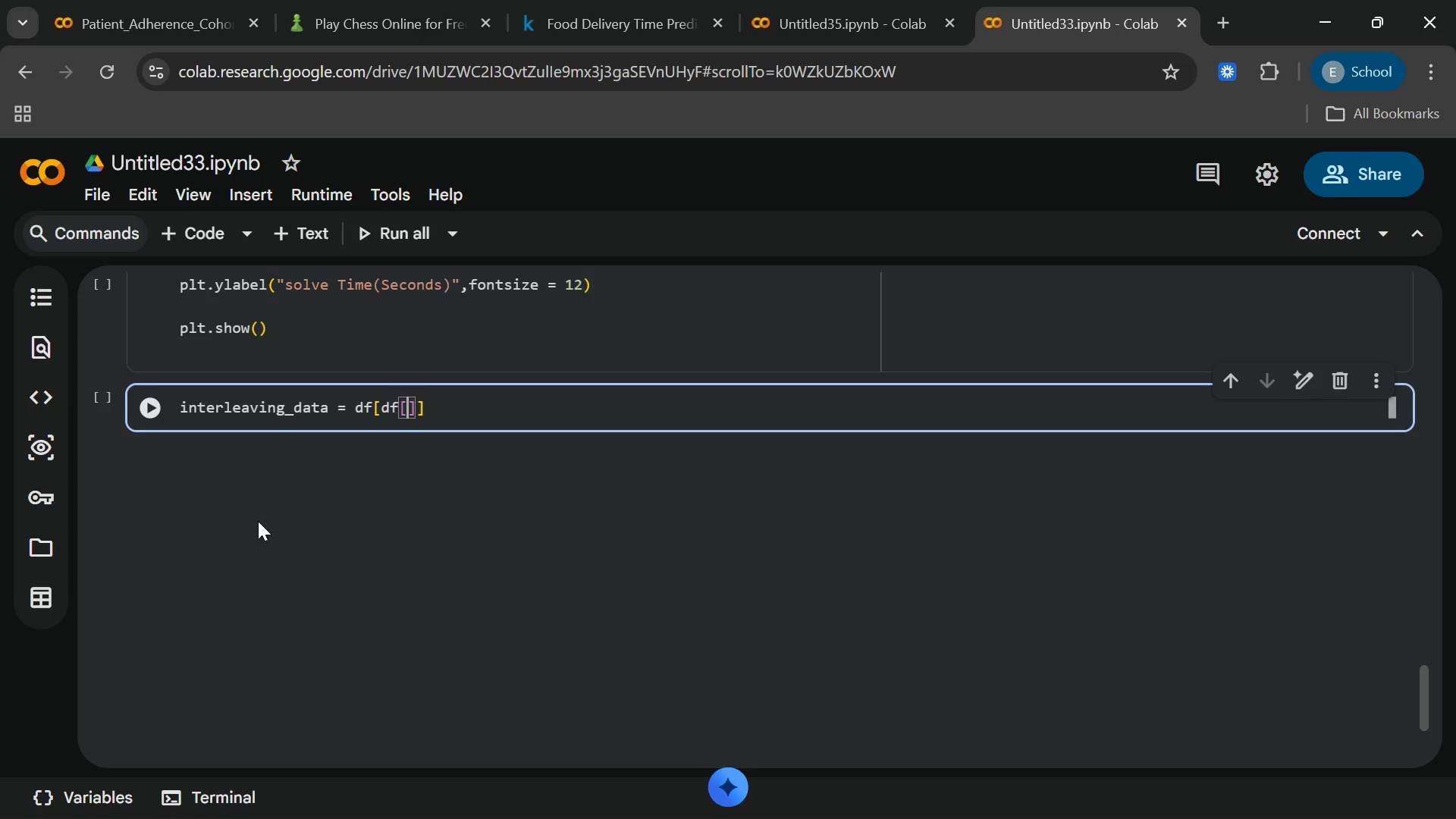 
type("group)
 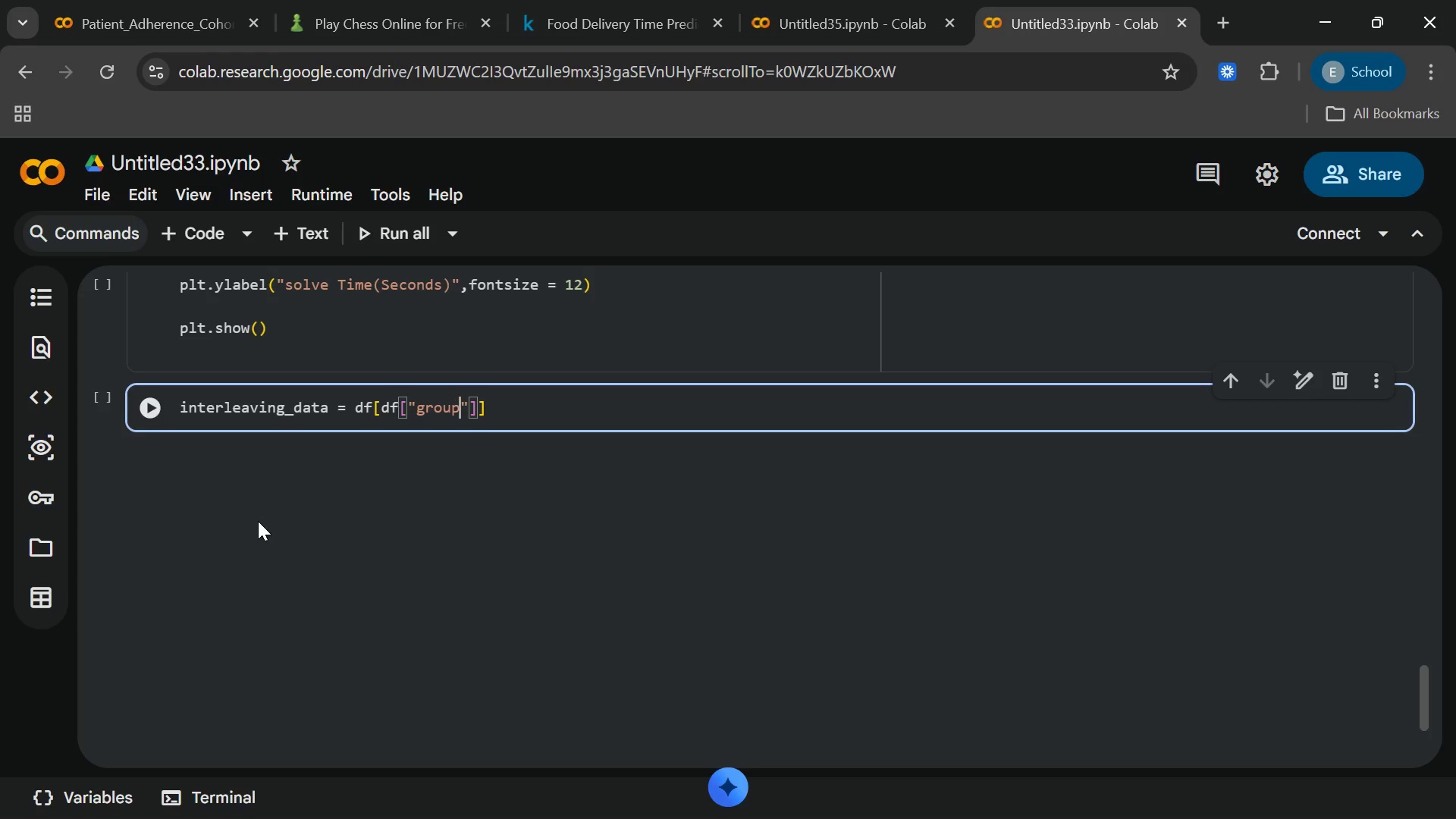 
key(ArrowRight)
 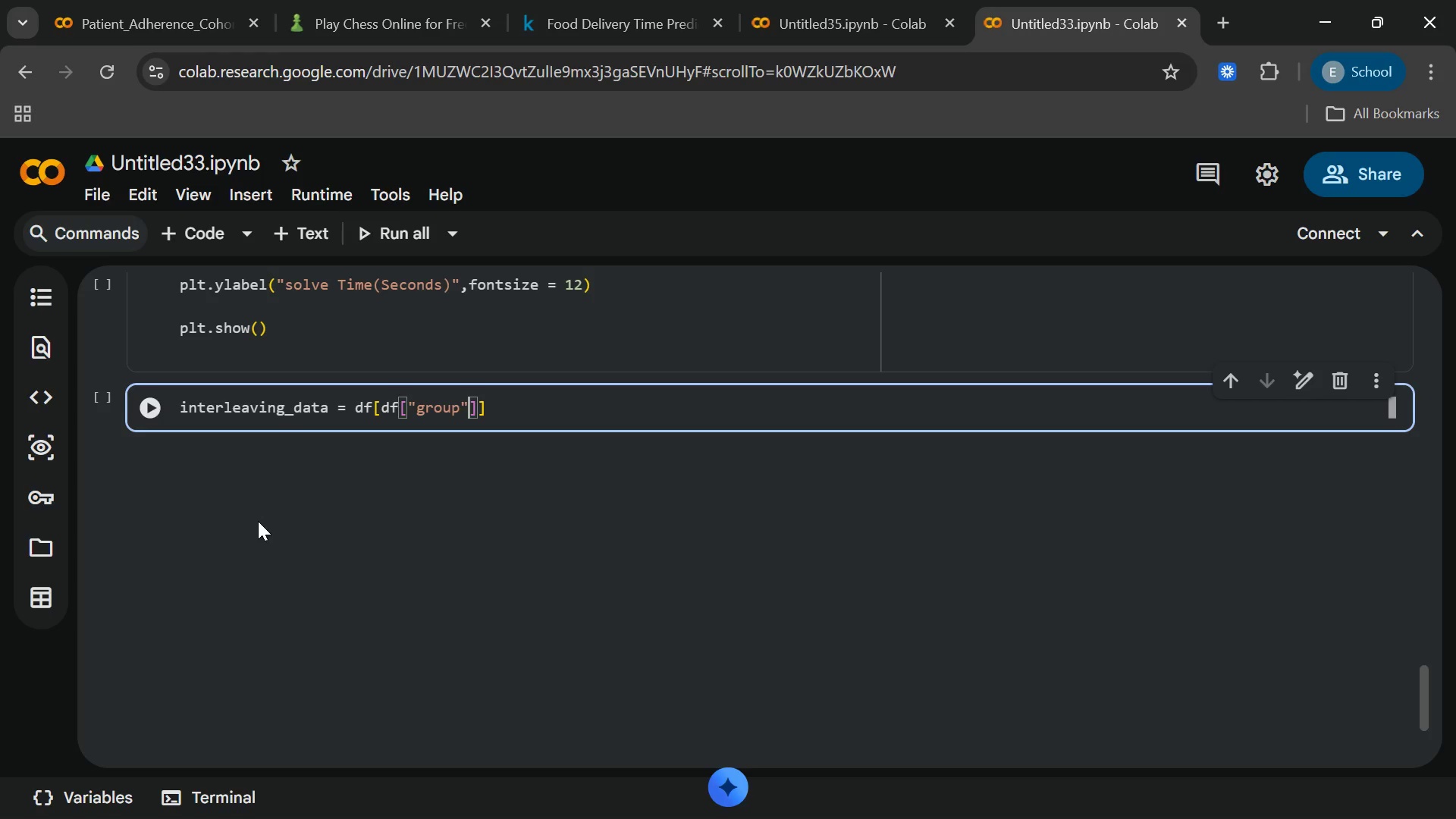 
key(ArrowRight)
 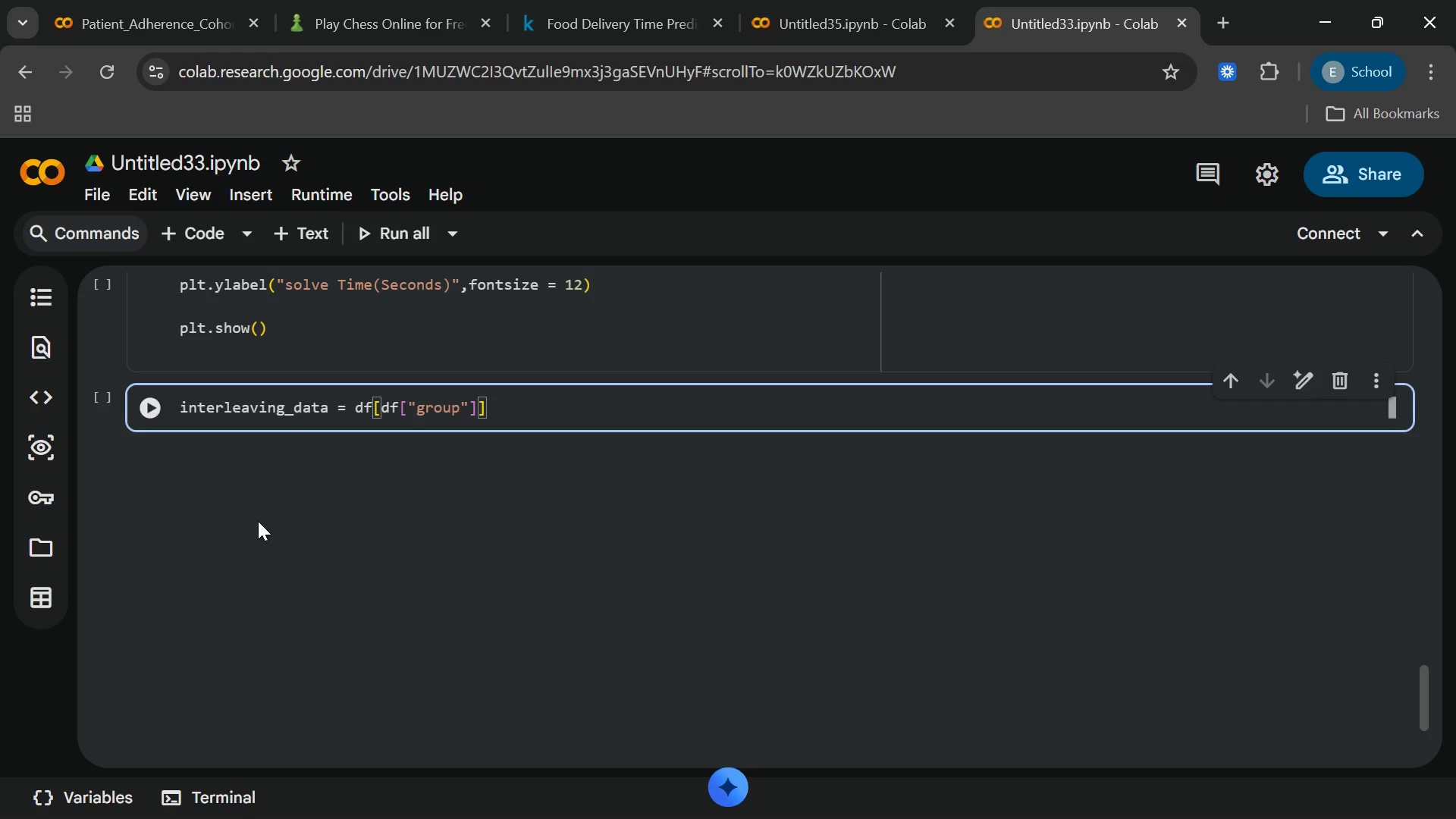 
type(=="interleaving)
 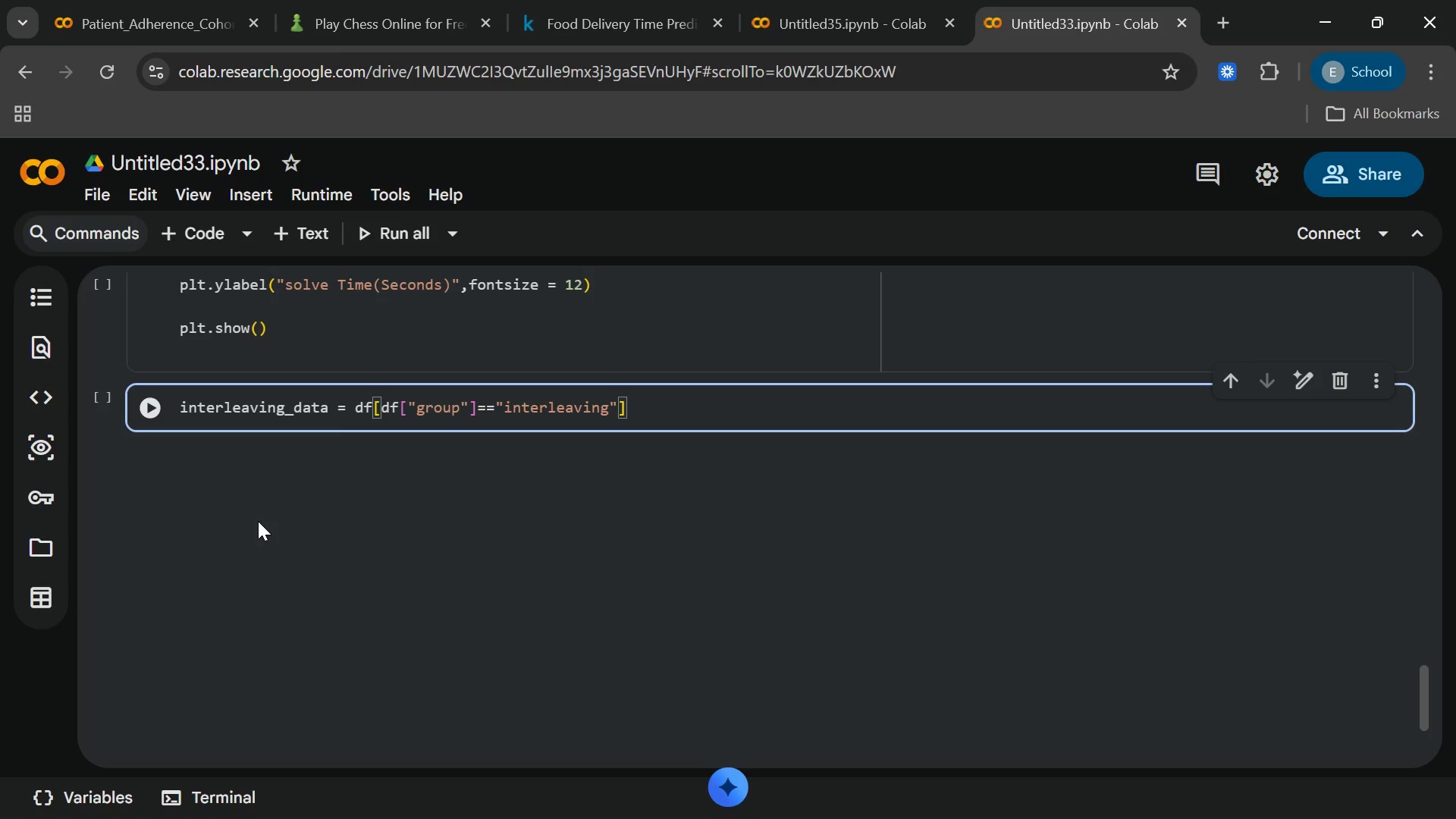 
key(ArrowRight)
 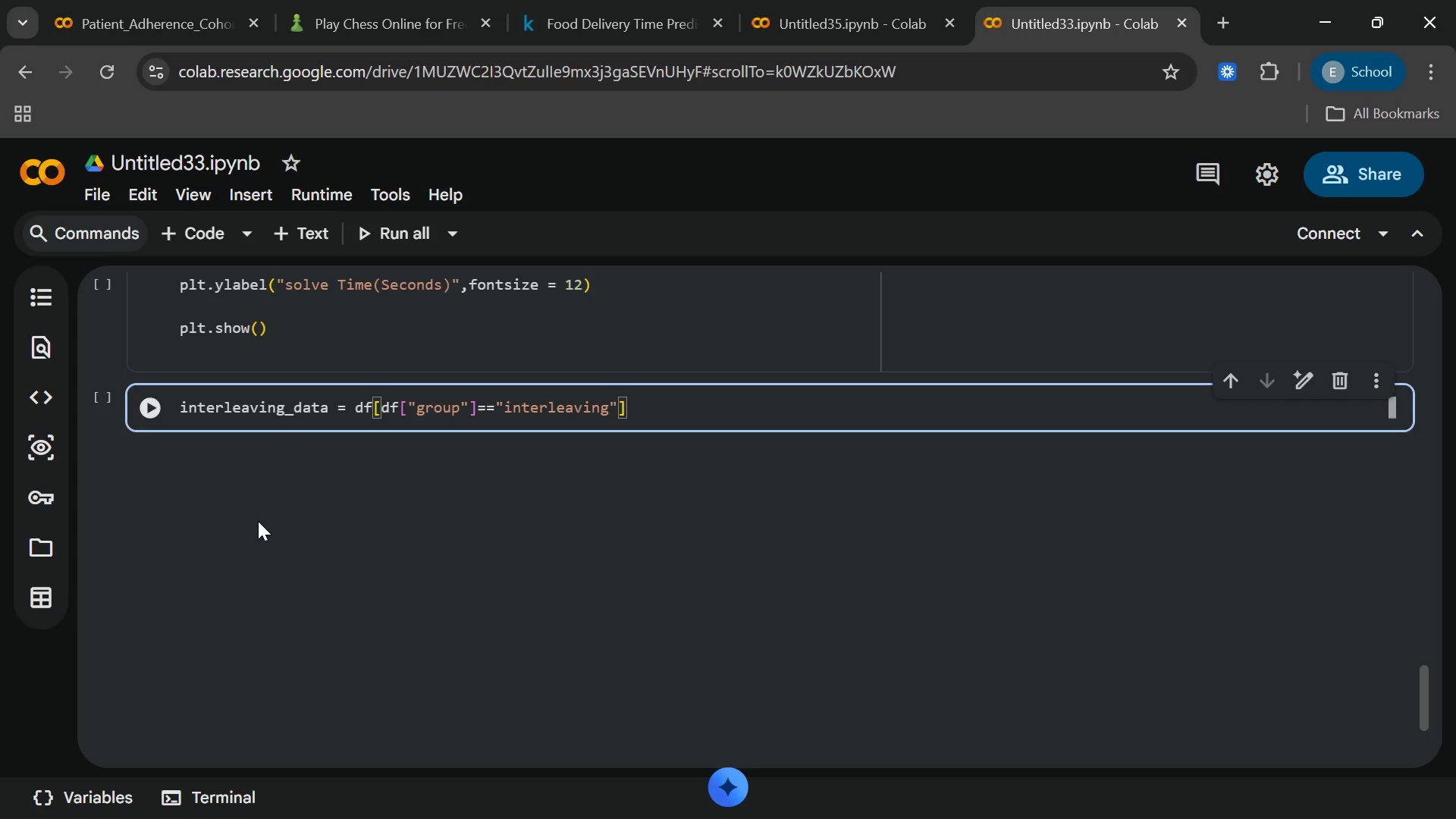 
key(ArrowRight)
 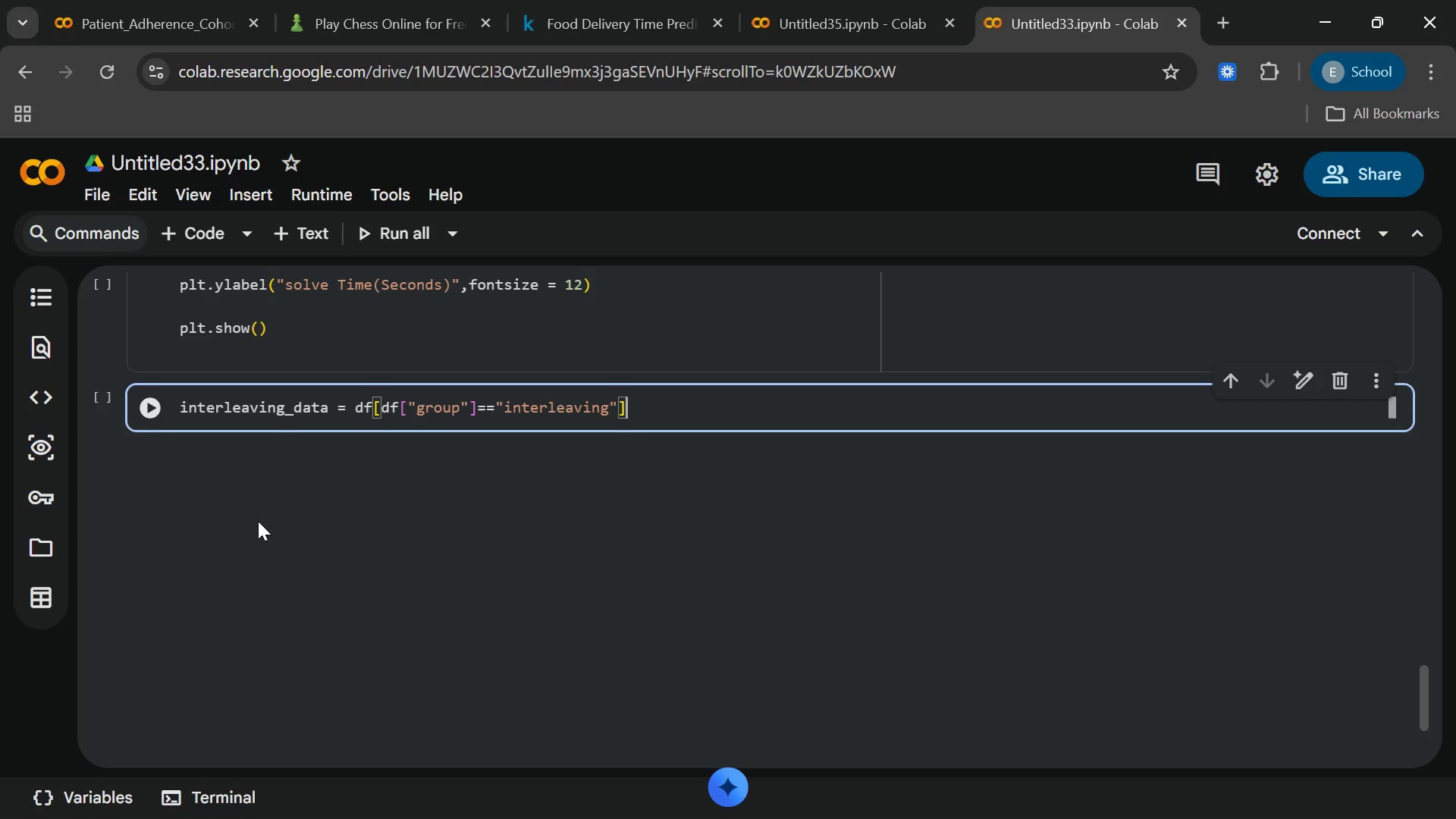 
type(["solve_)
 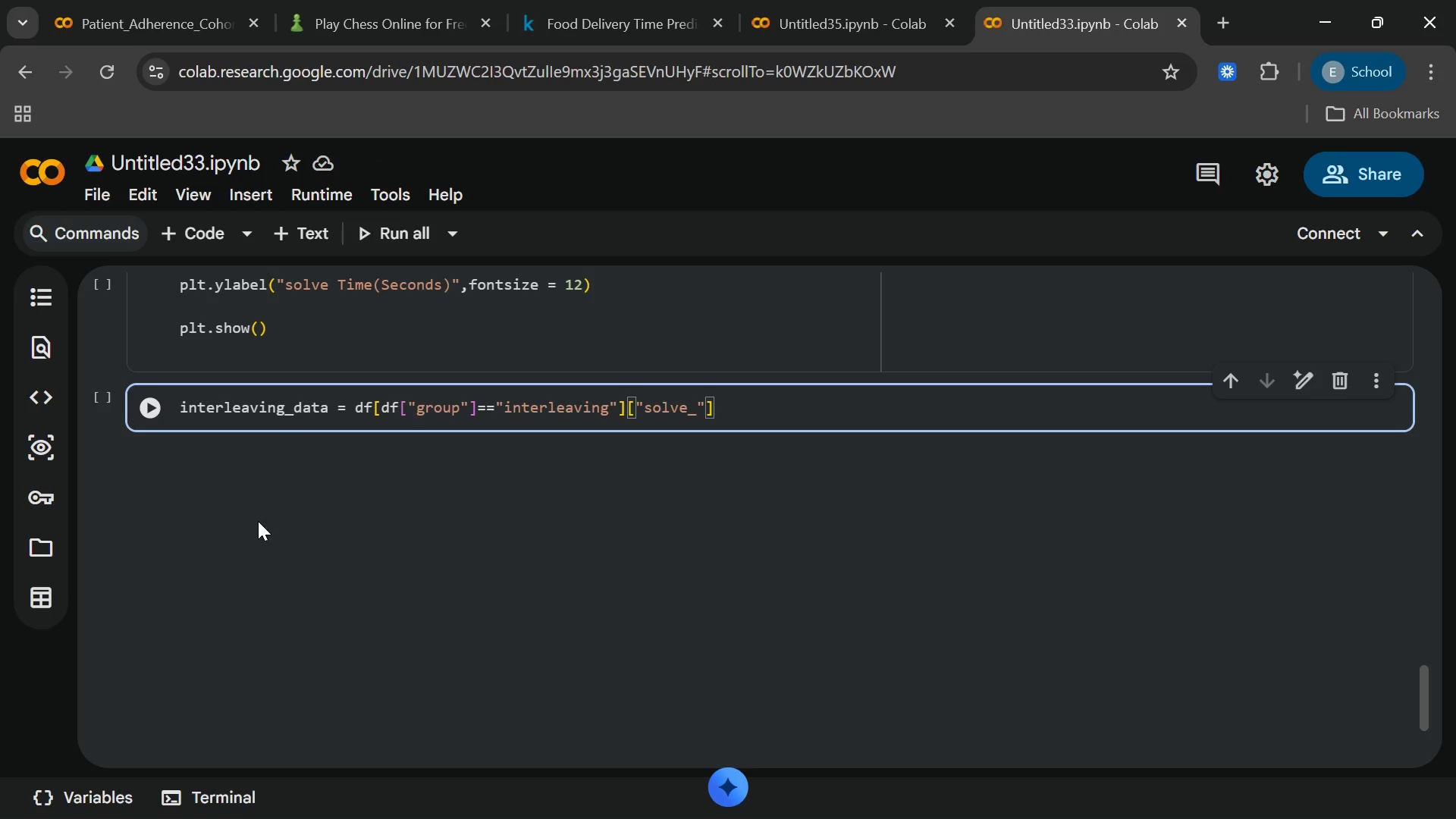 
type(time[End])
 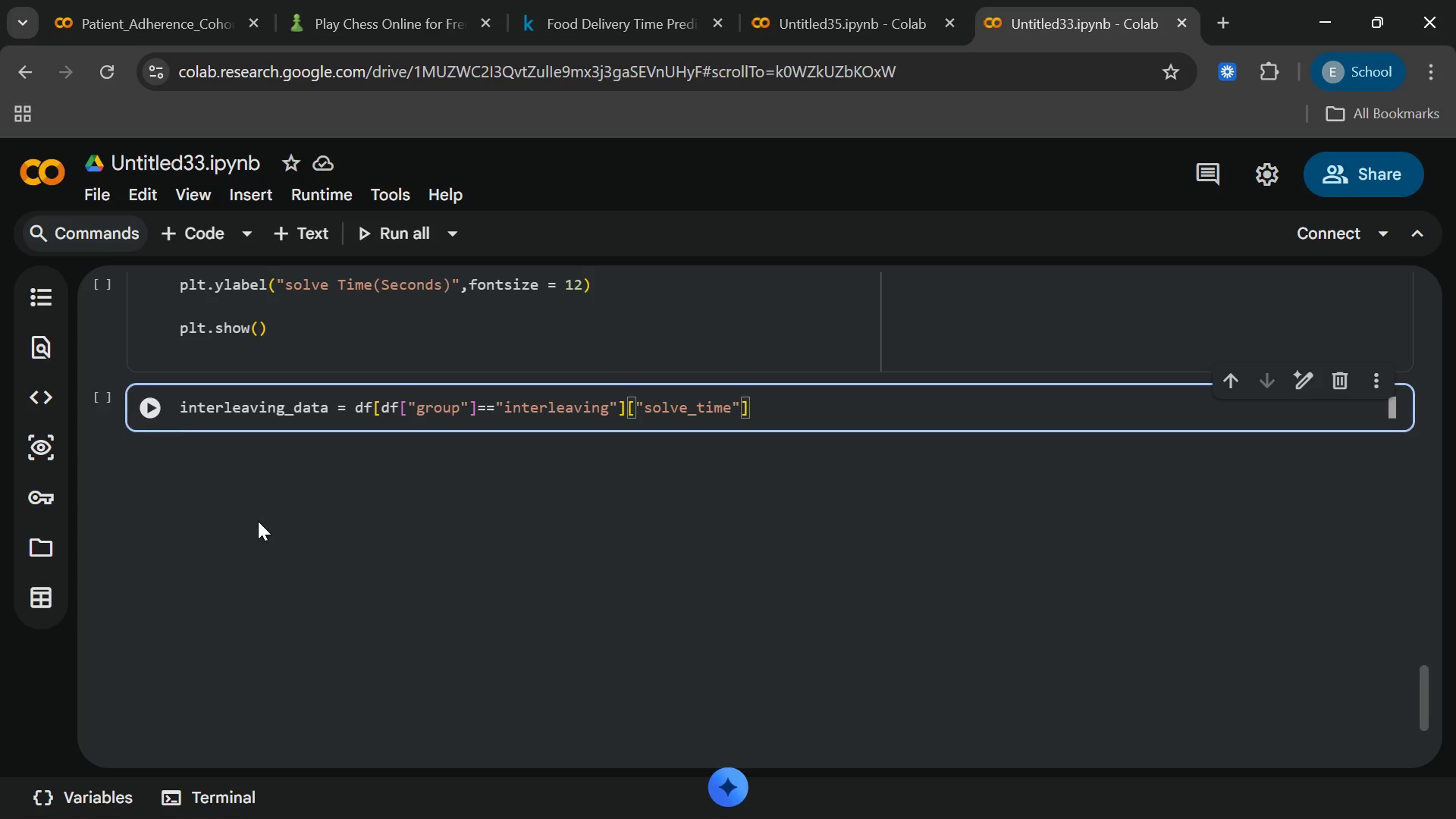 
key(Enter)
 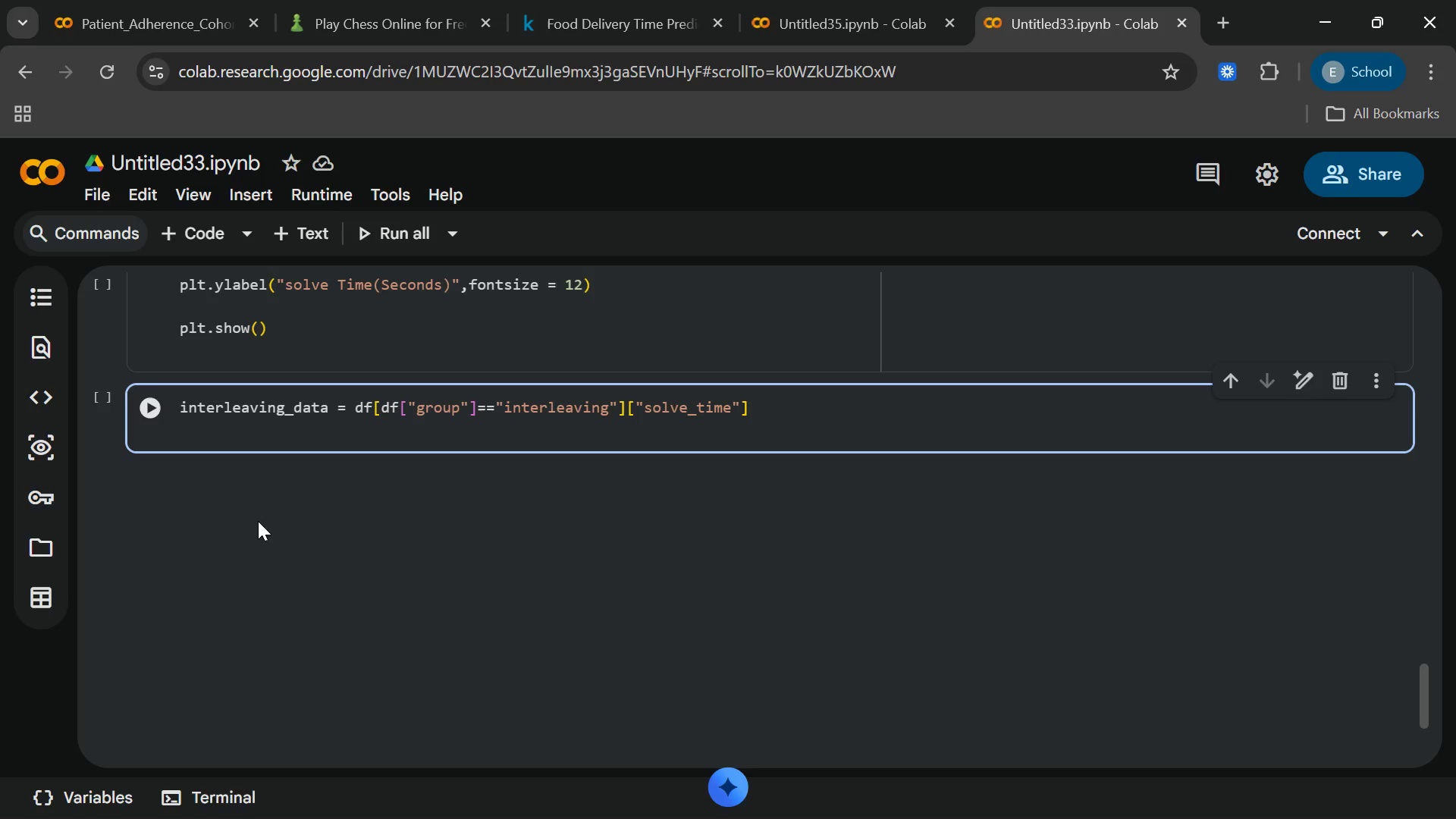 
type(blocked_data = df[df["group)
 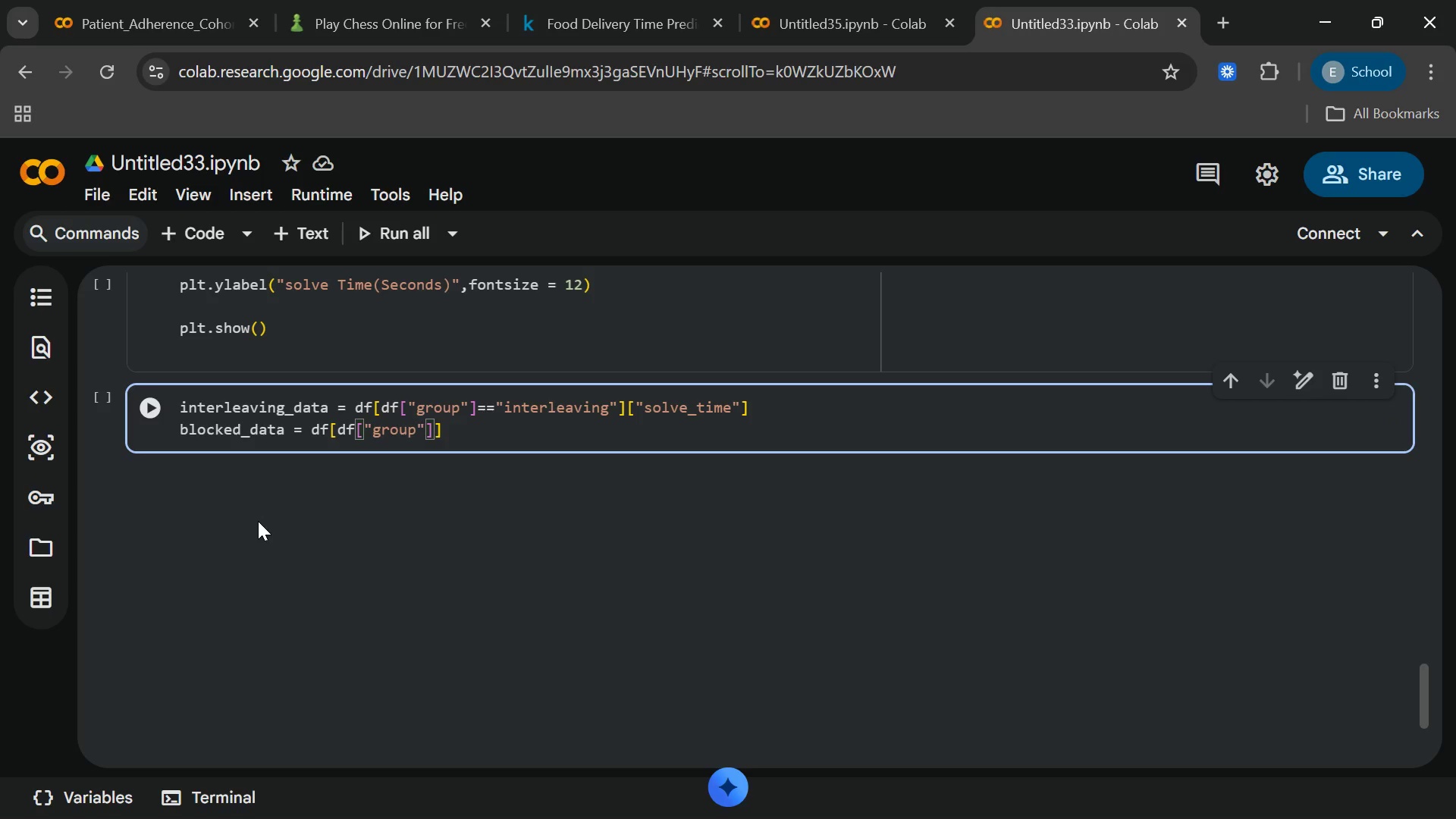 
key(ArrowRight)
 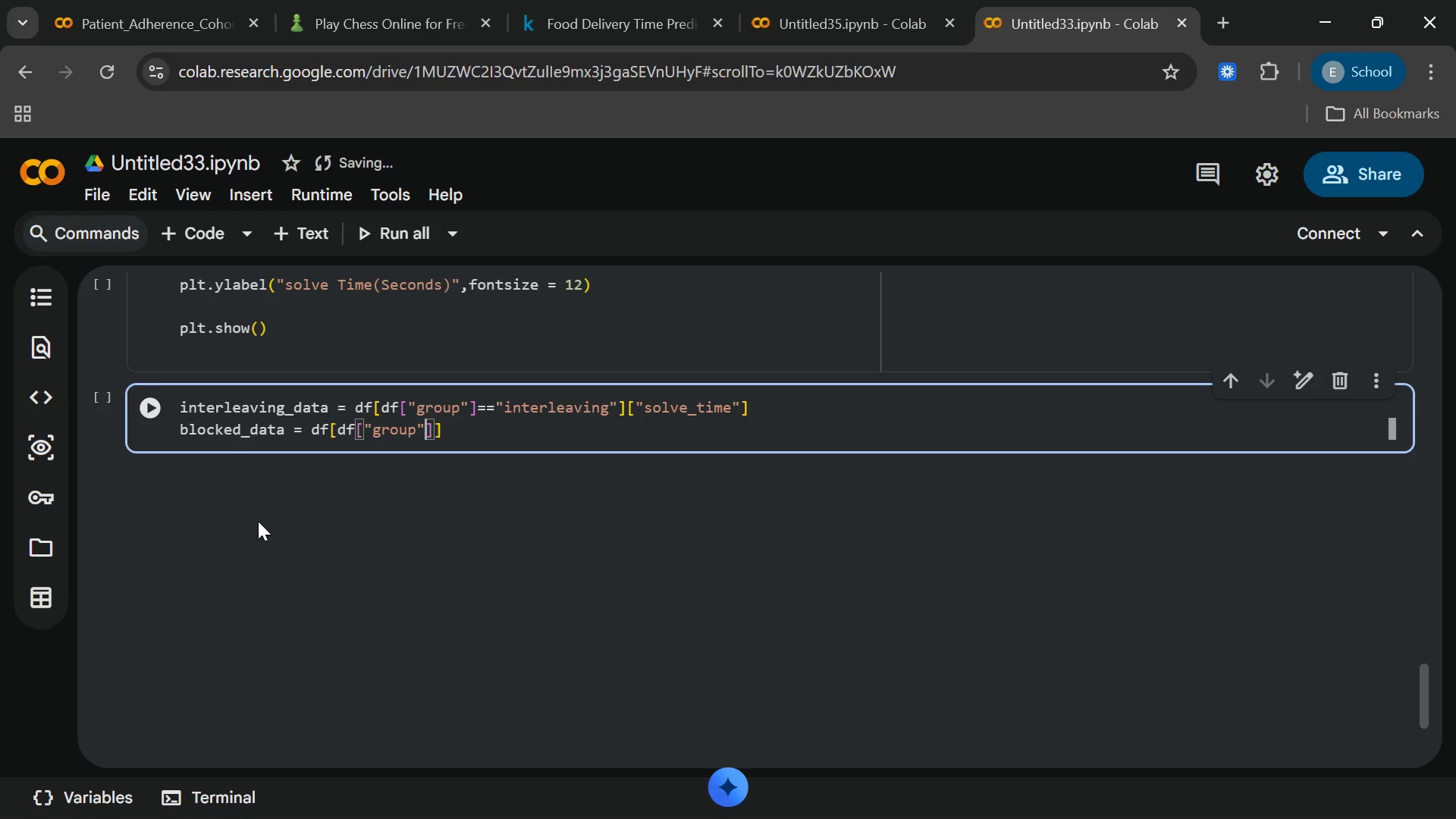 
key(ArrowRight)
 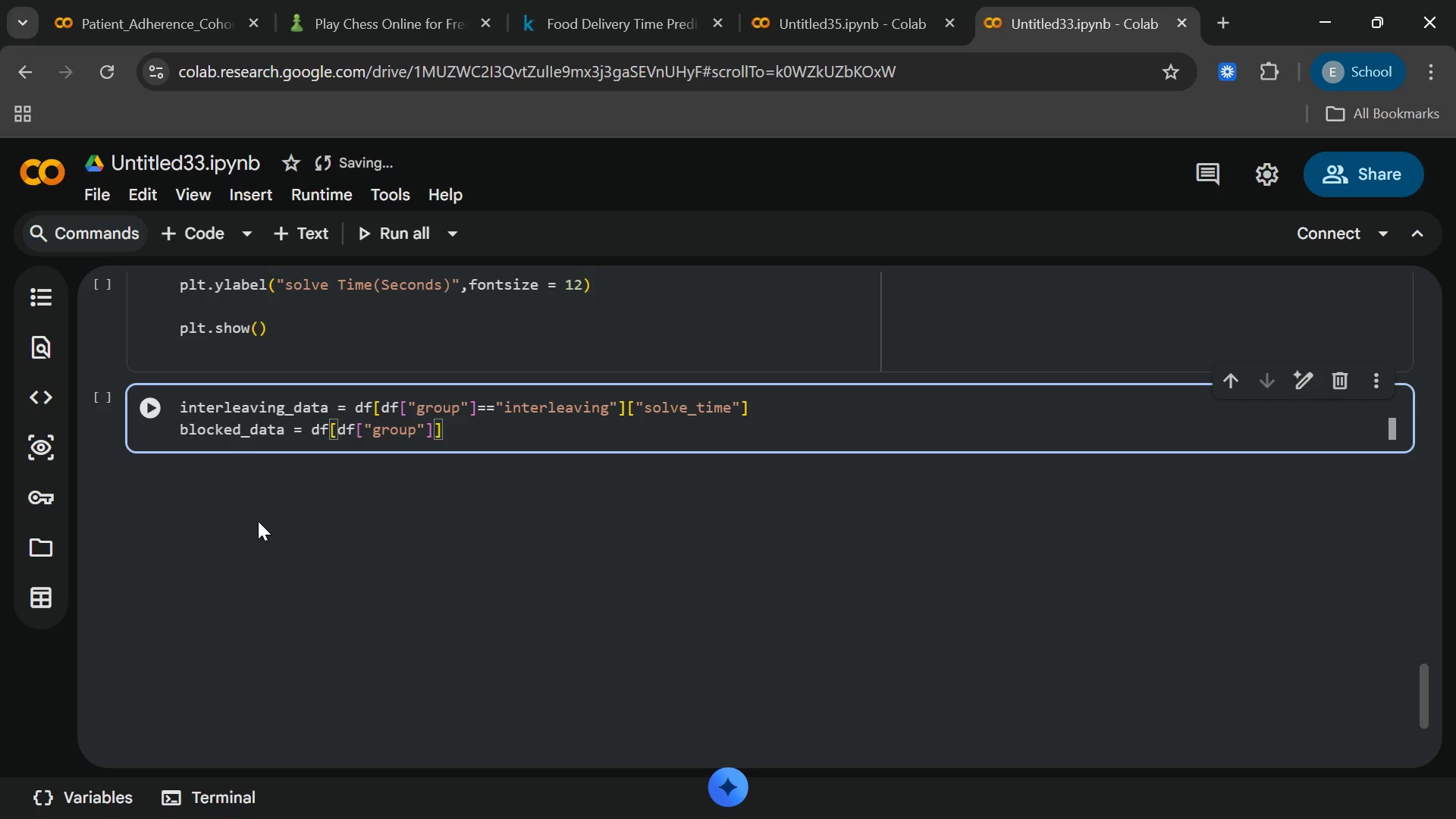 
key(Equal)
 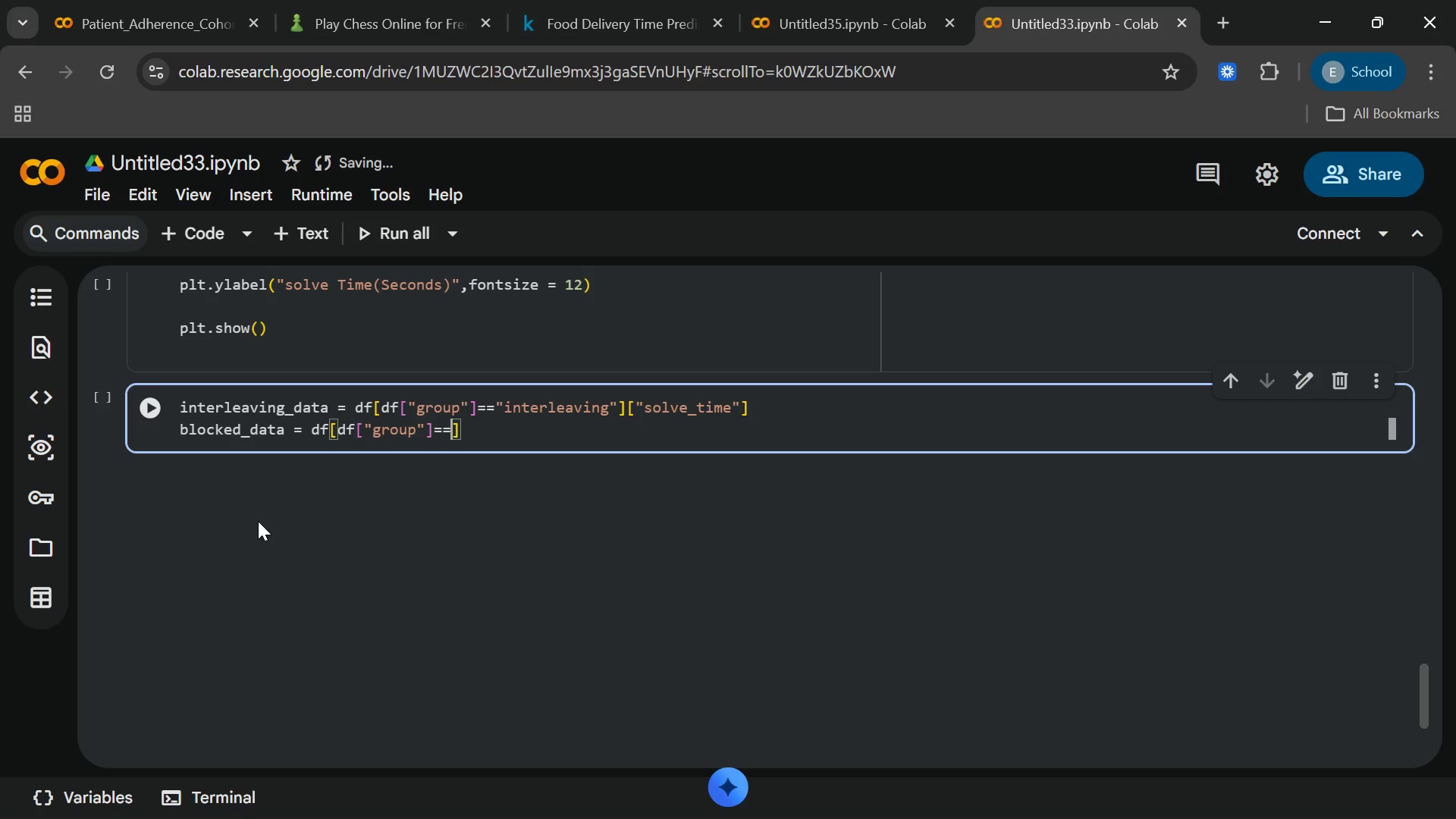 
key(Equal)
 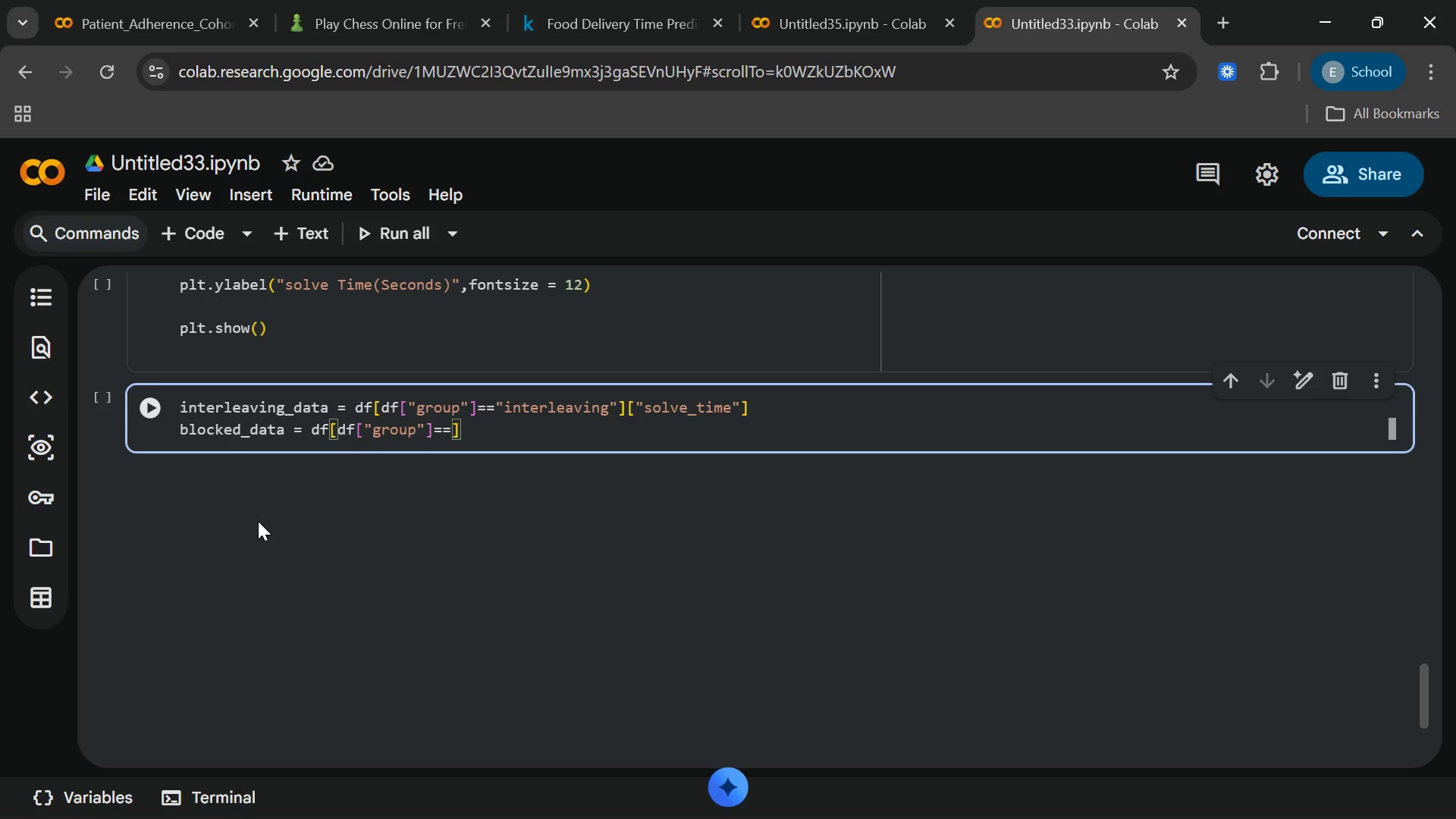 
key(Shift+Quote)
 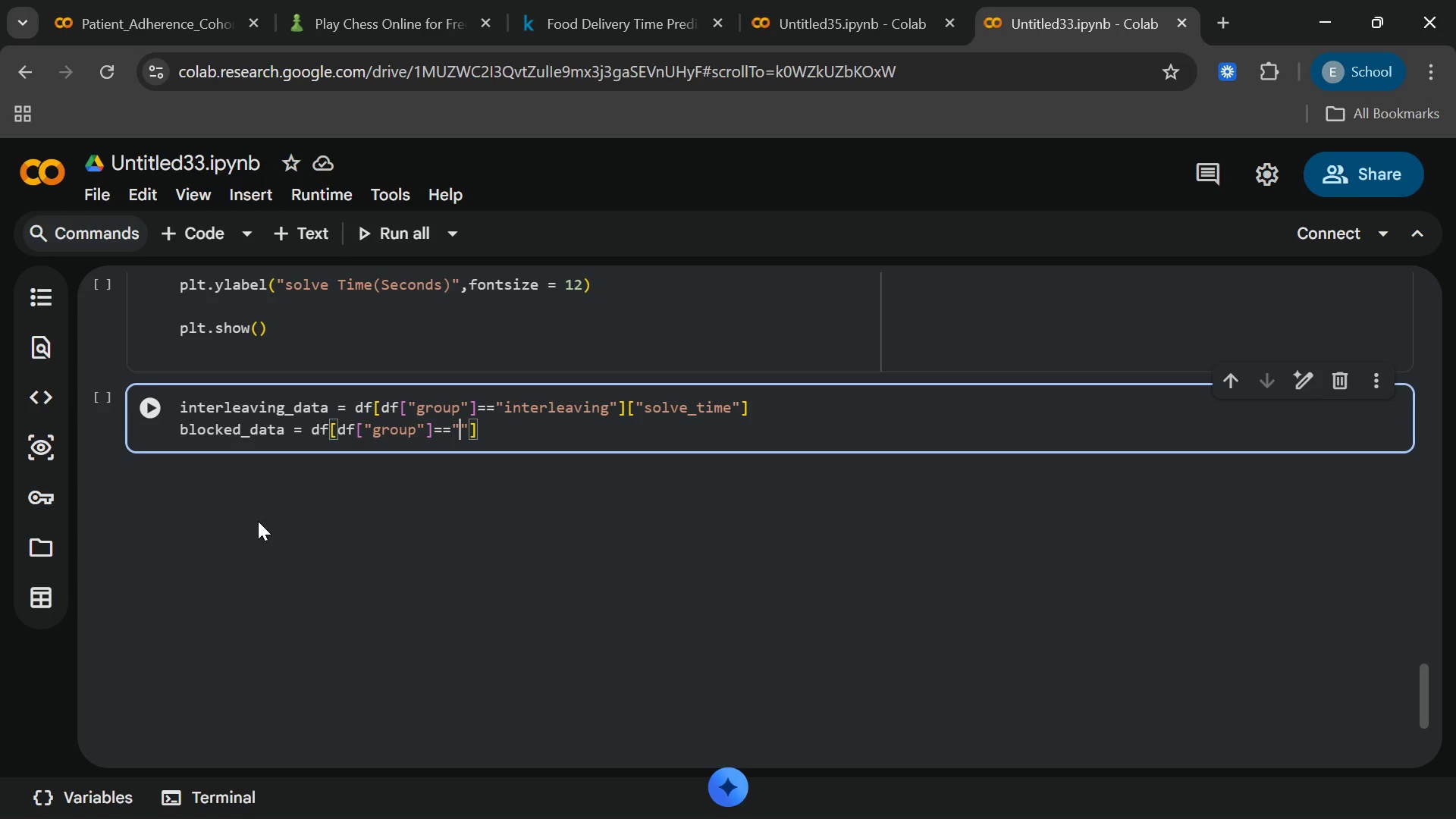 
type(Blocked)
 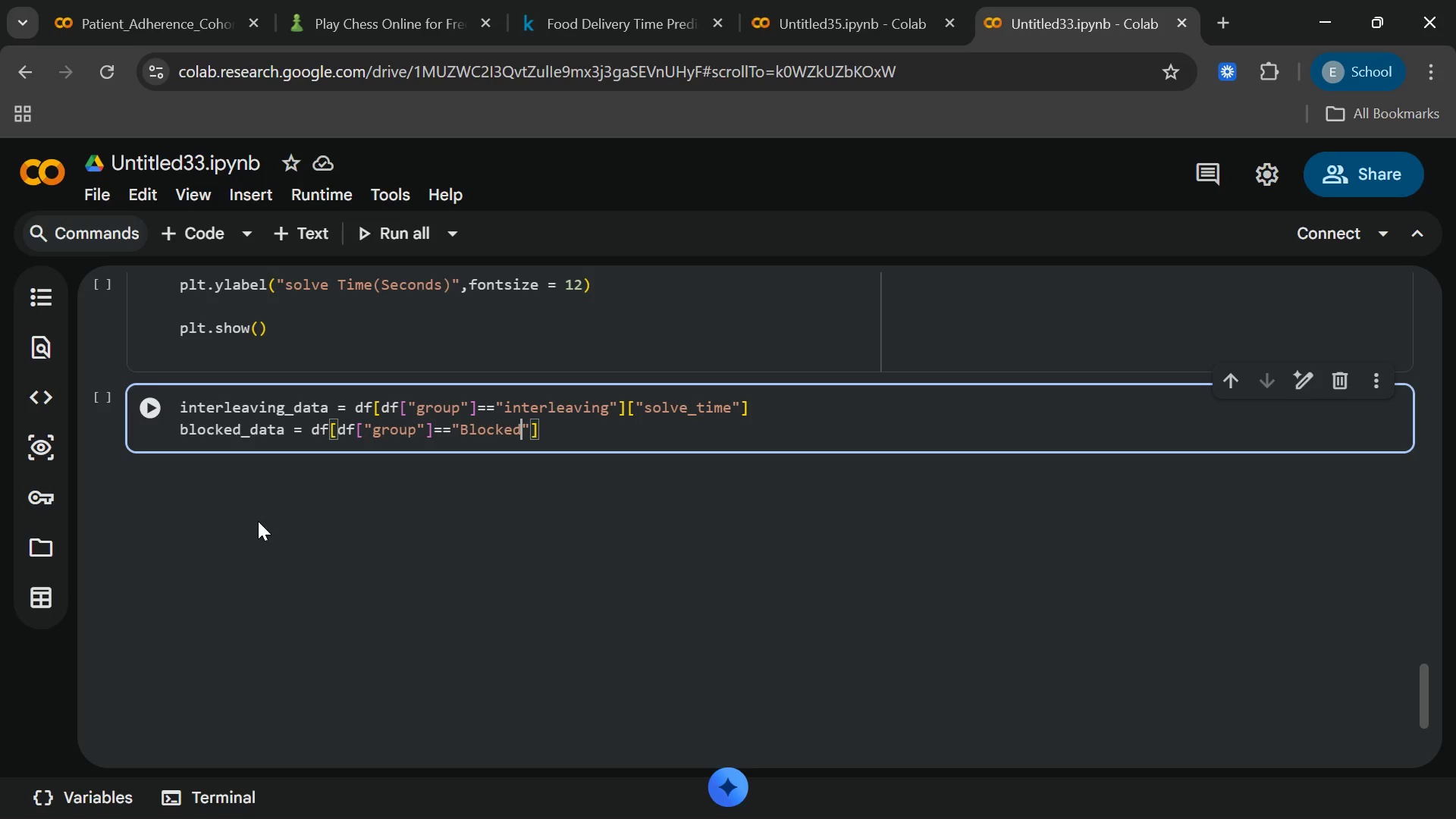 
key(ArrowRight)
 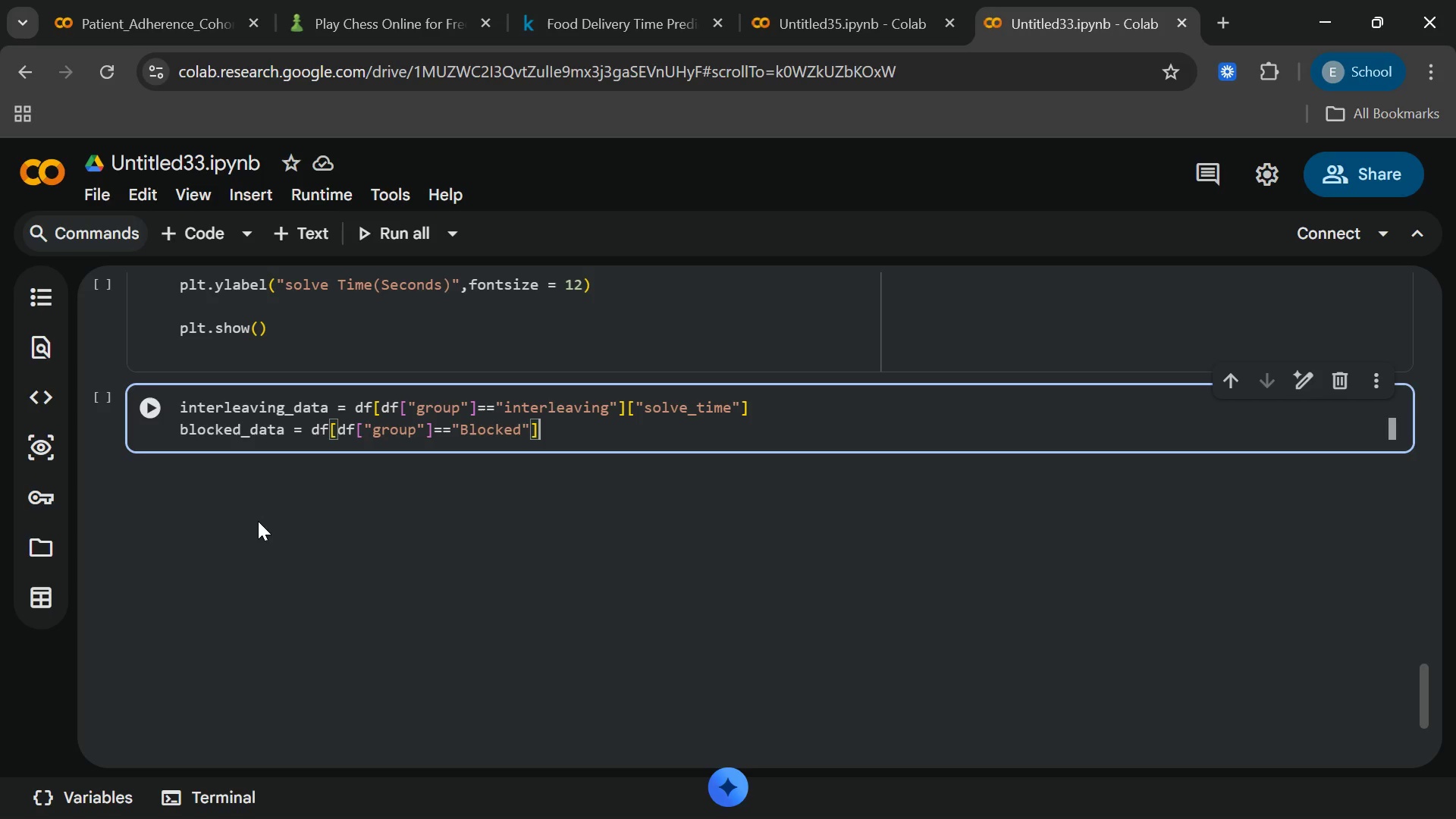 
key(ArrowRight)
 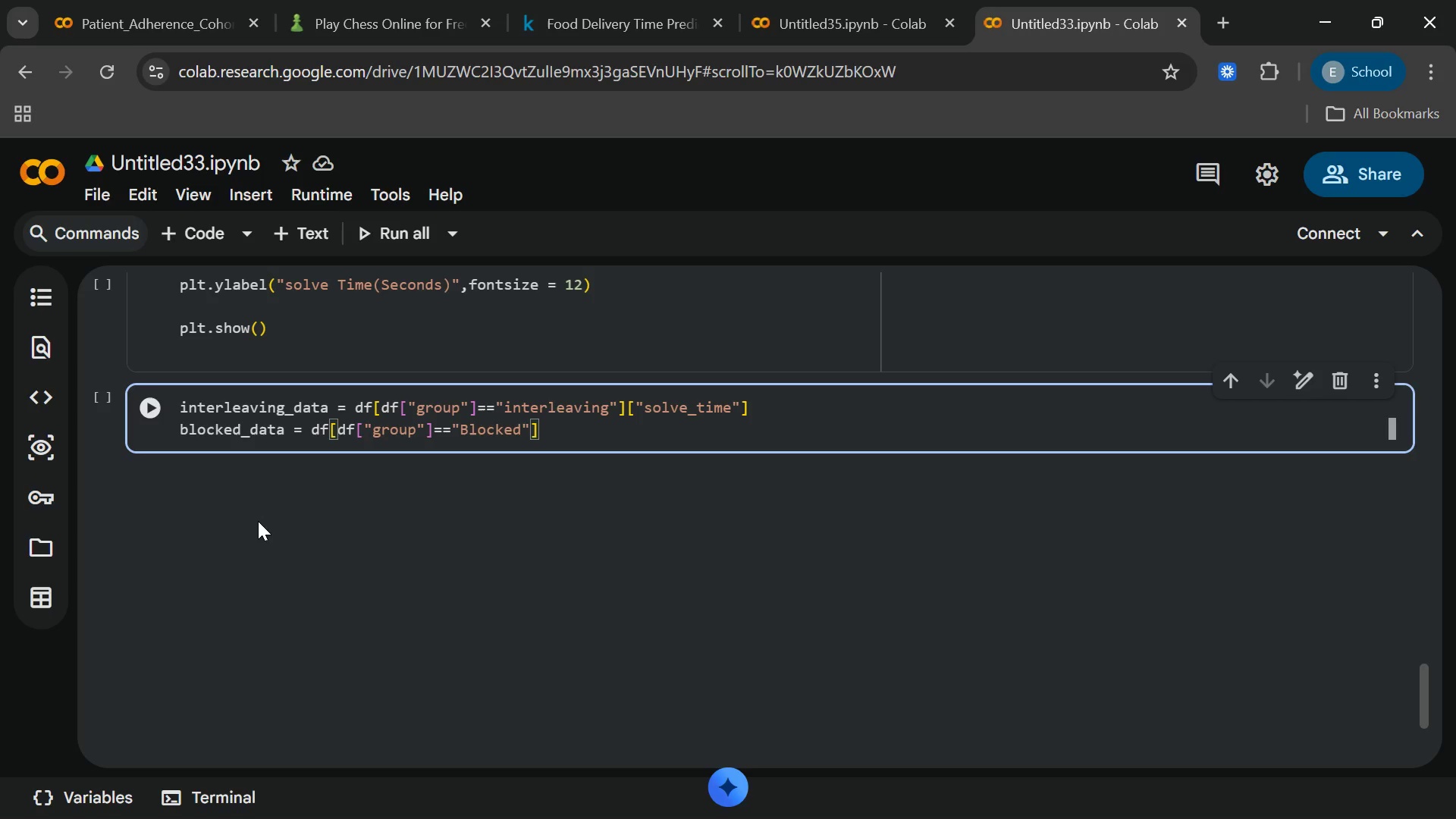 
type(["solve-)
key(Backspace)
key(Backspace)
type(_time[End])
 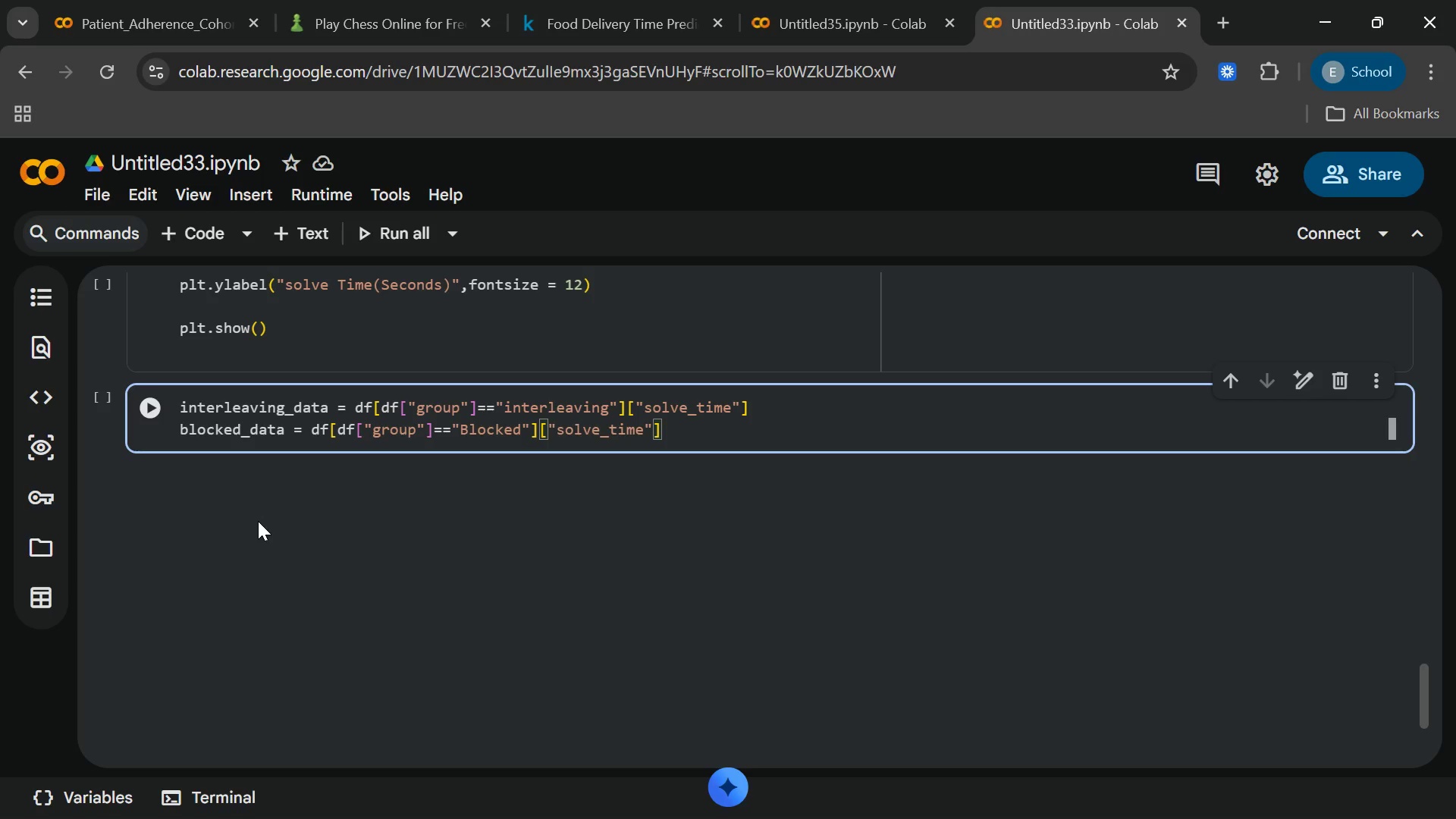 
hold_key(key=Enter, duration=0.44)
 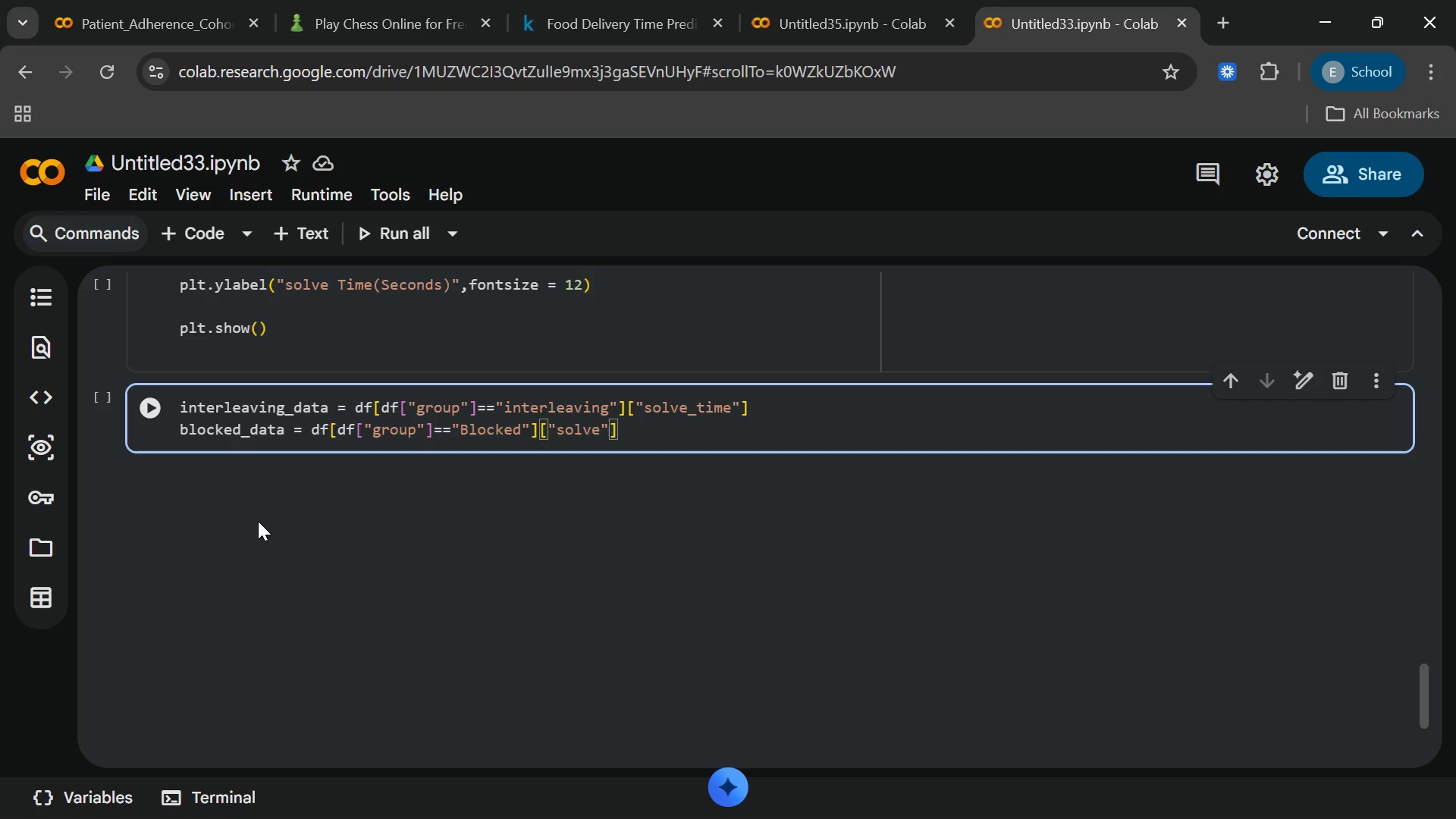 
key(Enter)
 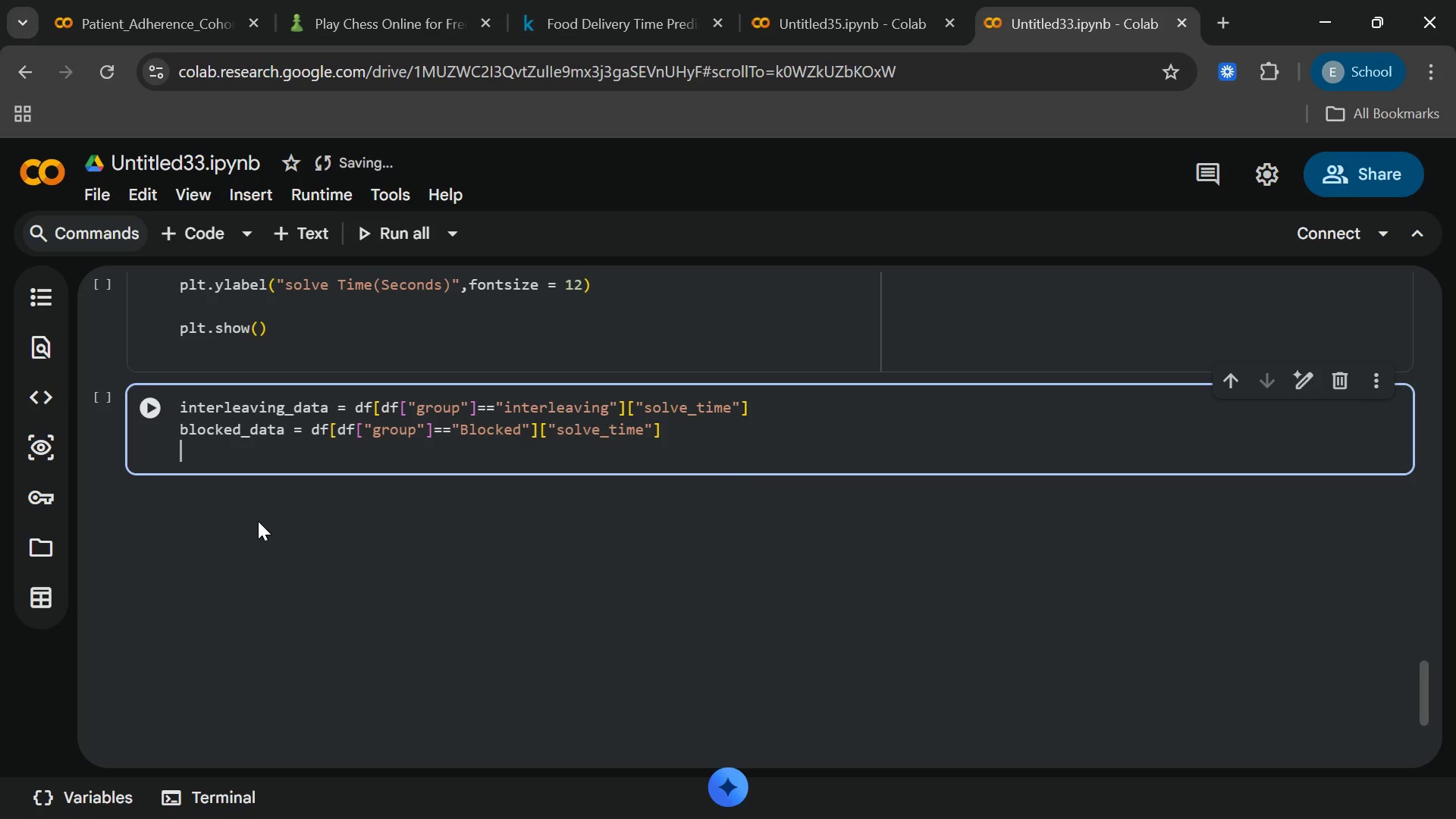 
key(Enter)
 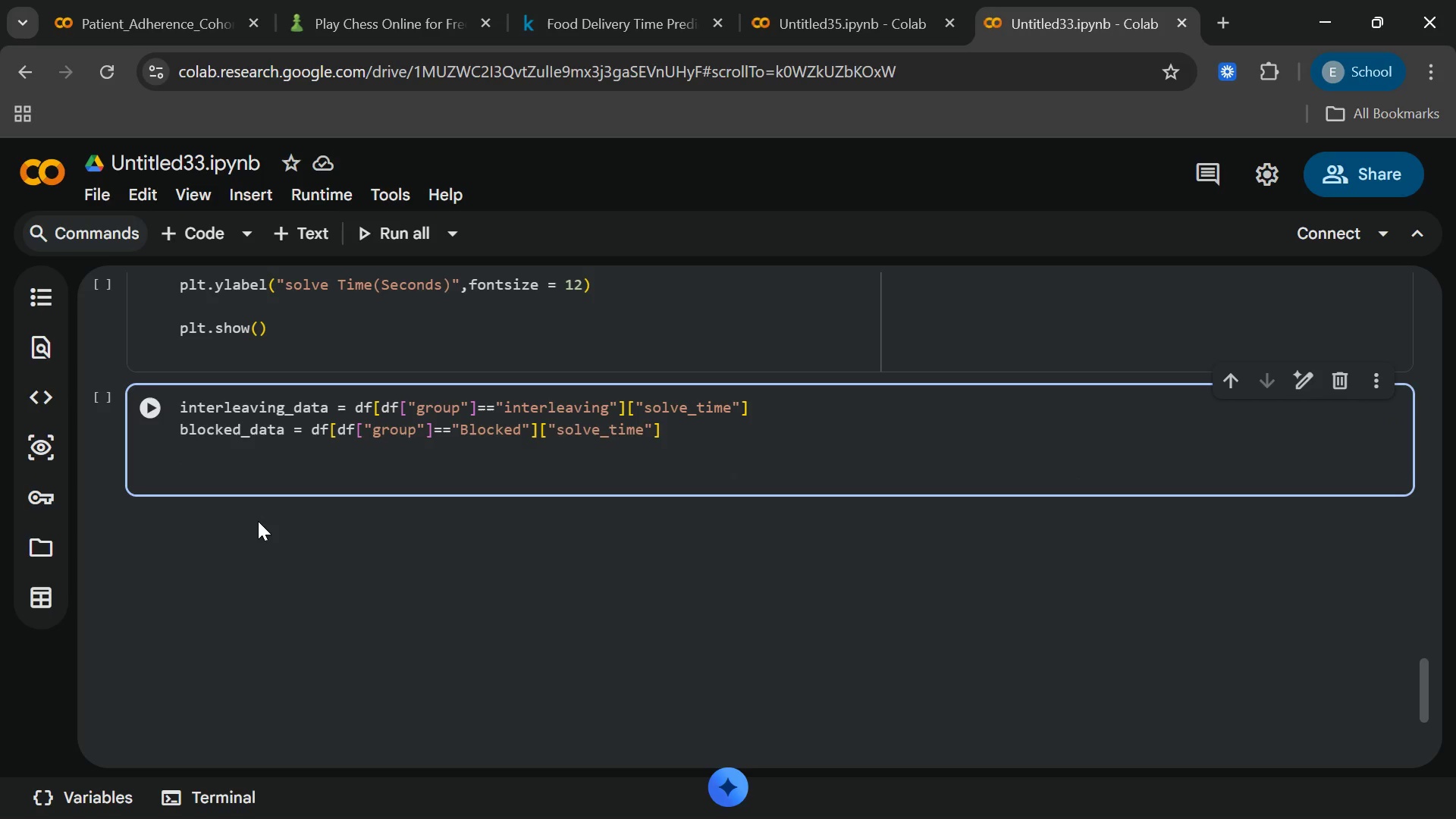 
type(t_stat,p)
 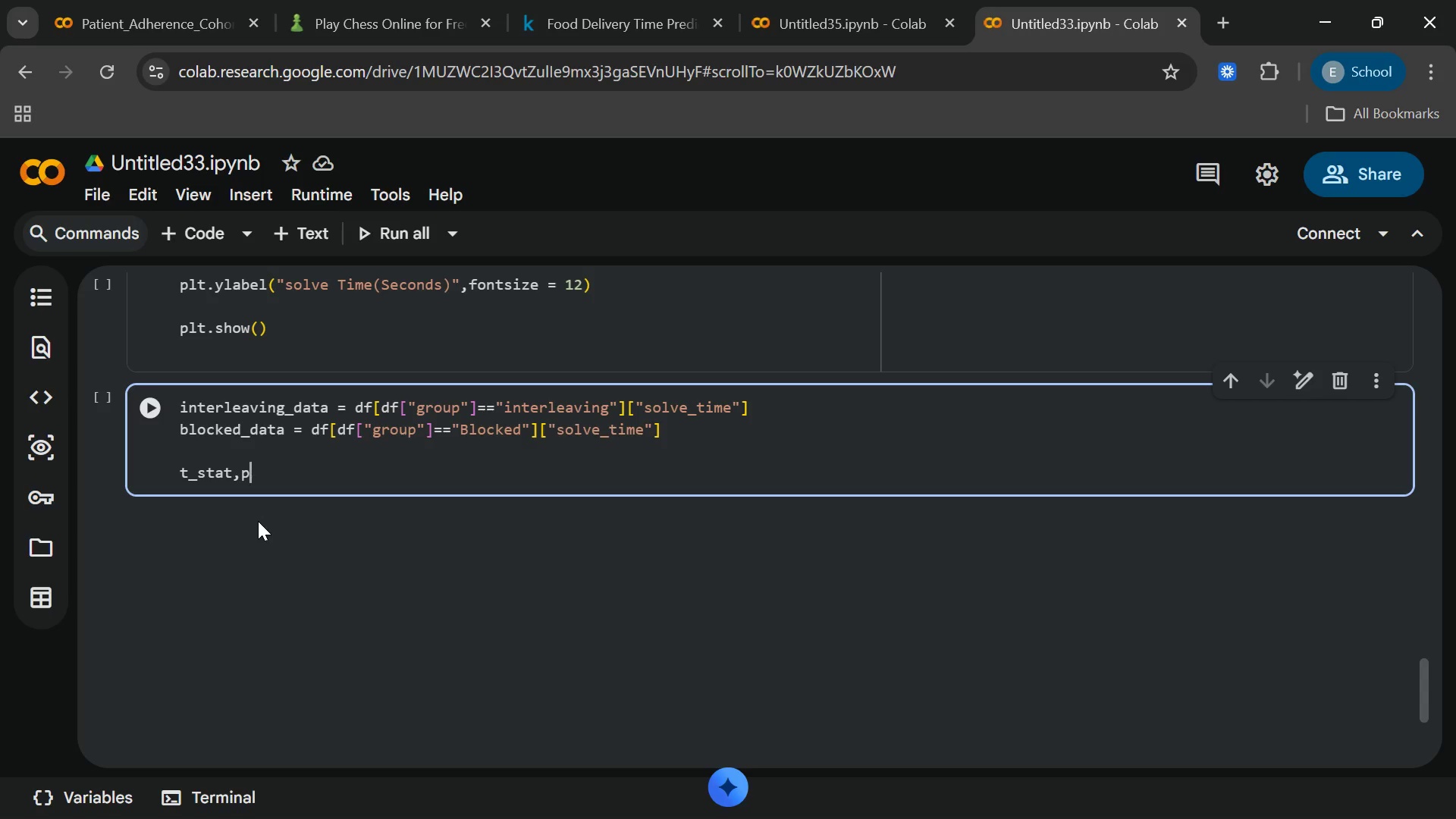 
type(_value)
 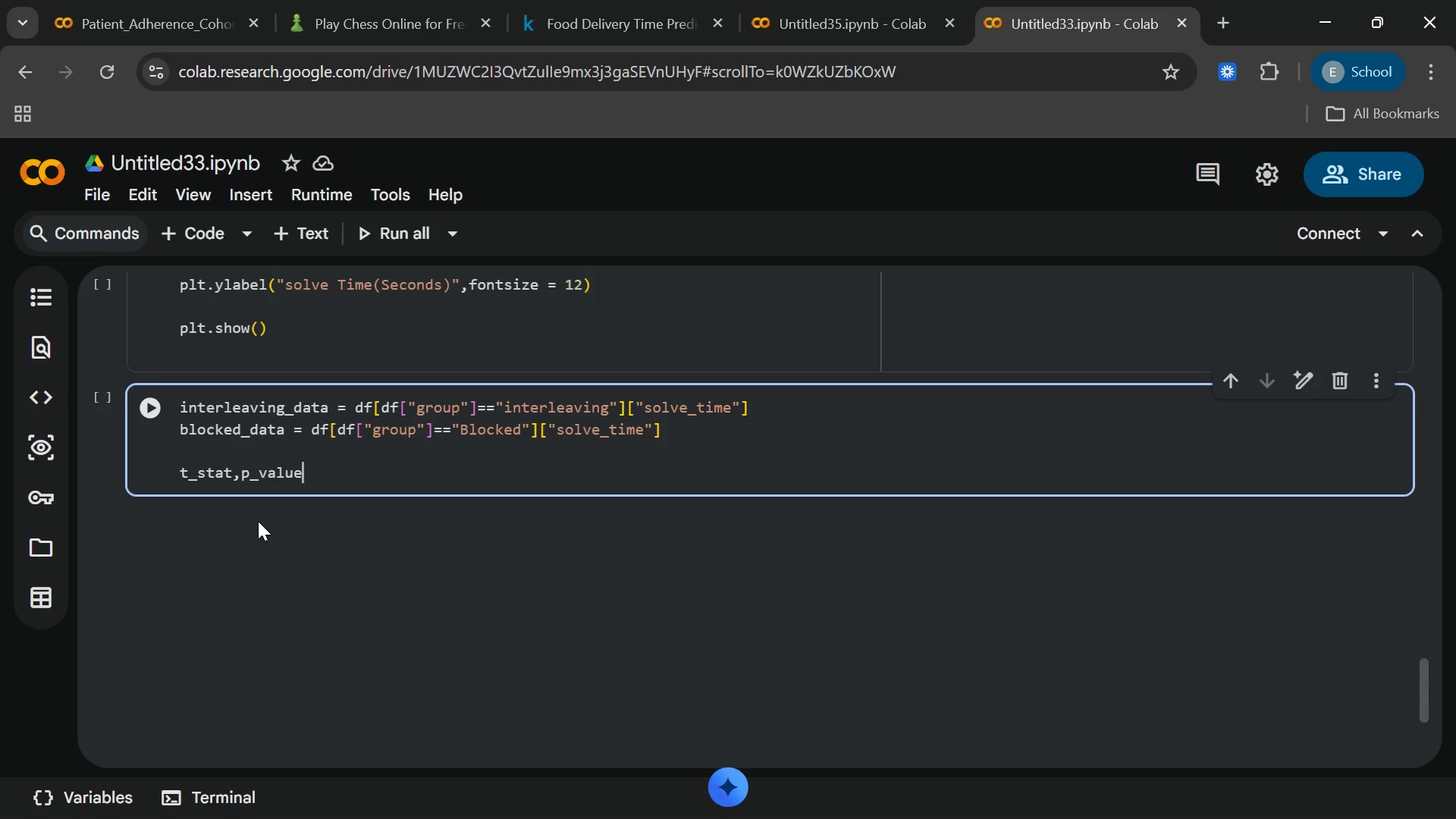 
wait(5.38)
 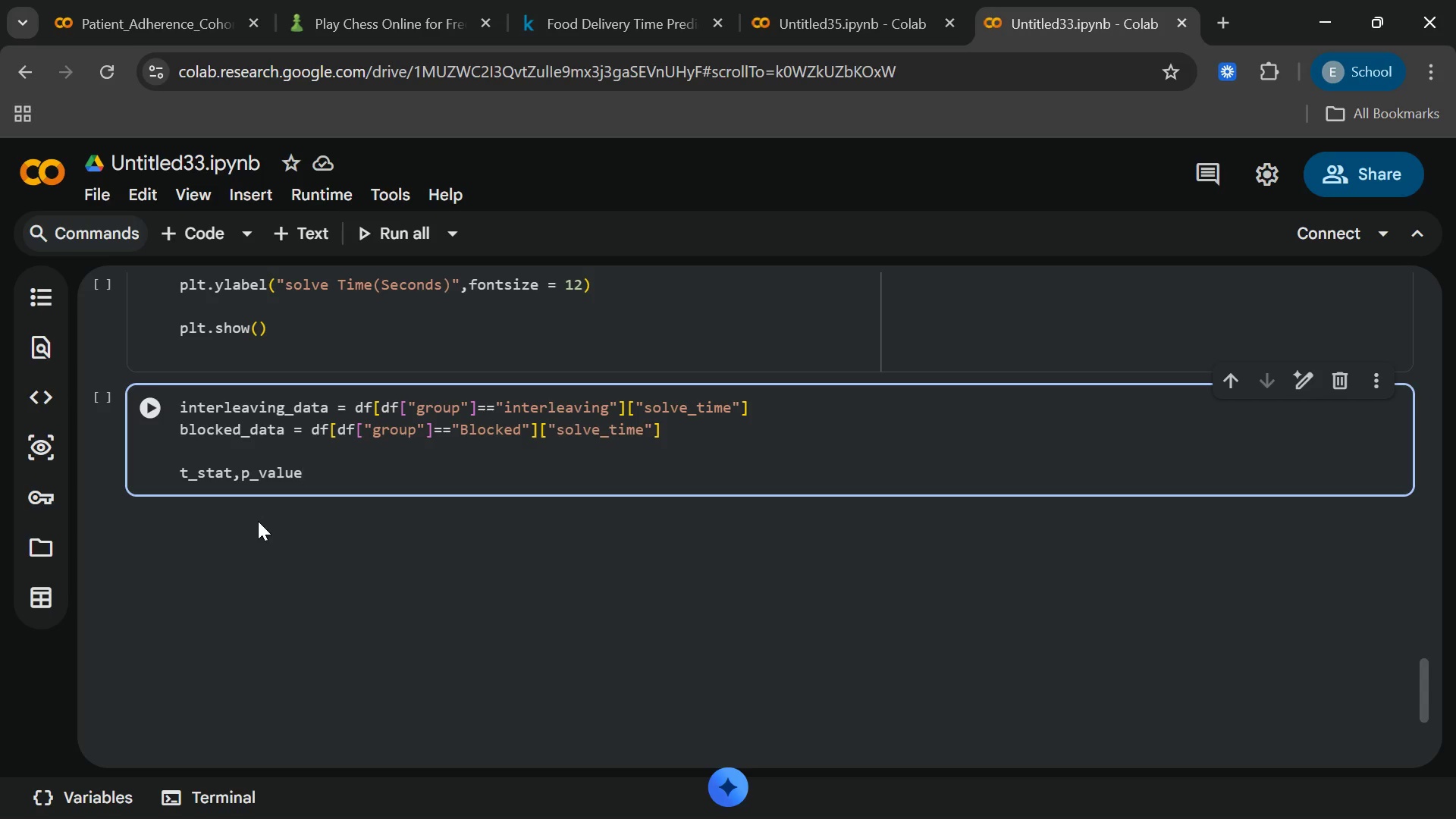 
type( = stats.ttest)
 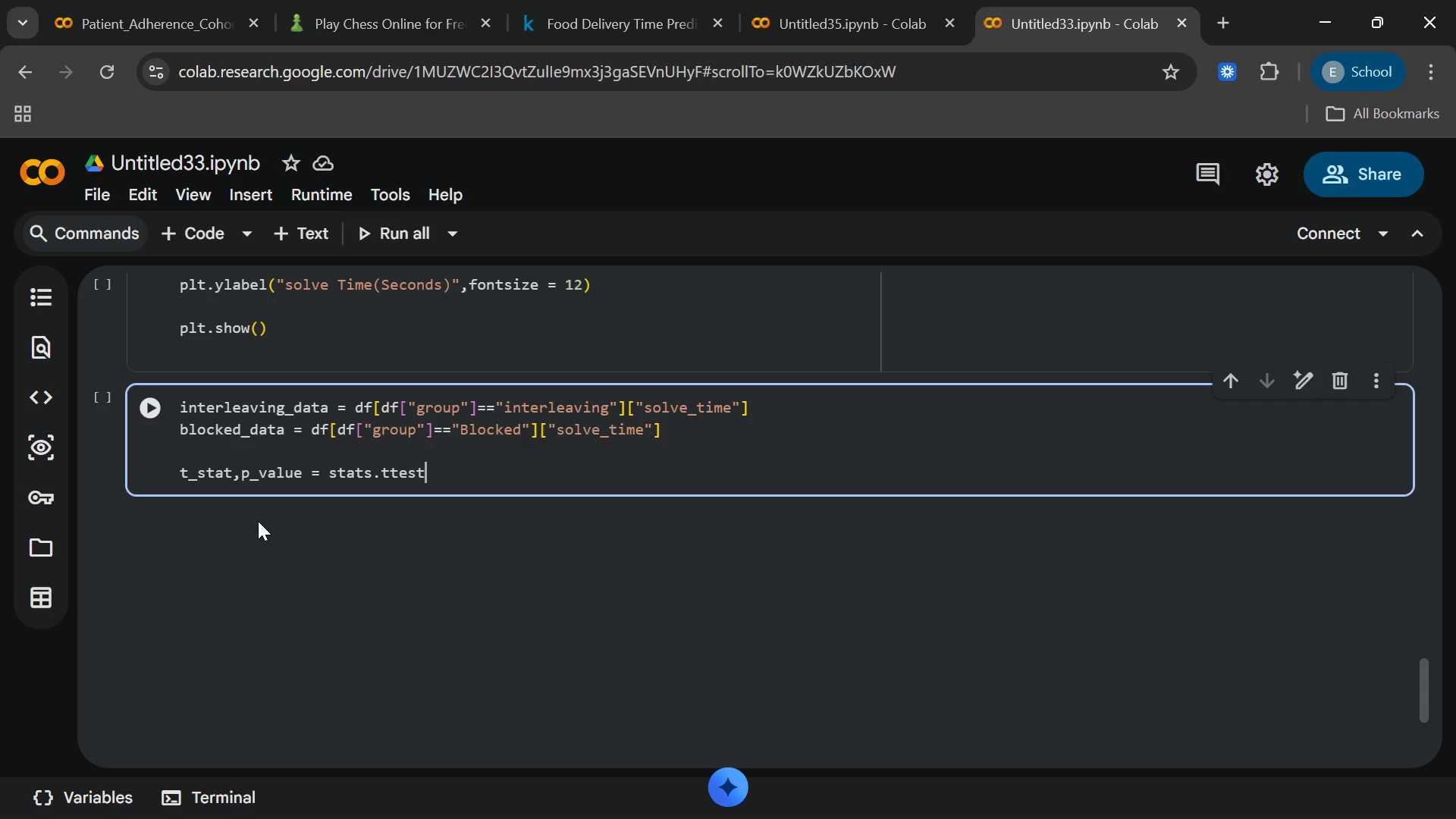 
type(_ind()
 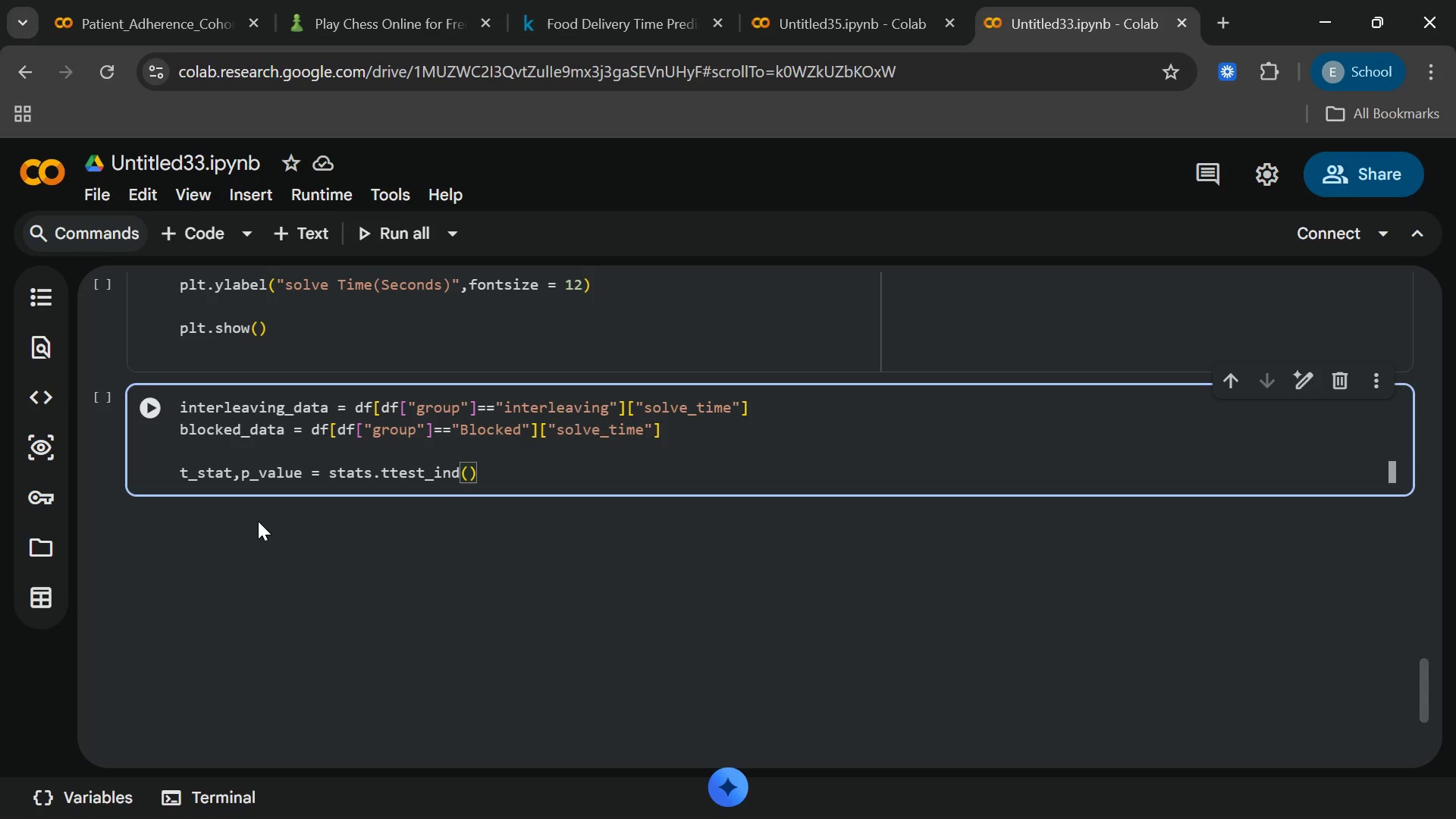 
type(interleaving_data,blocked_data,equal_var = True[End])
 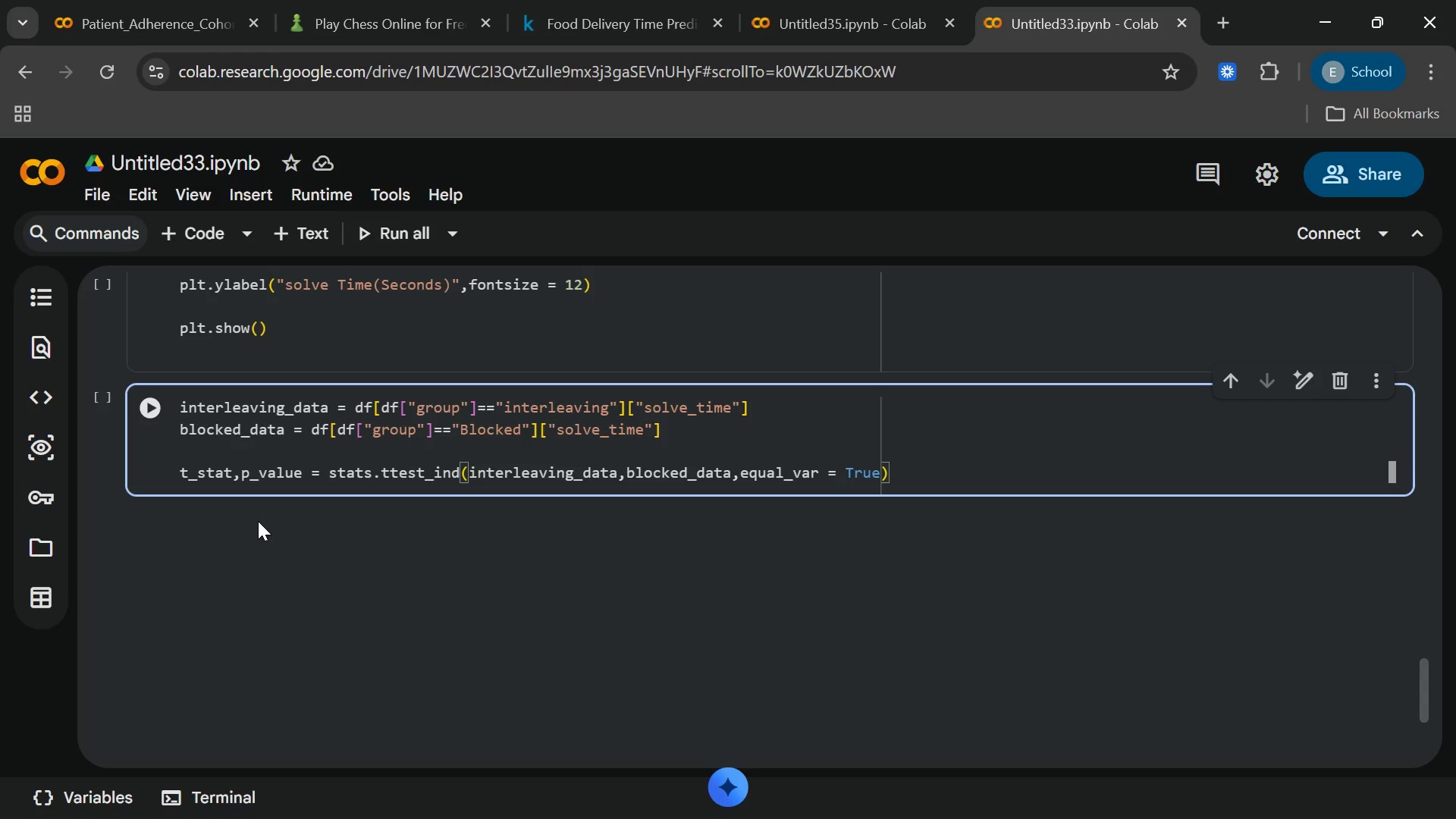 
key(Enter)
 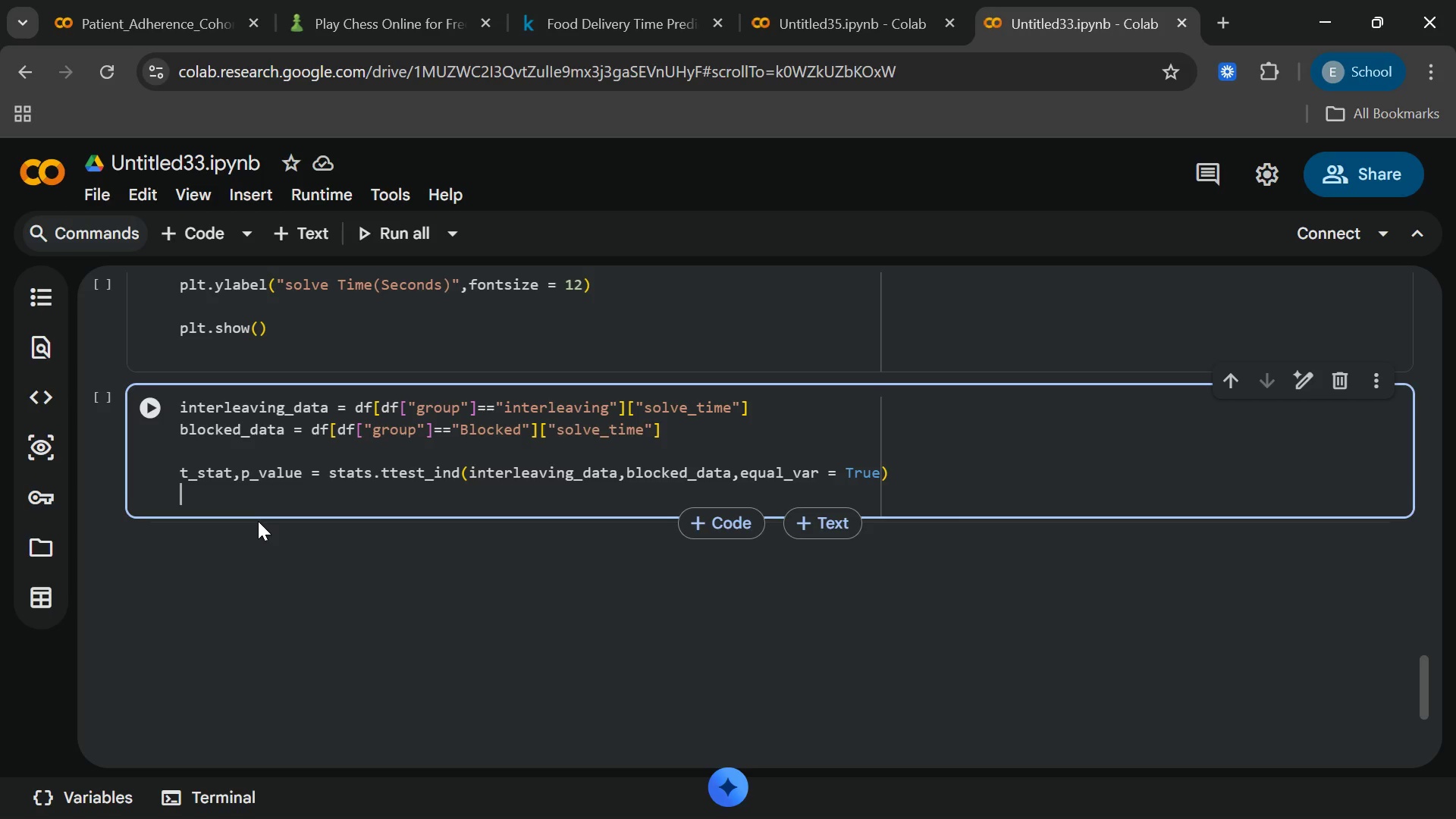 
key(Enter)
 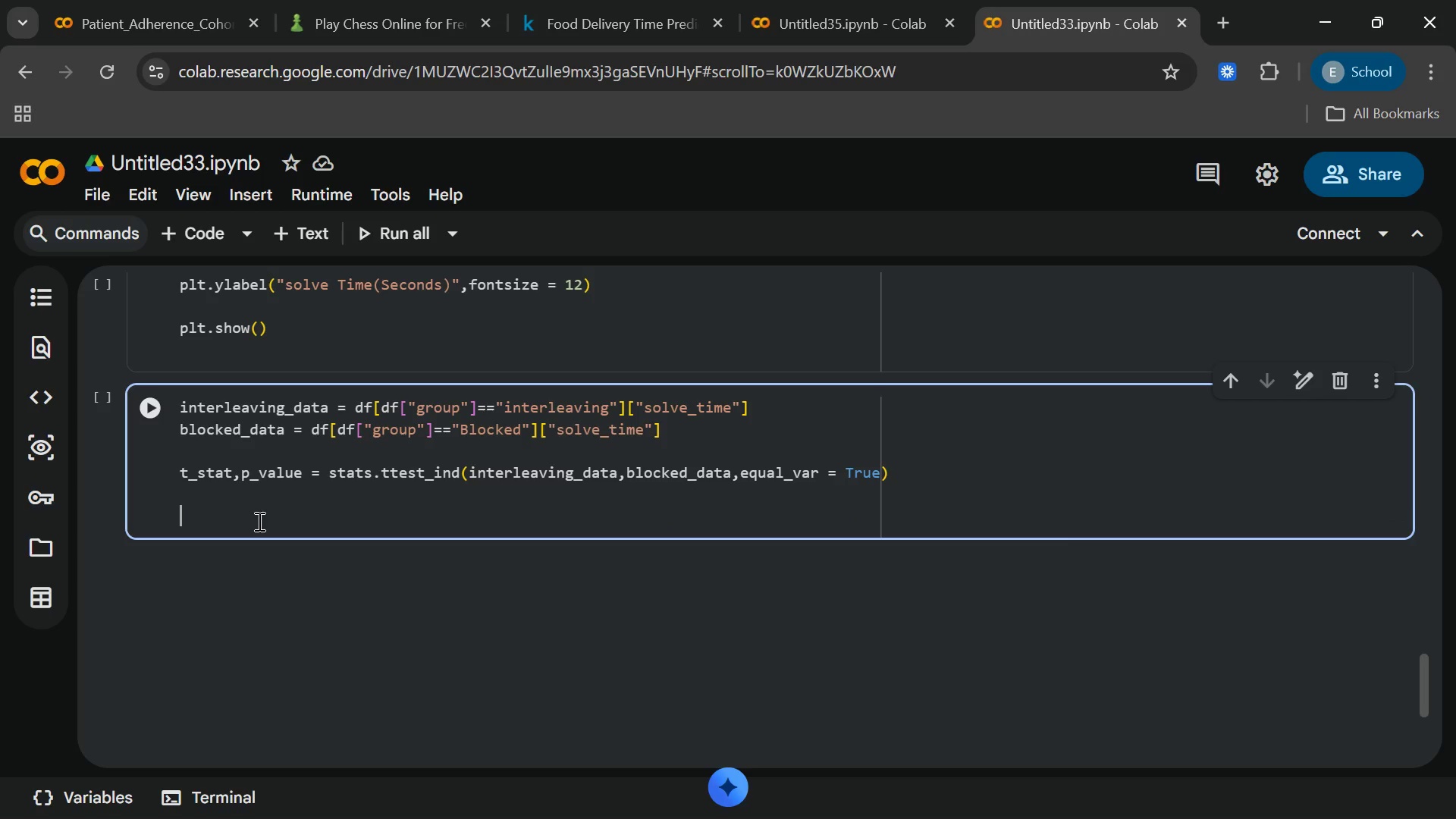 
type(print)
 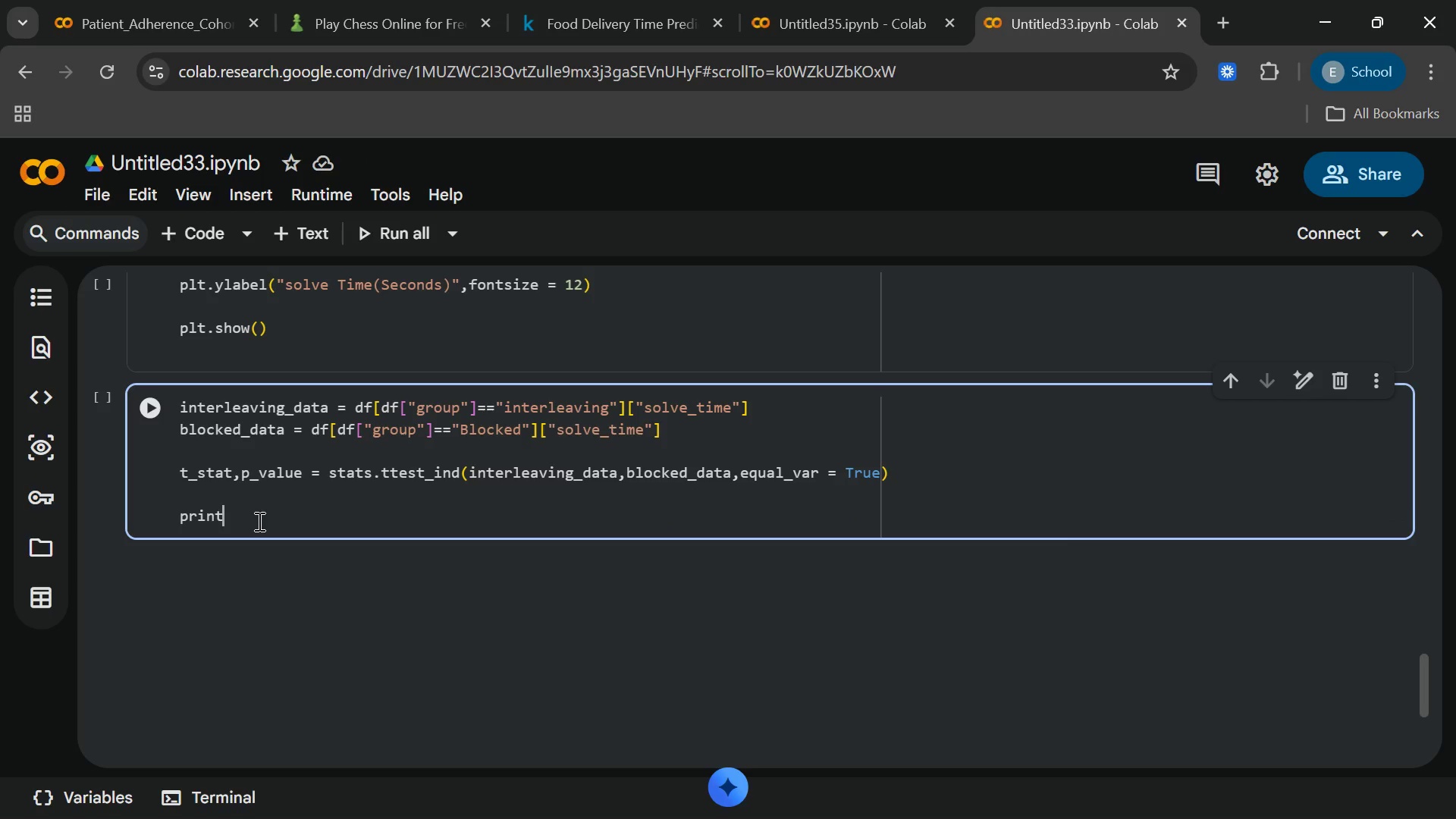 
key(Shift+9)
 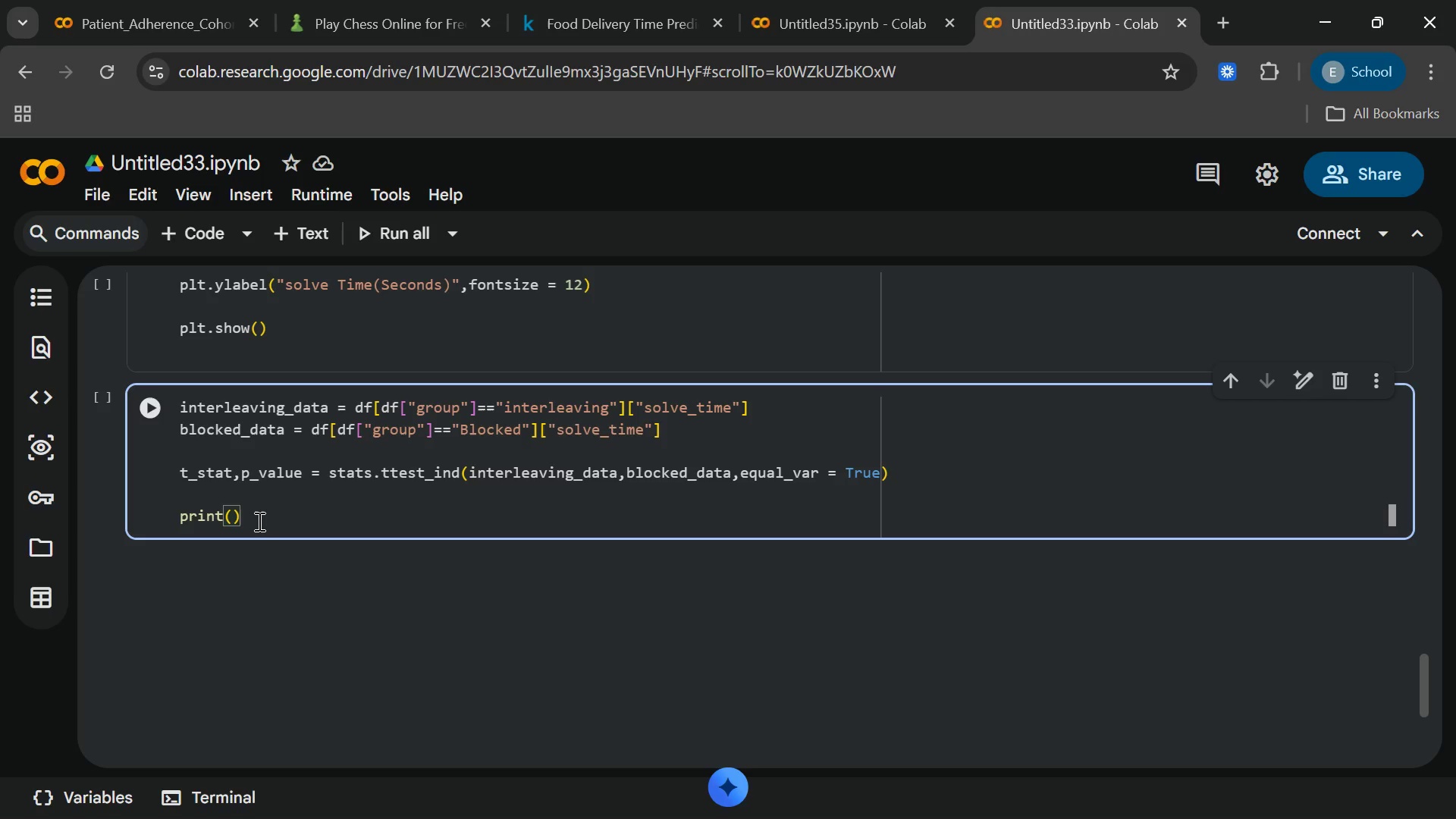 
key(Shift+Quote)
 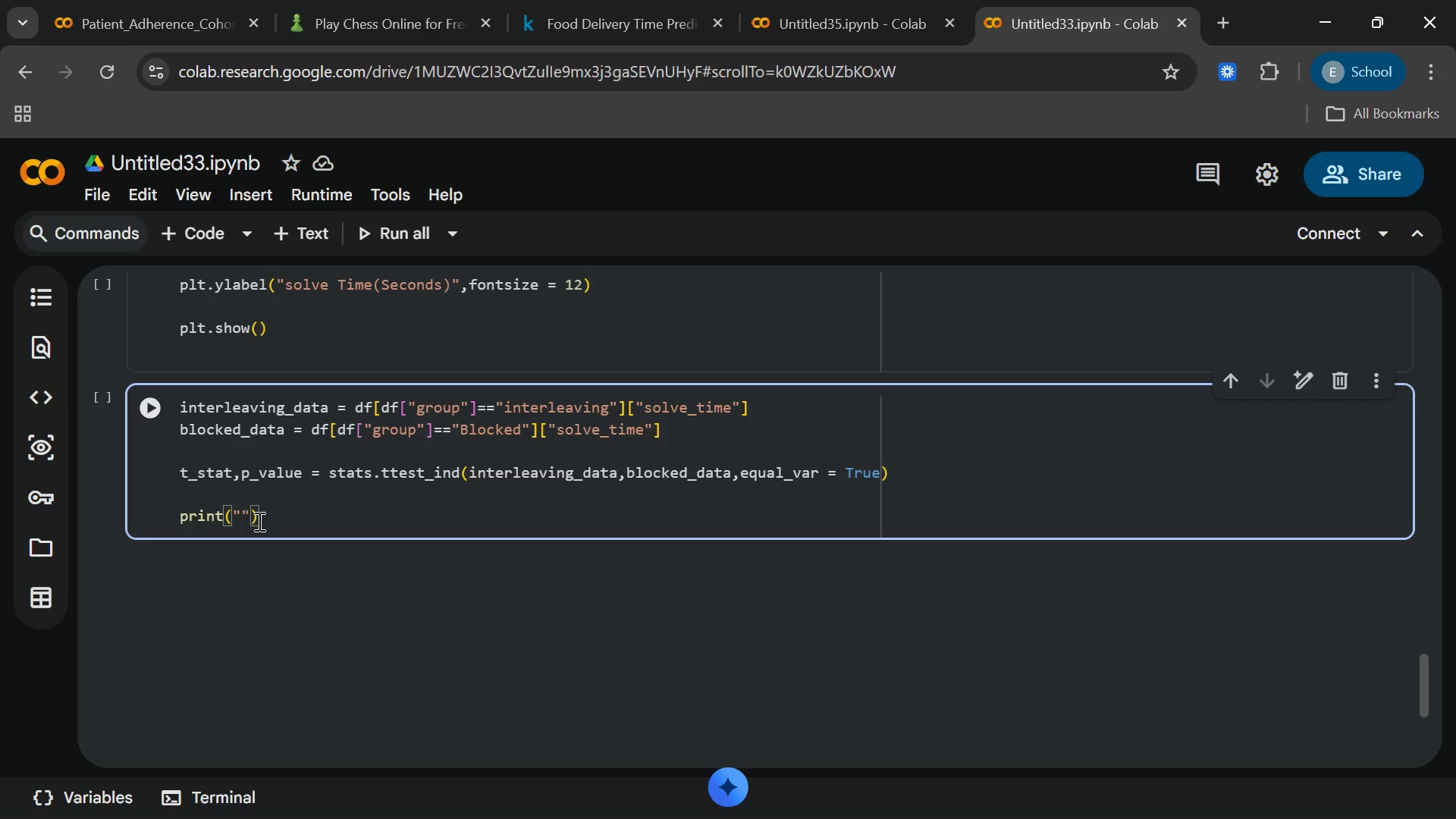 
key(Minus)
 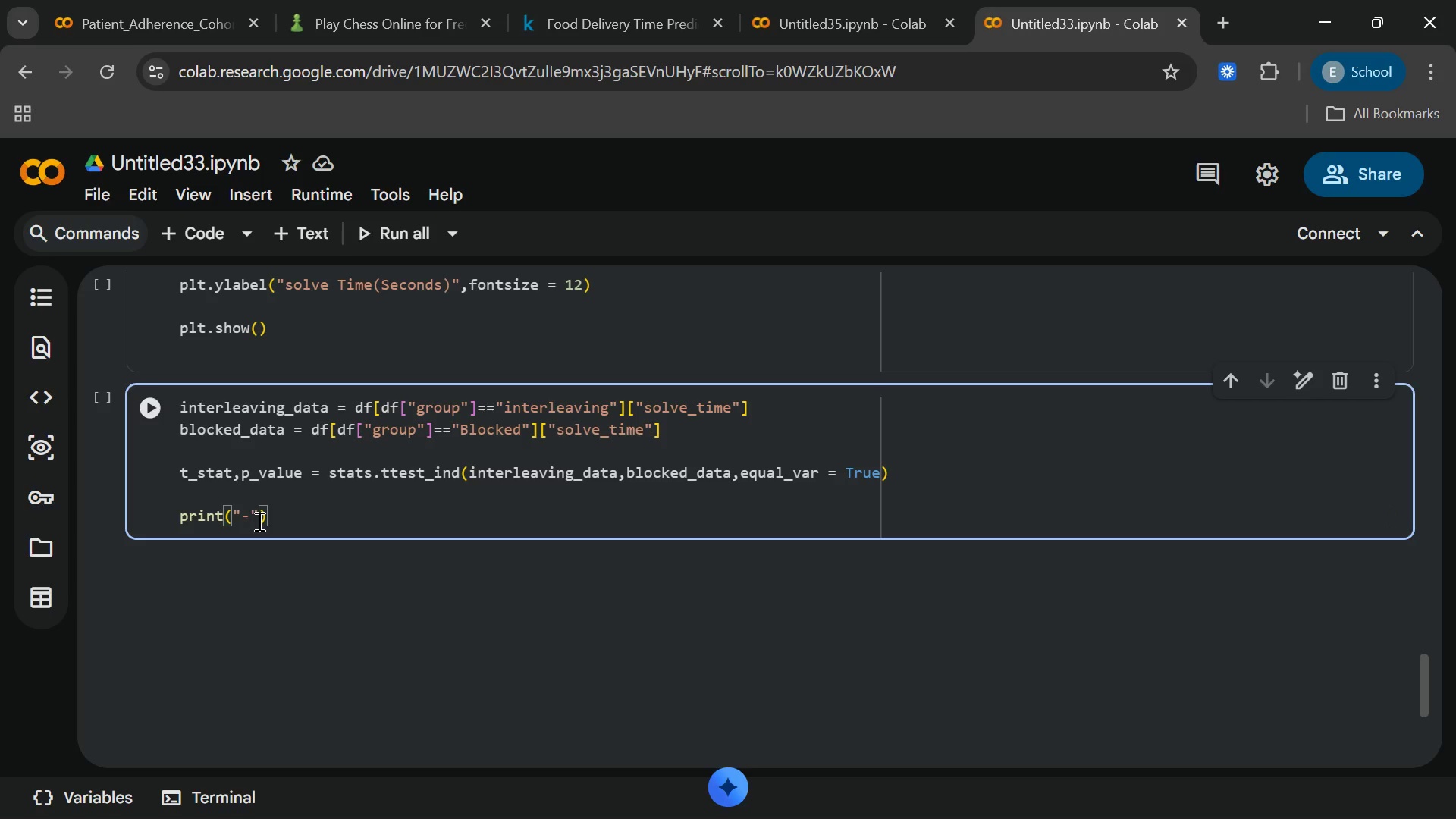 
key(ArrowRight)
 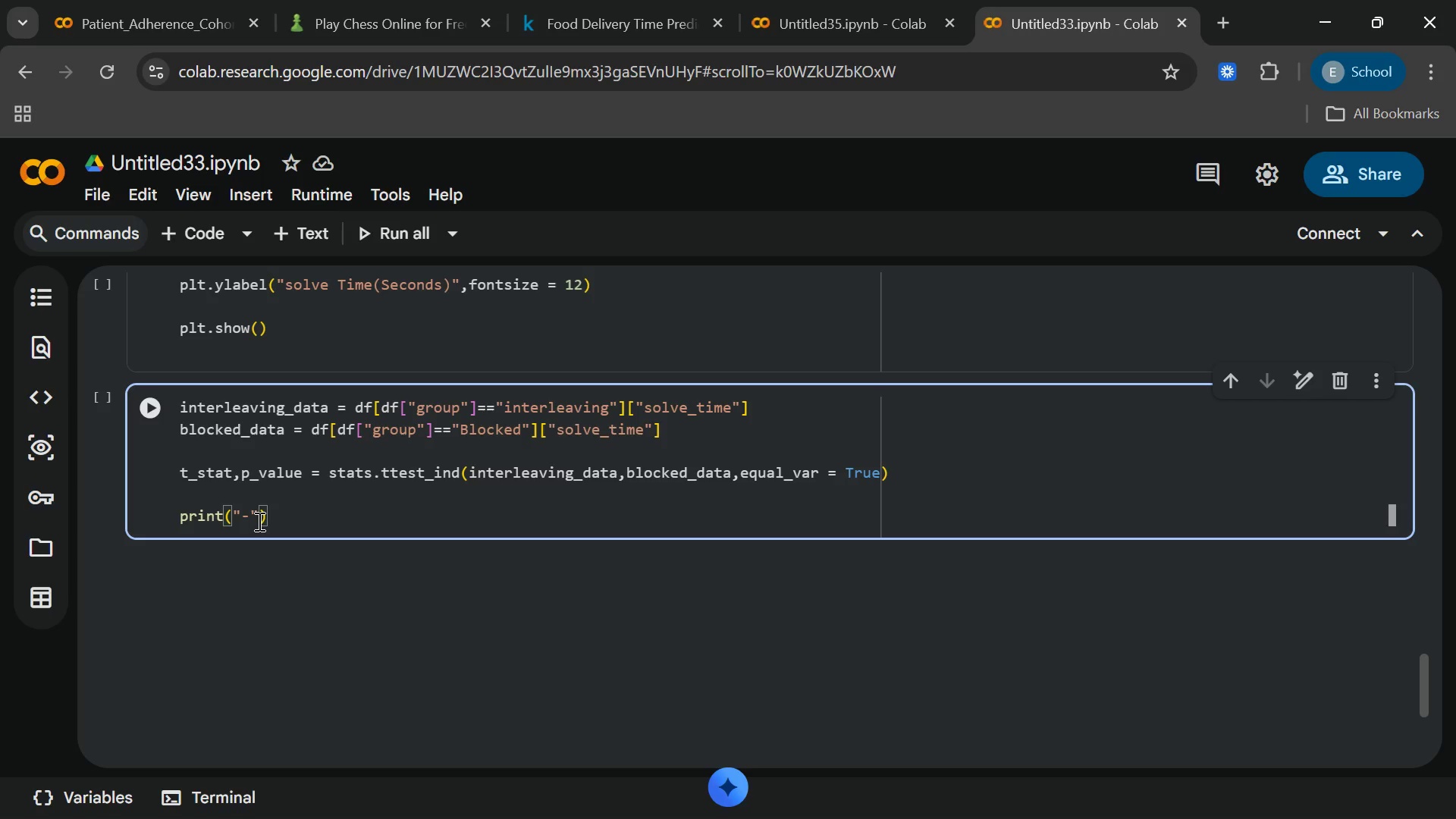 
type(*40[End])
 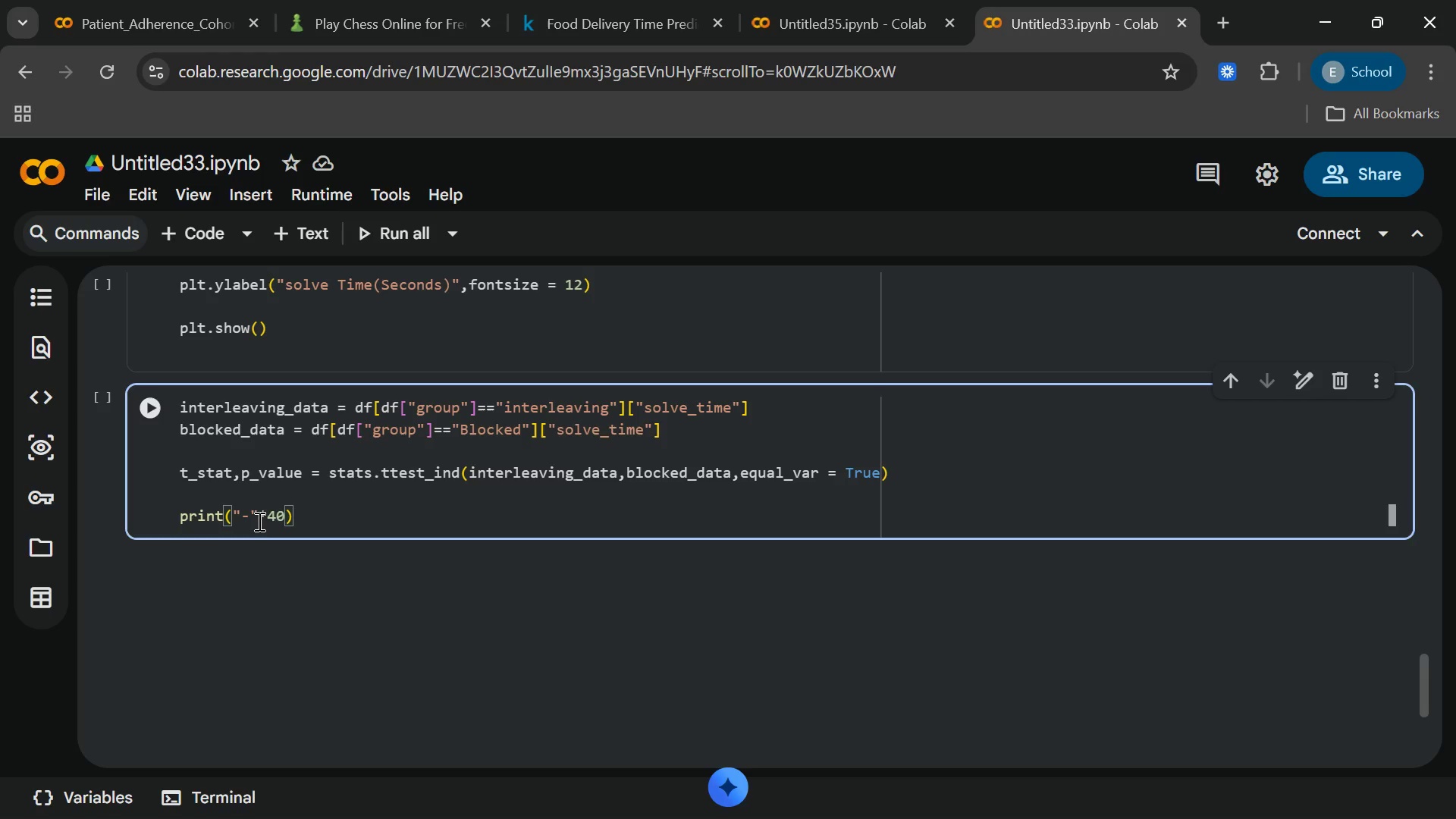 
key(Enter)
 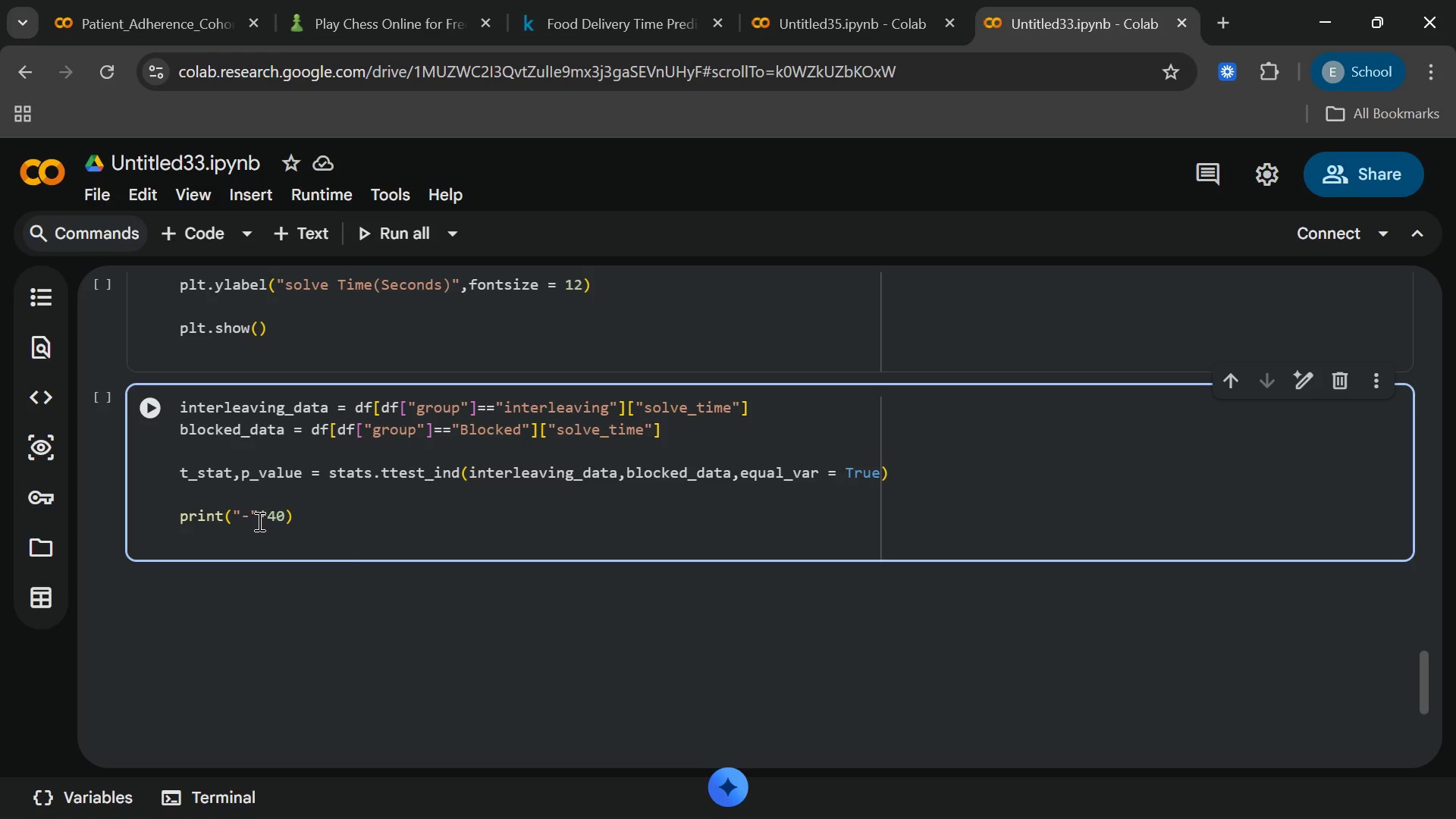 
type(print(f")
 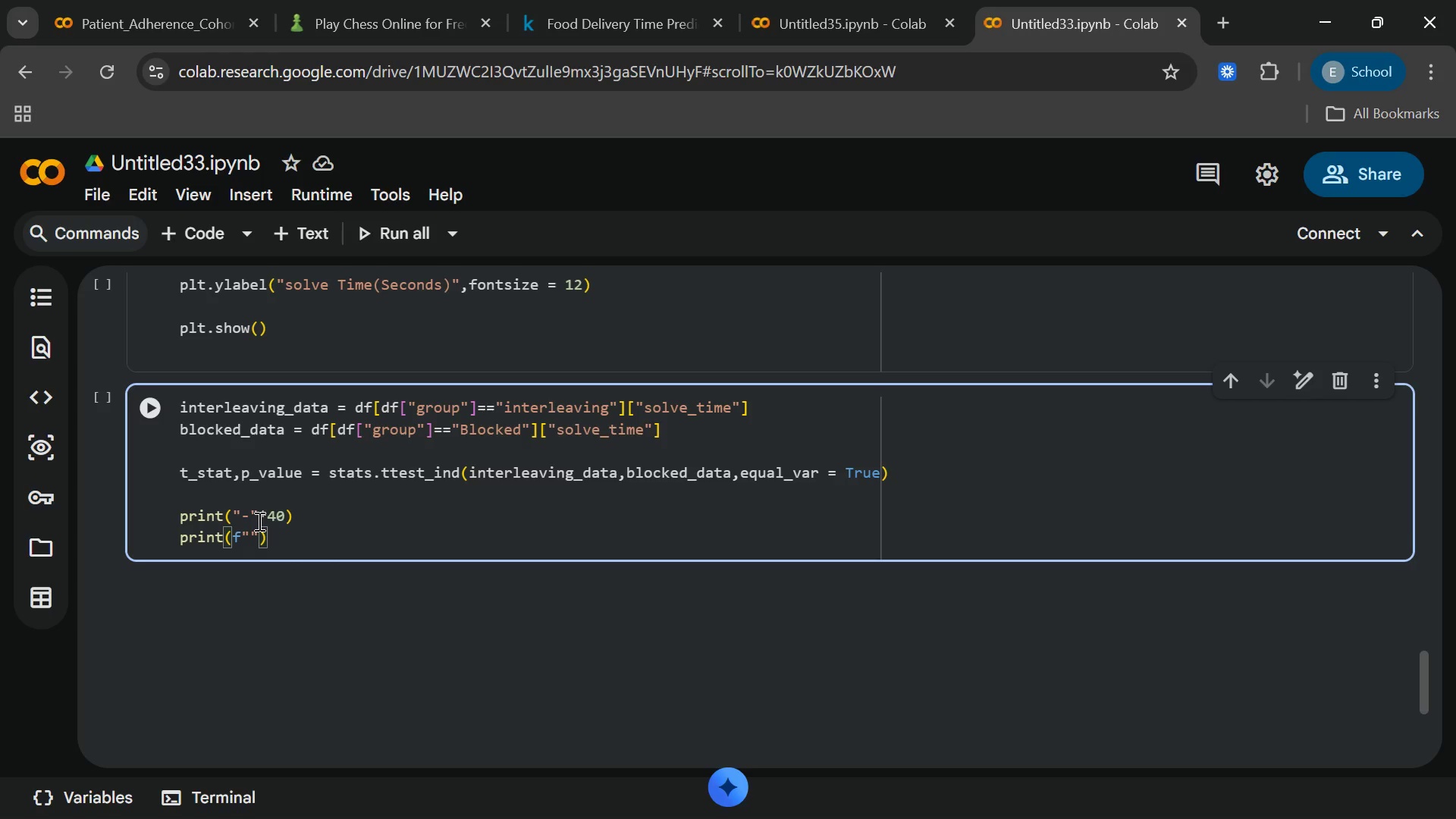 
type(Indep)
 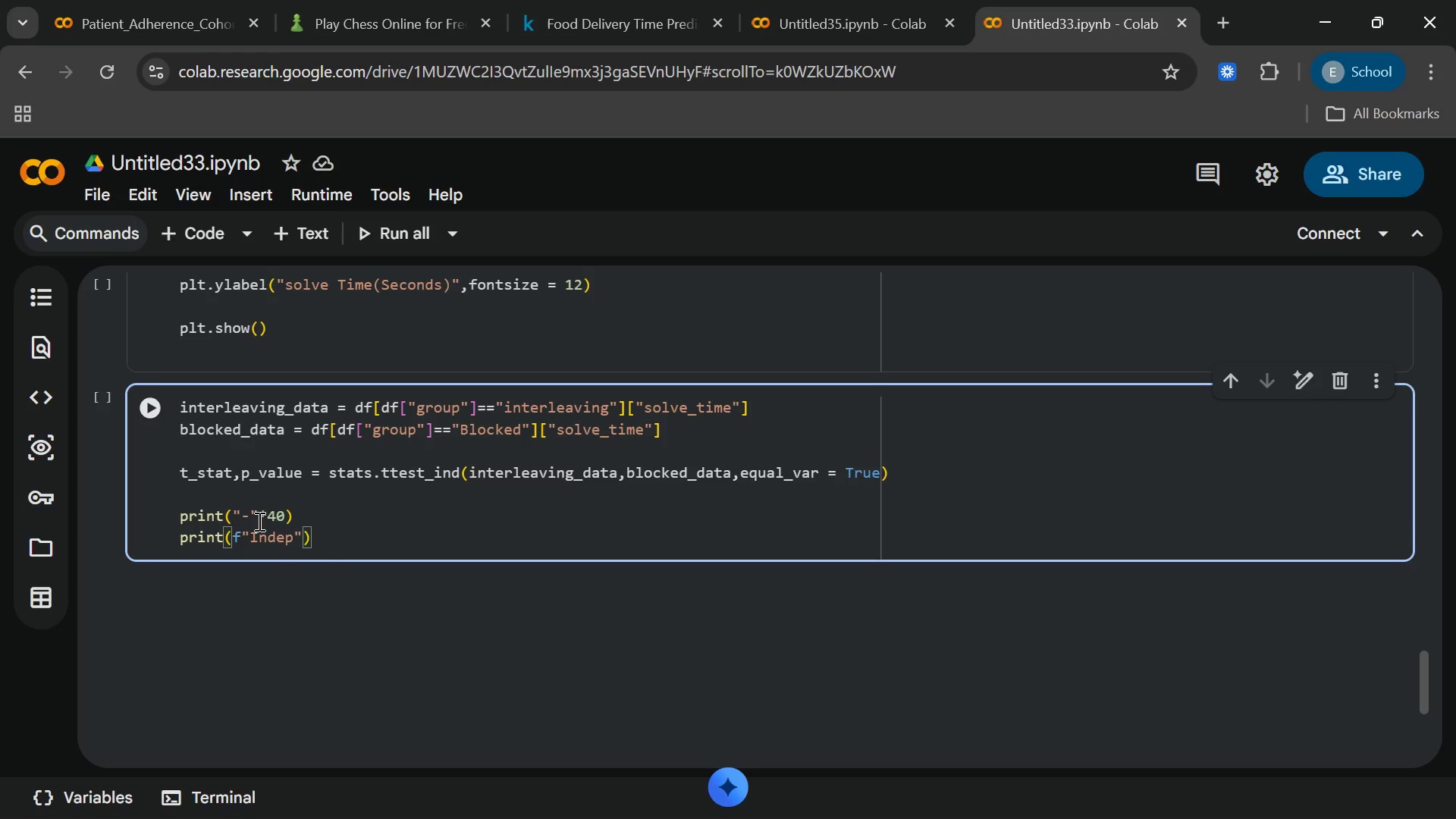 
wait(6.41)
 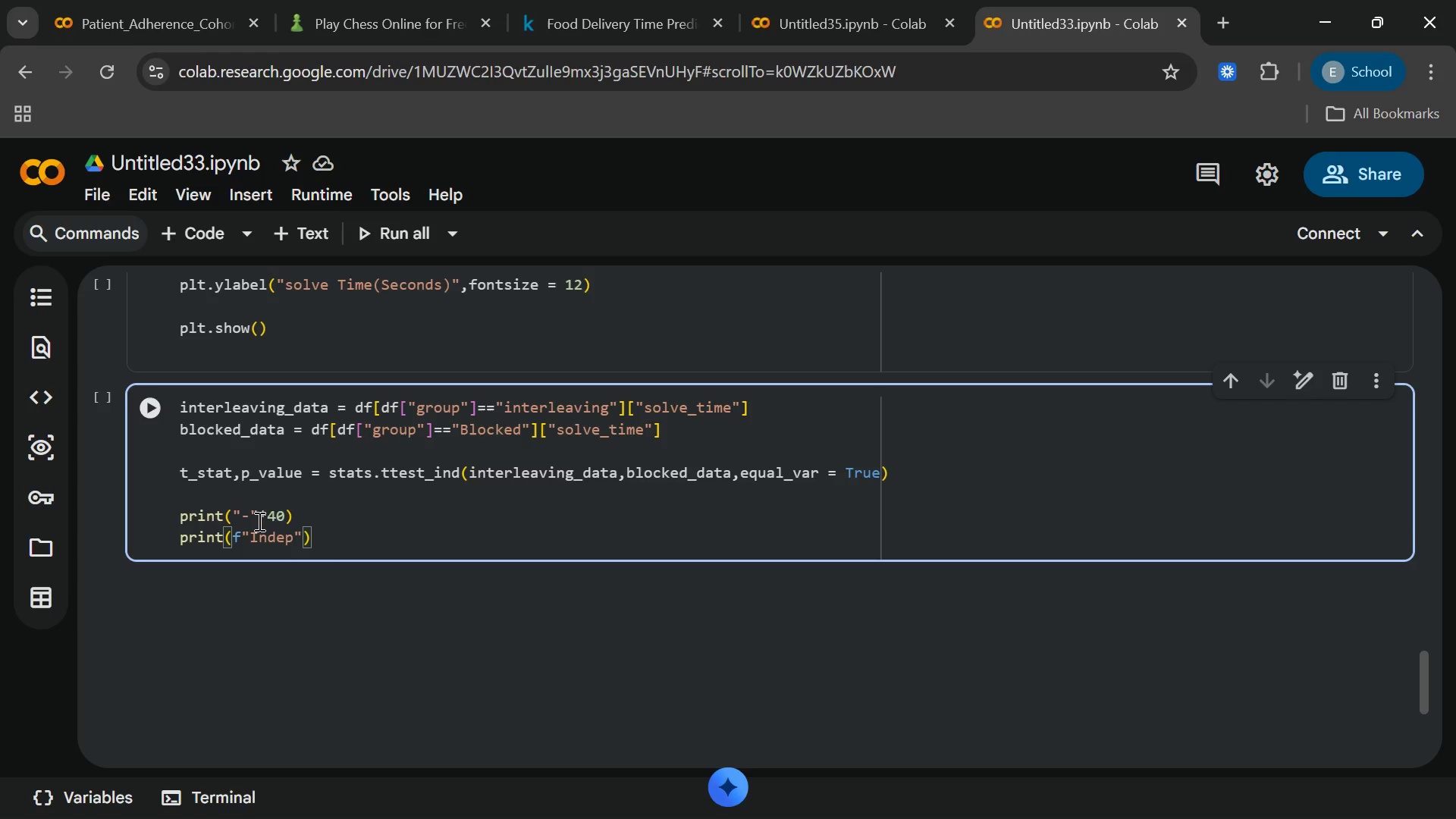 
type(endent Saml)
key(Backspace)
type(ples)
 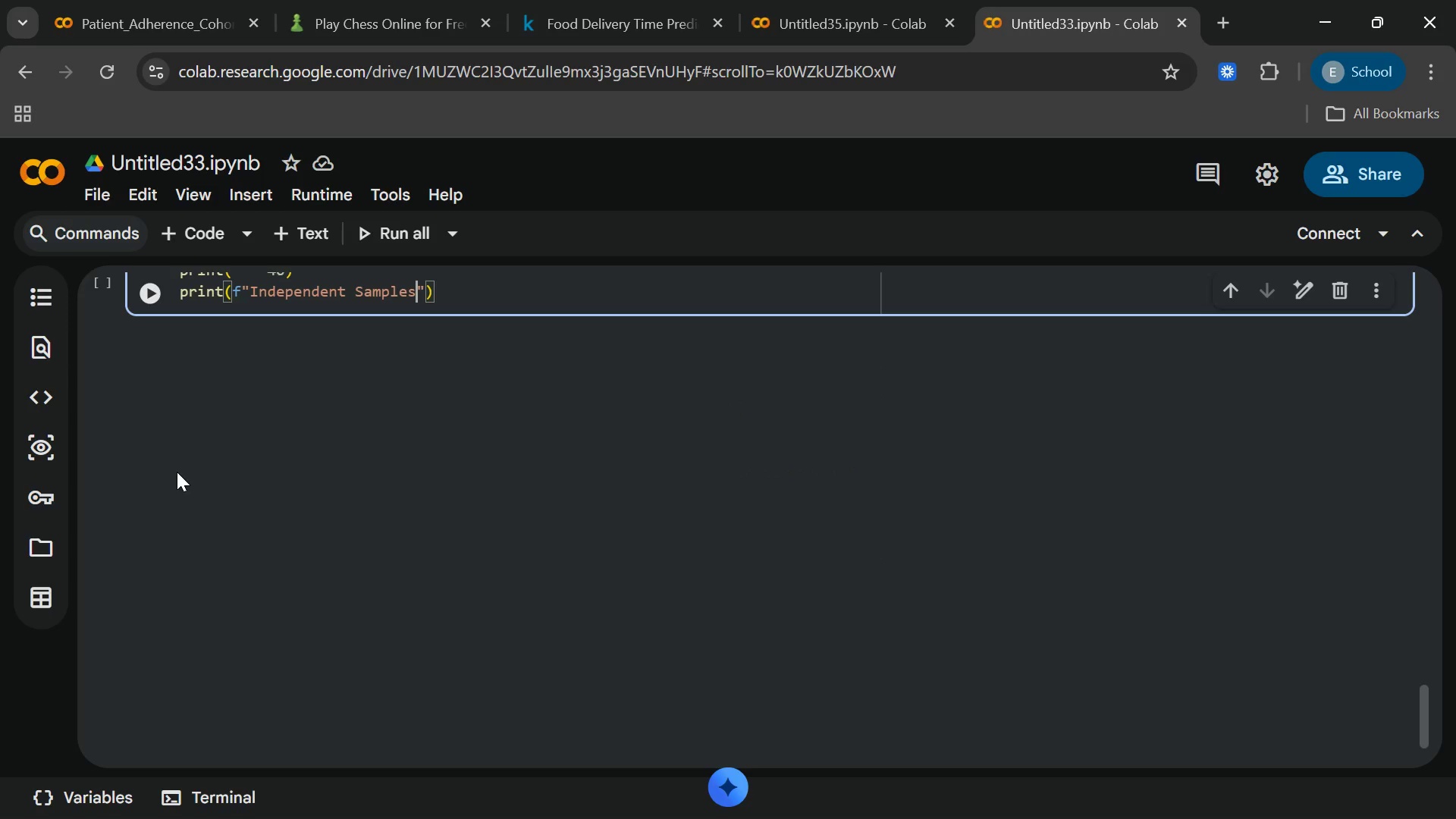 
wait(7.08)
 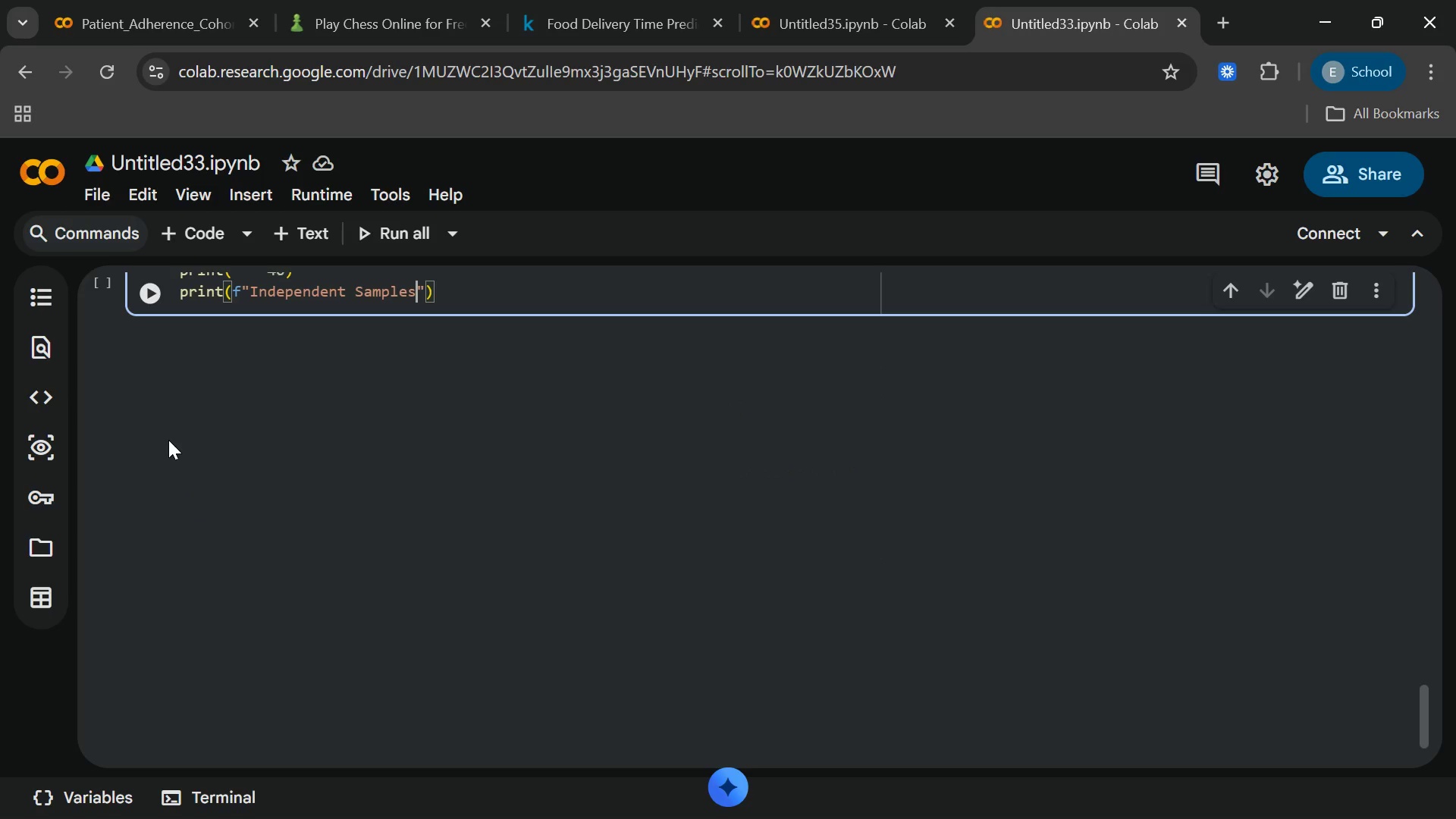 
right_click([177, 472])
 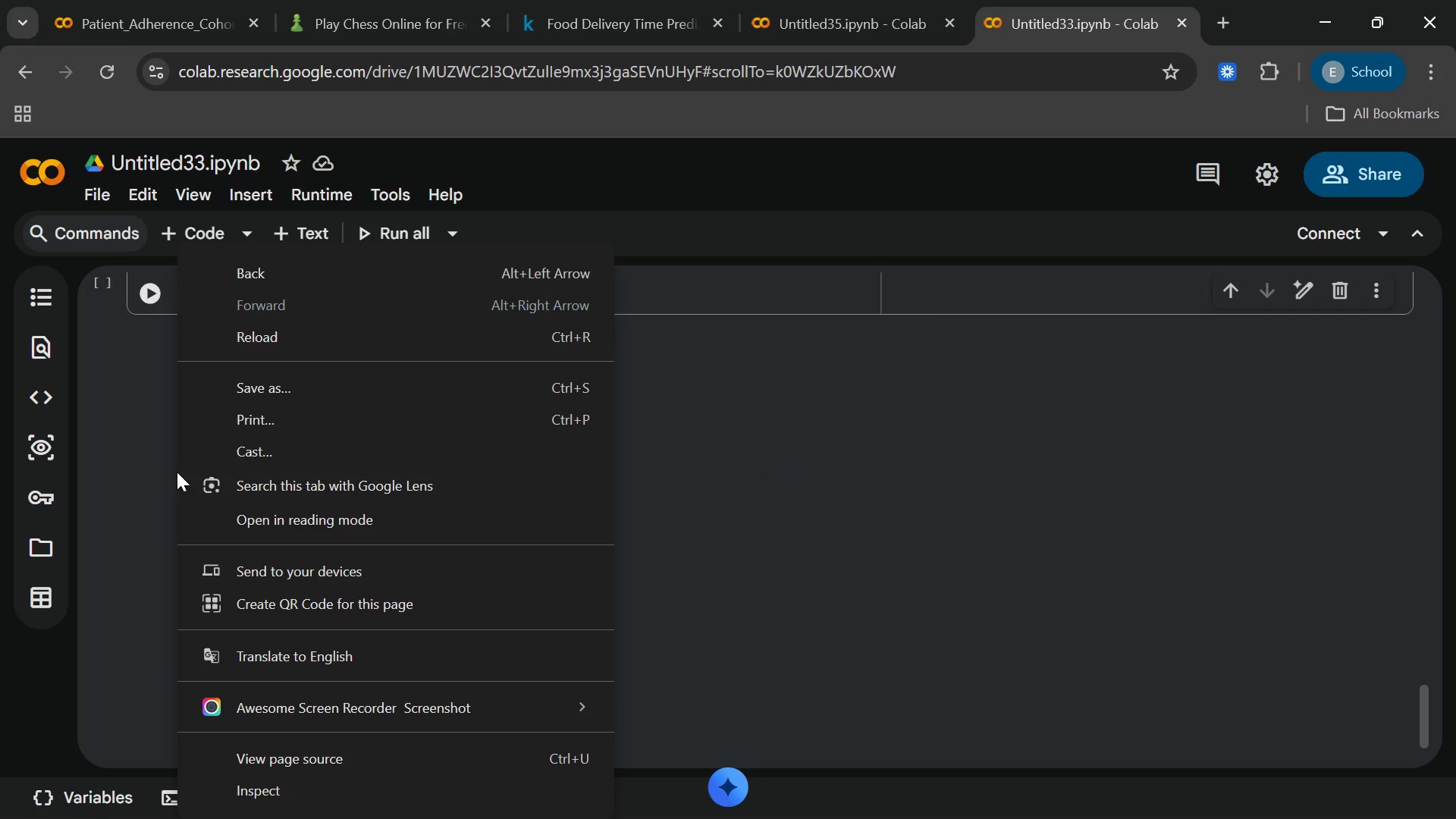 
left_click([177, 472])
 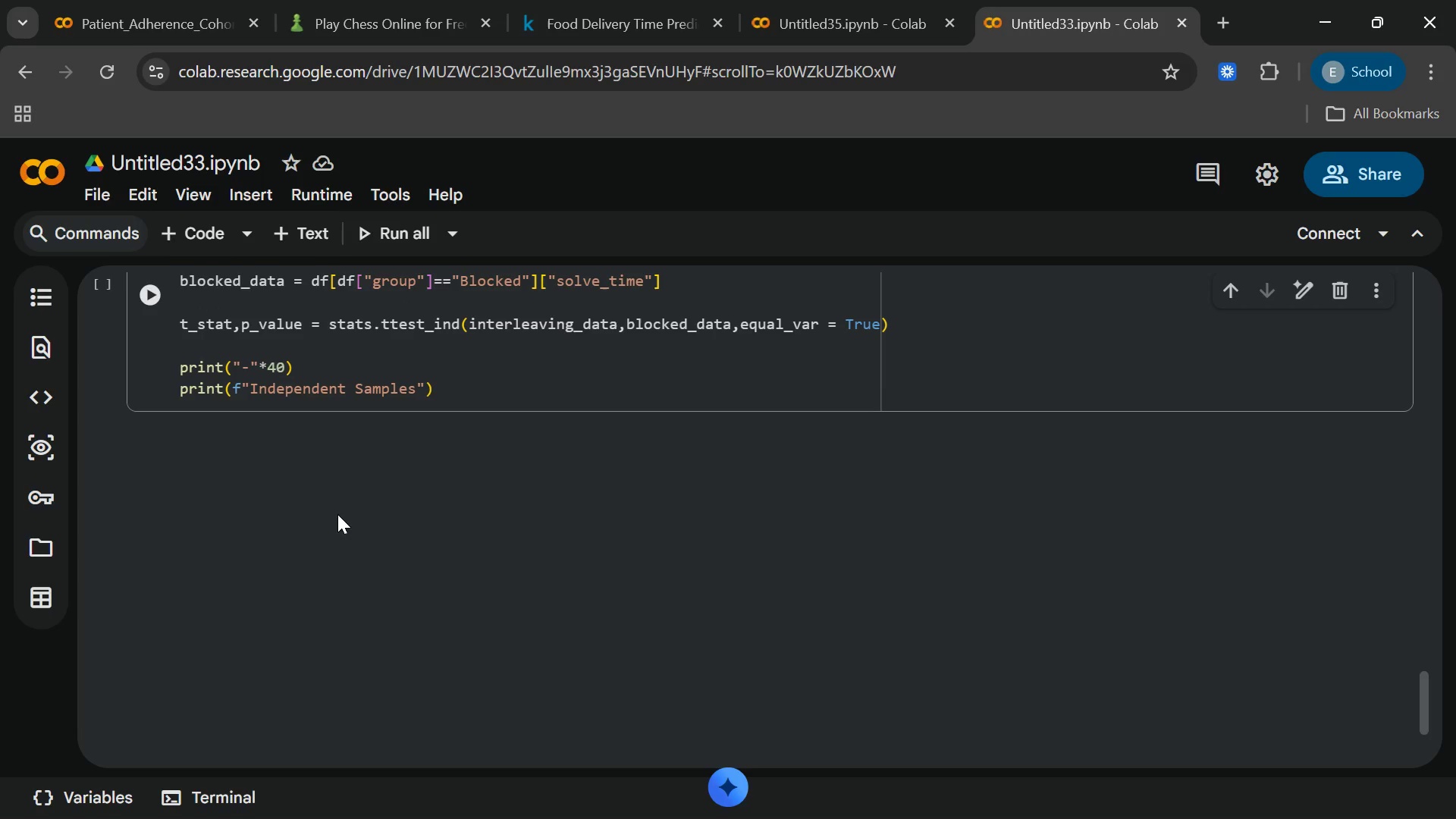 
left_click([416, 390])
 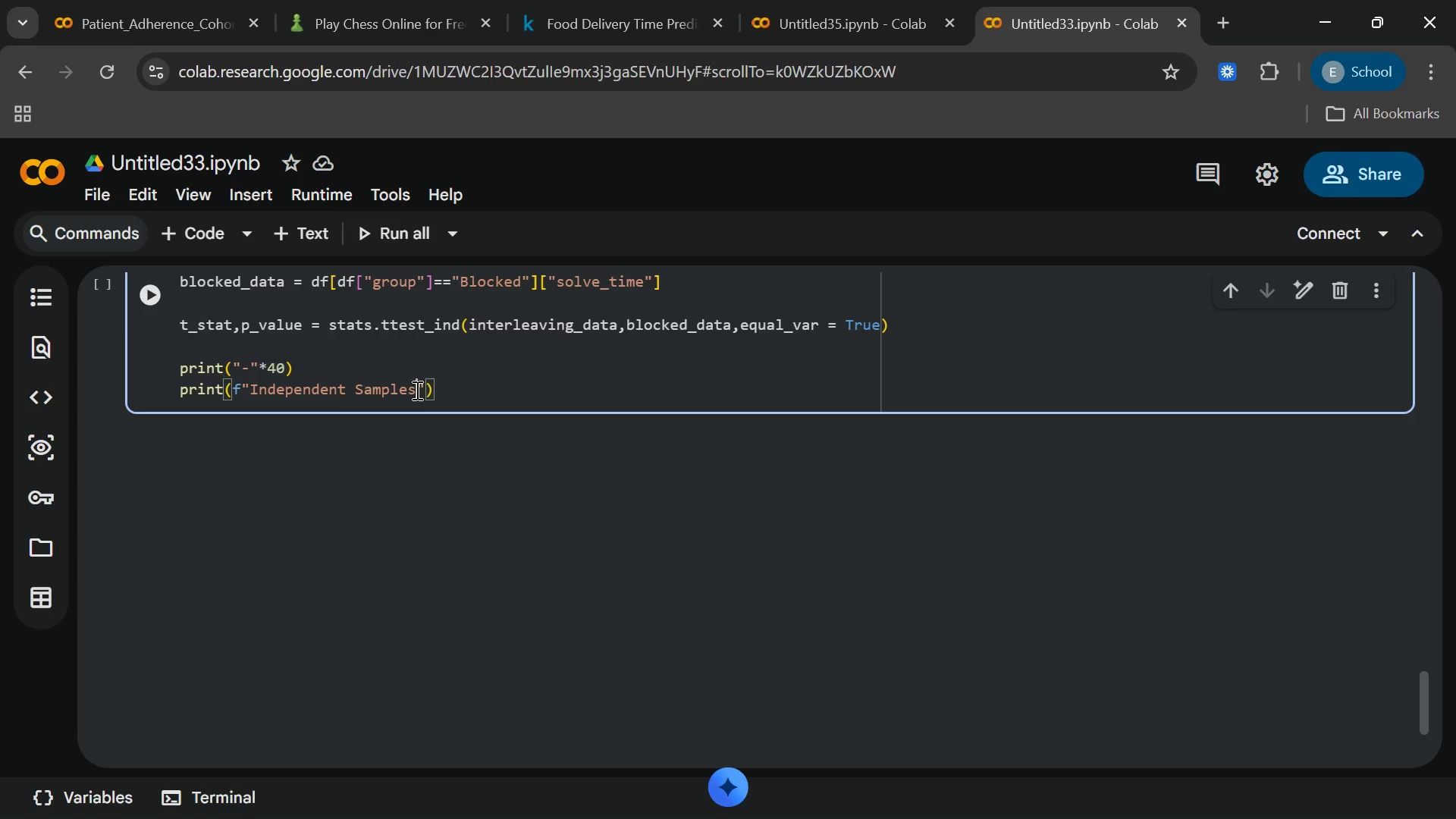 
type( T-Test Result)
 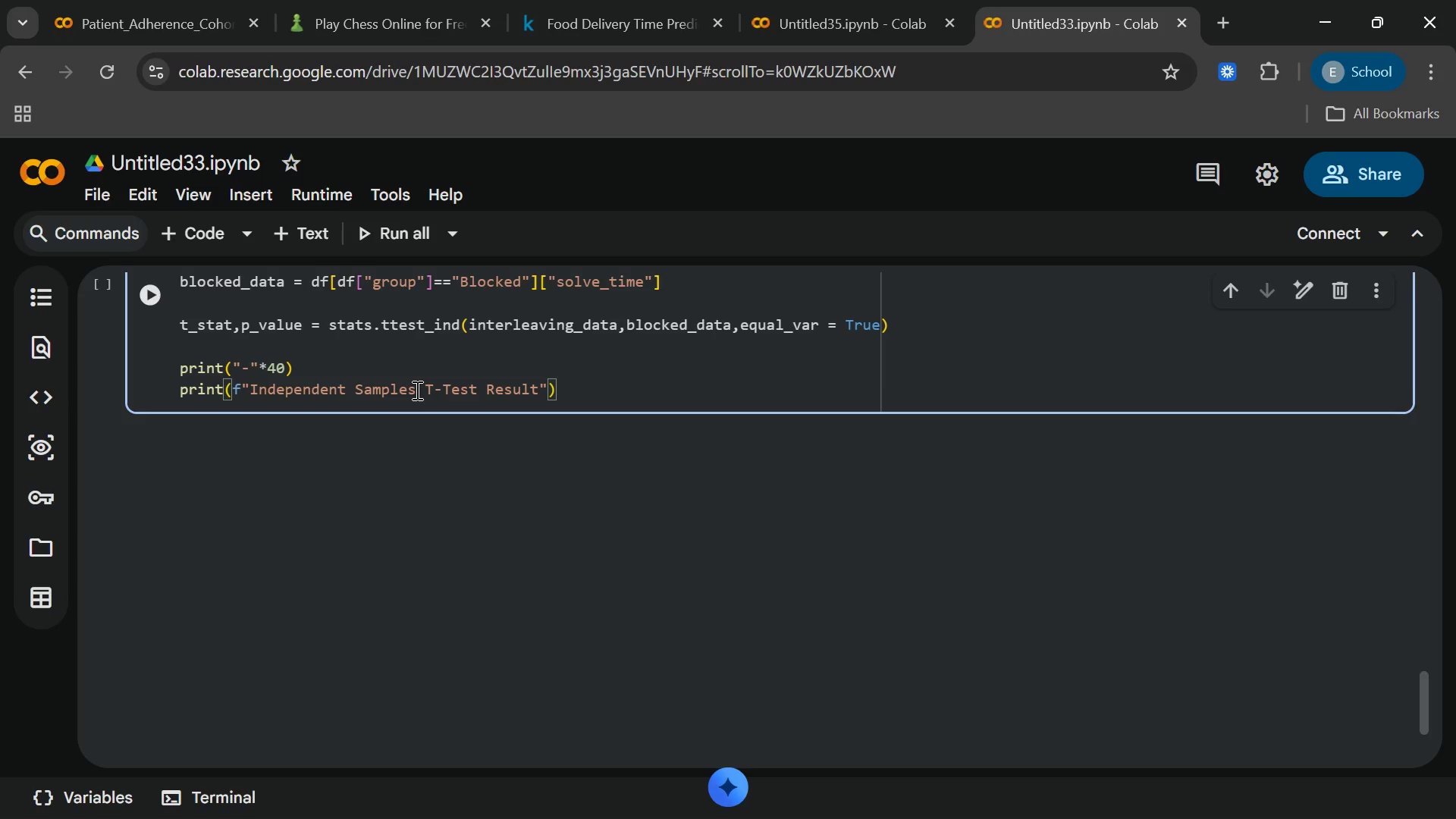 
key(S)
 